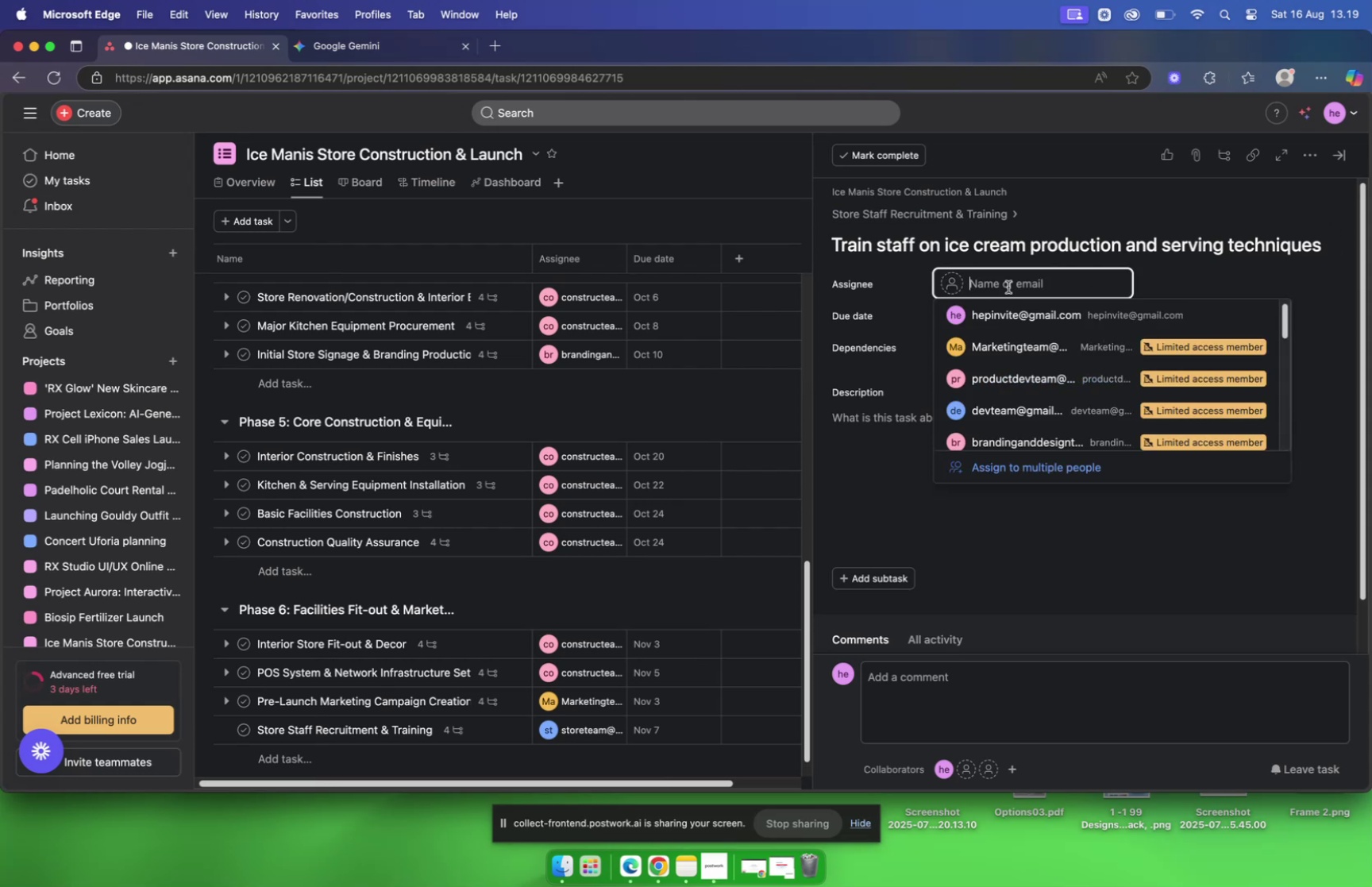 
type(sto)
 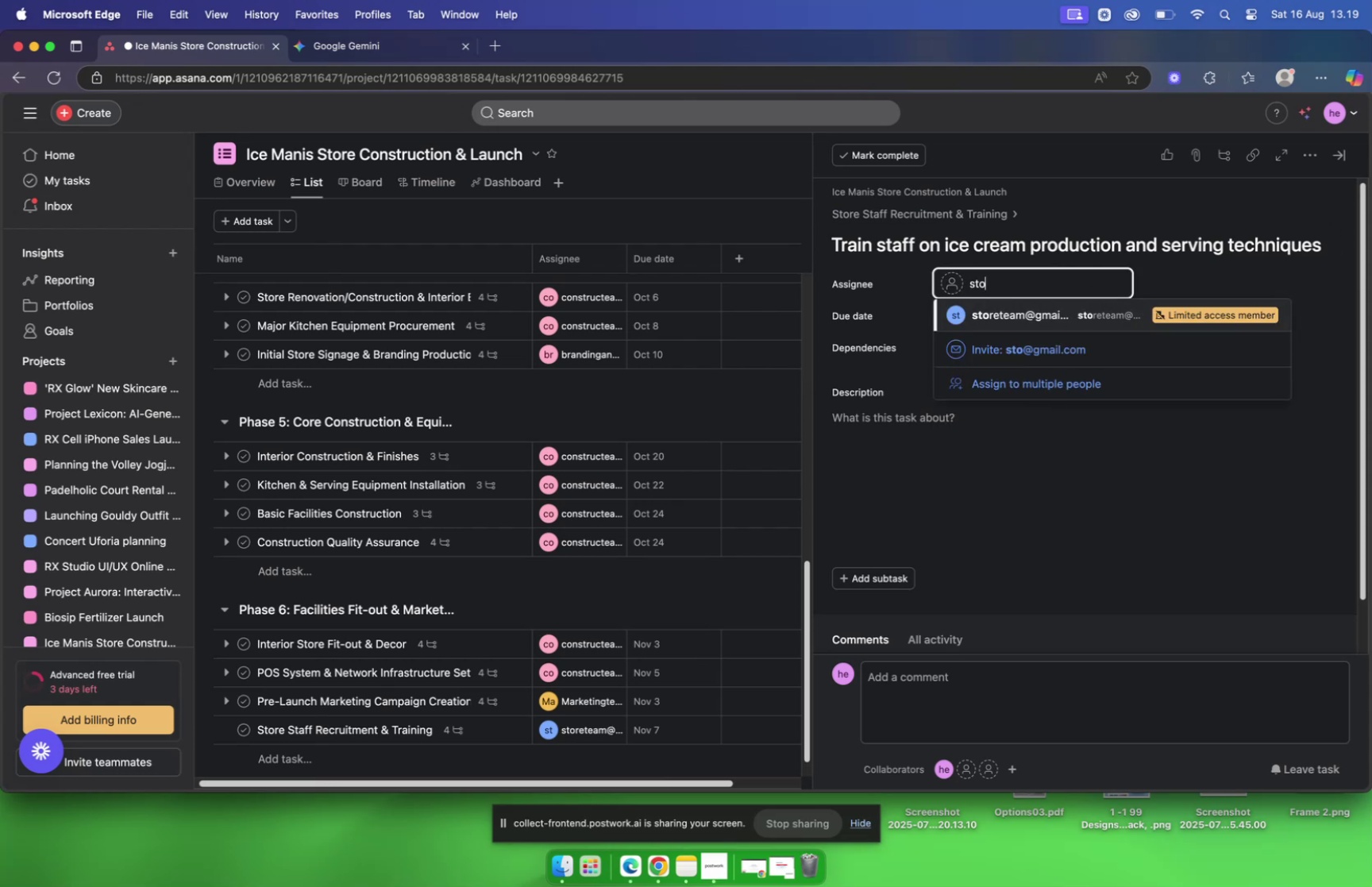 
wait(5.68)
 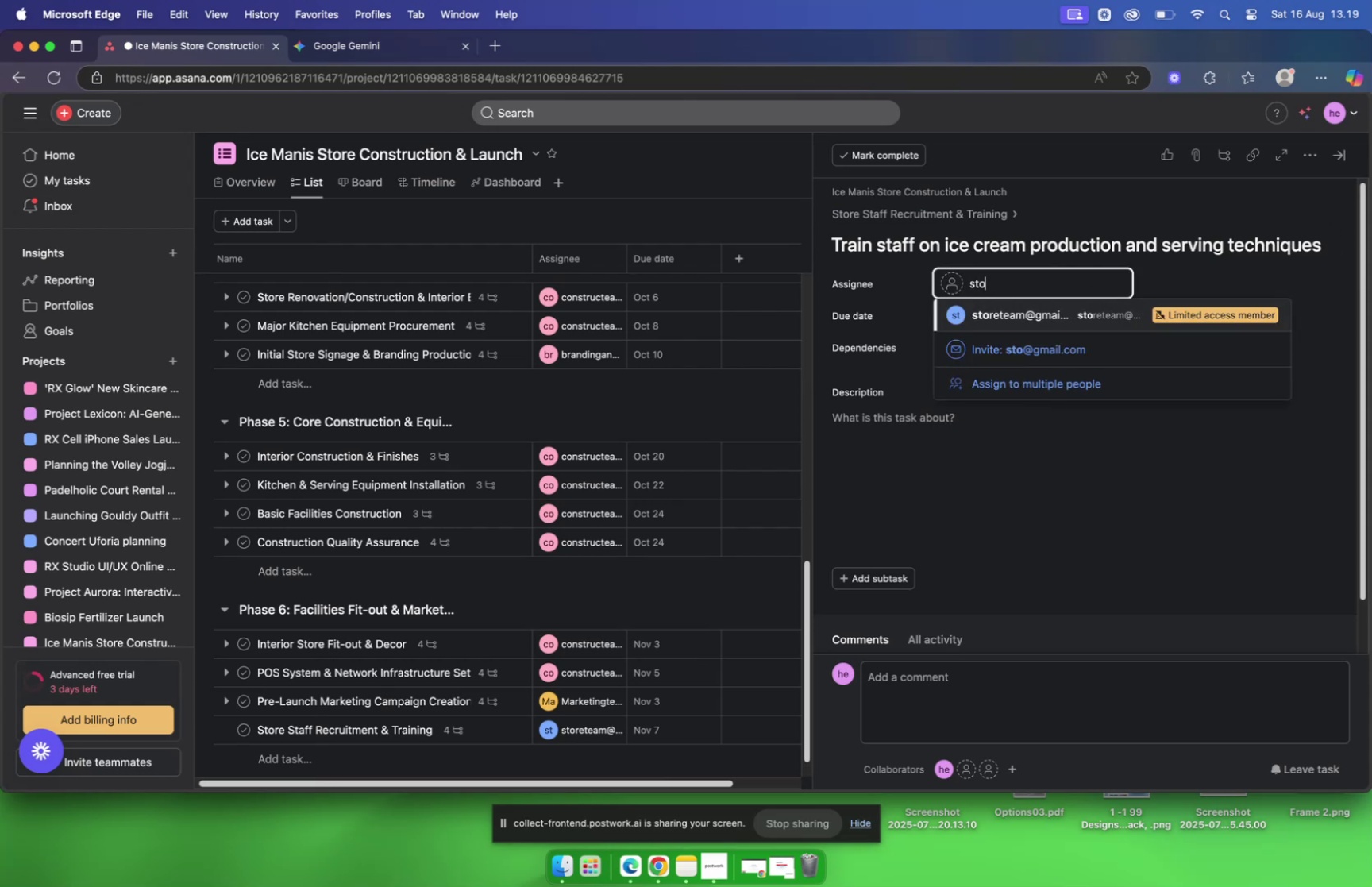 
key(Enter)
 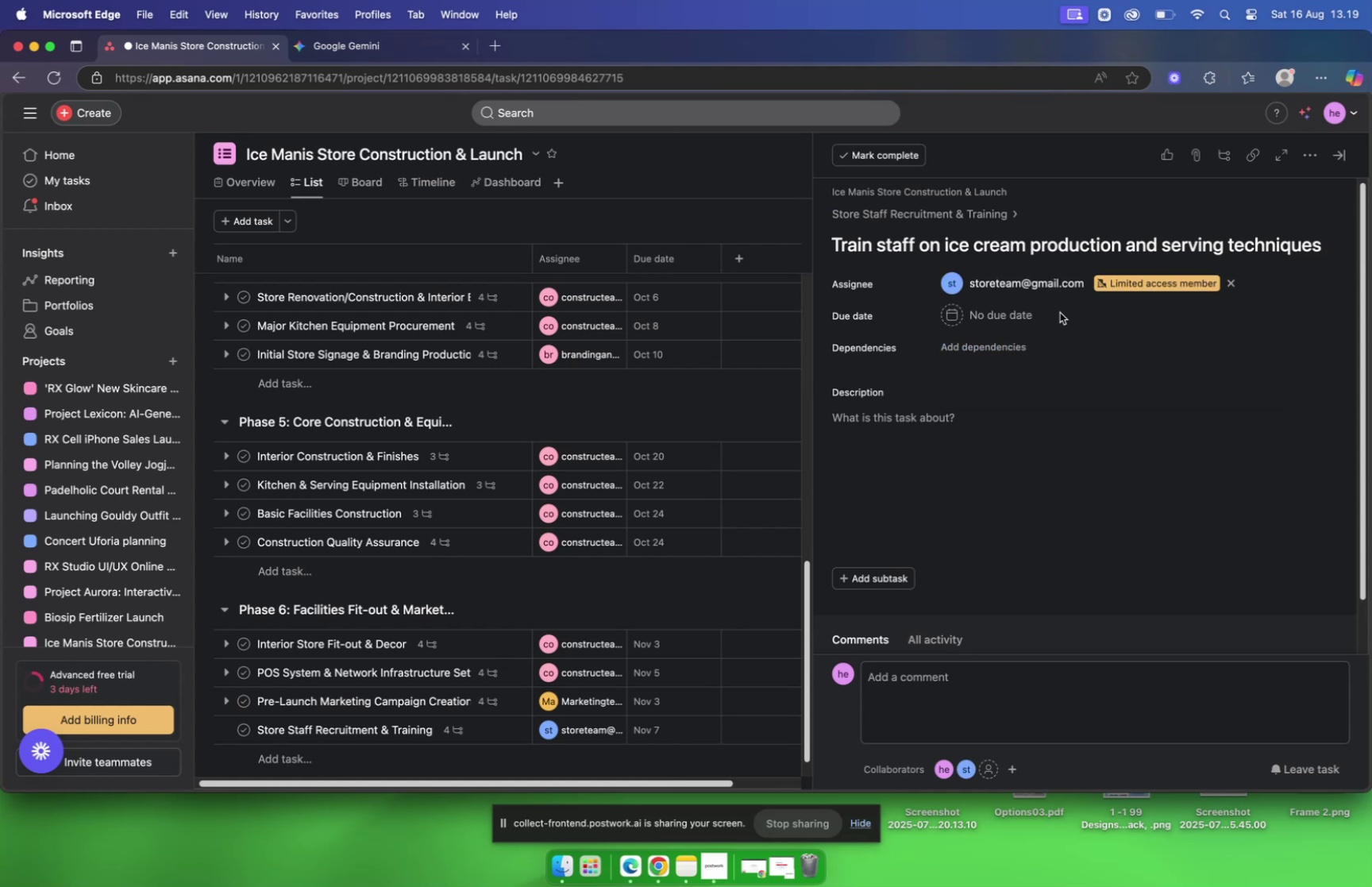 
mouse_move([948, 306])
 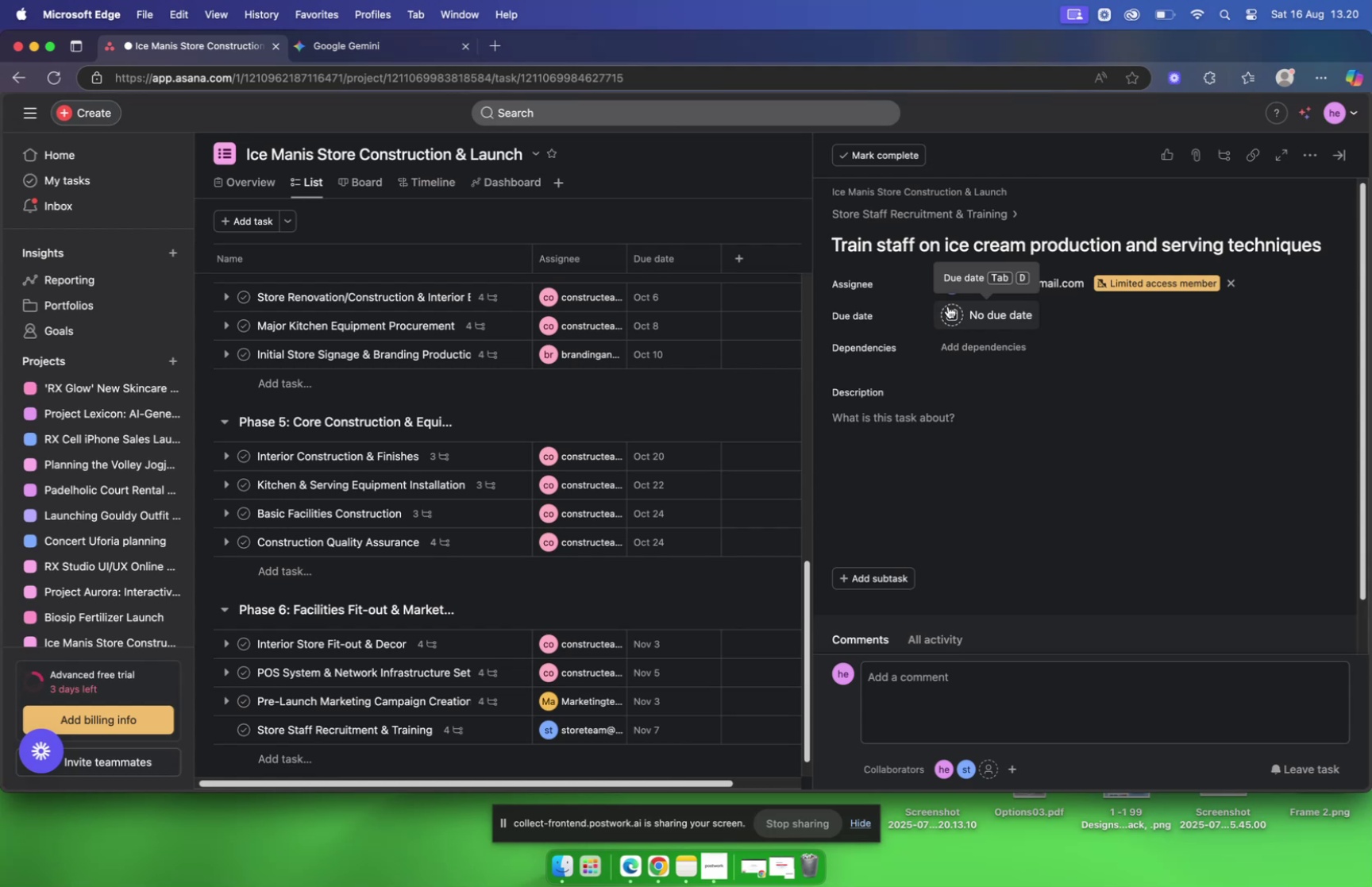 
wait(15.04)
 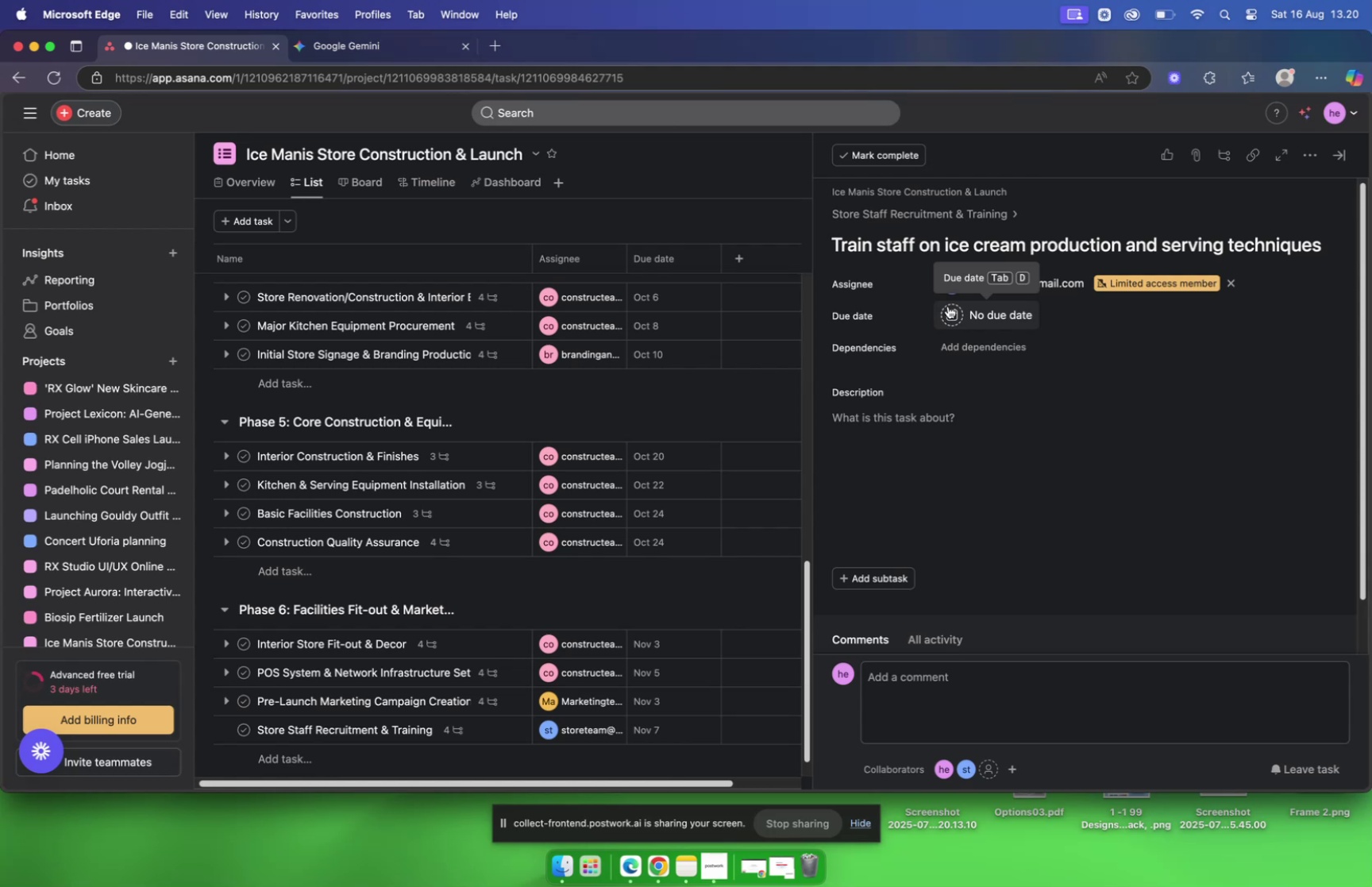 
left_click([353, 44])
 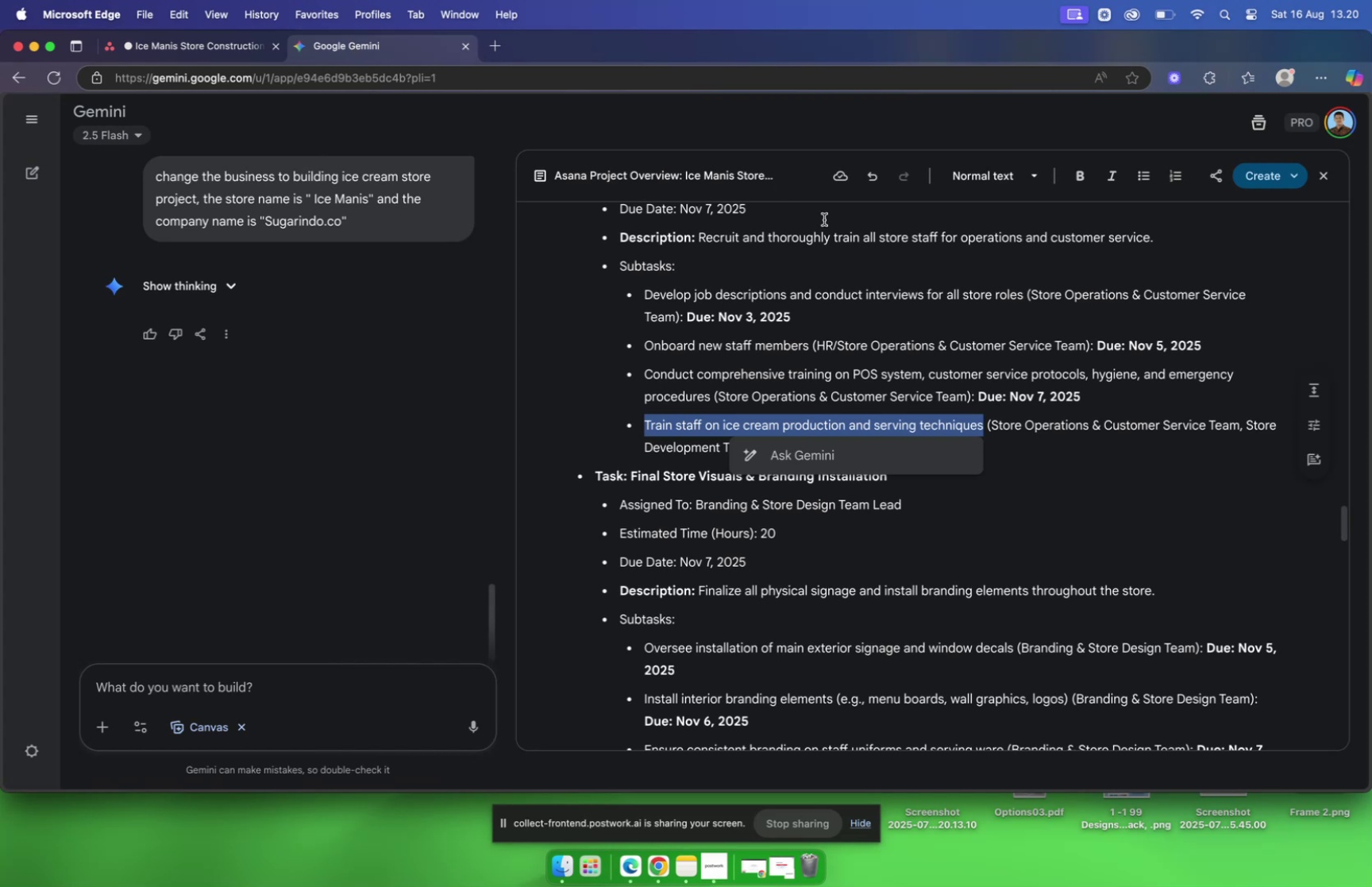 
wait(19.16)
 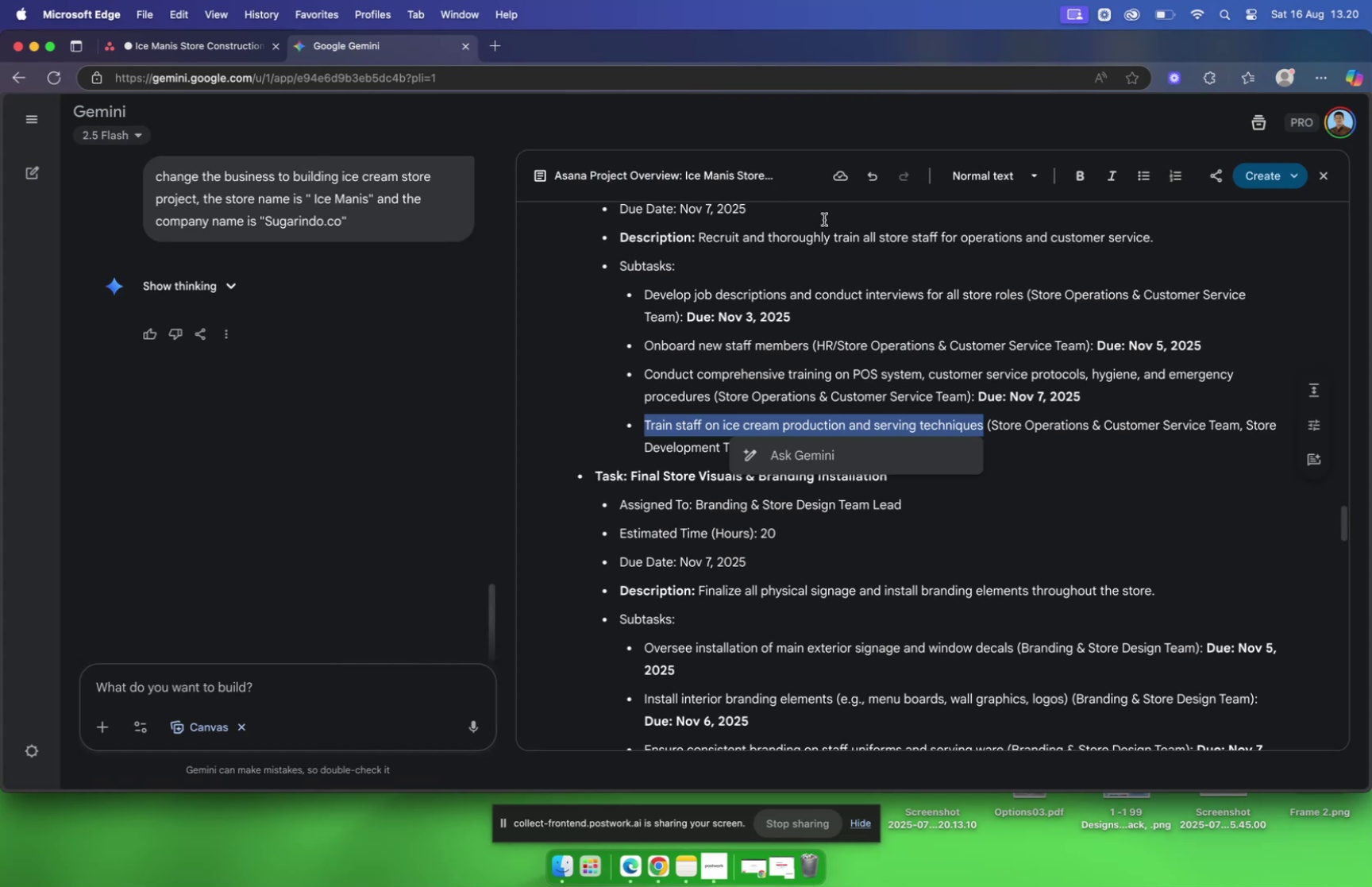 
mouse_move([979, 352])
 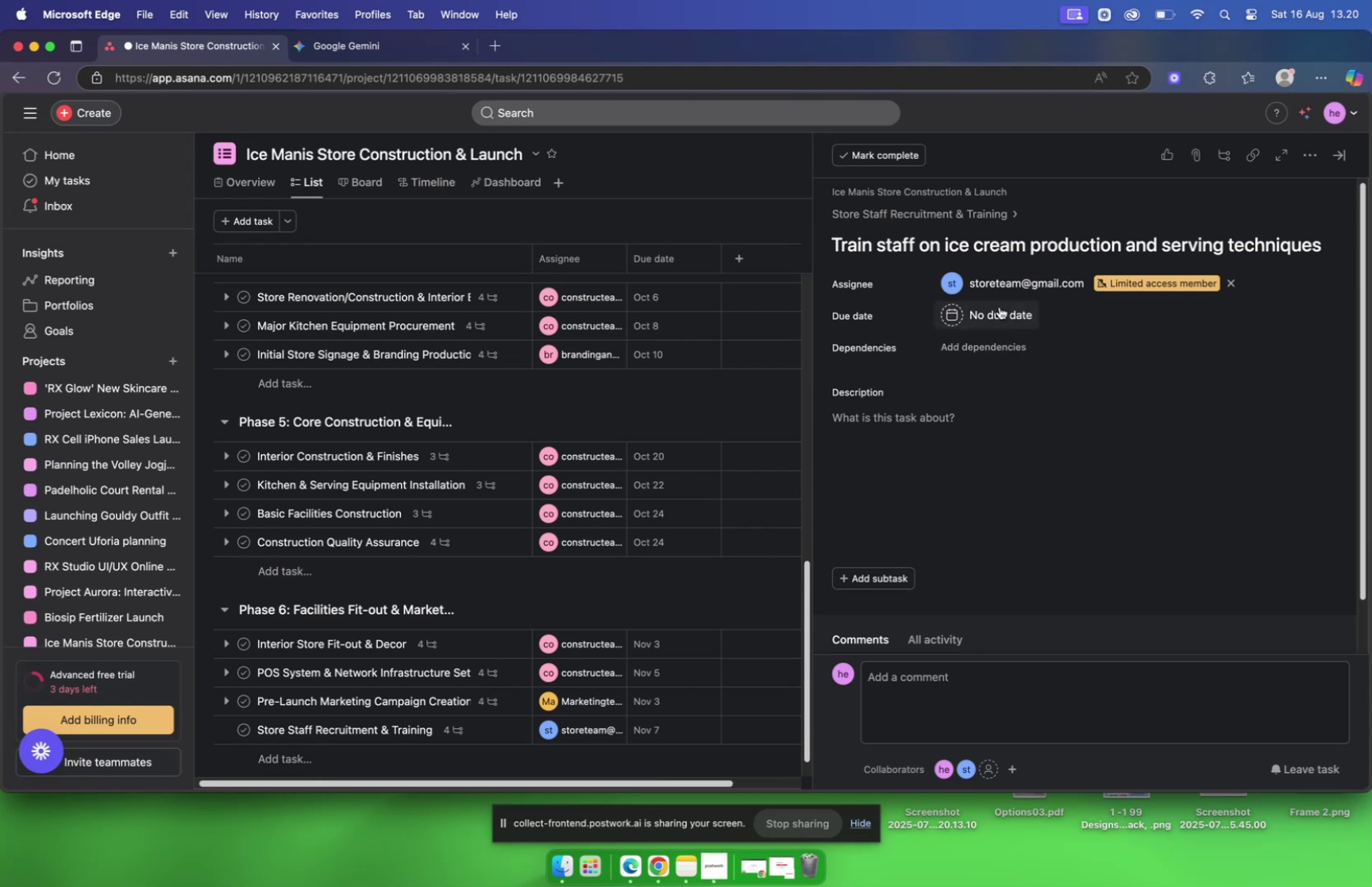 
left_click([1000, 306])
 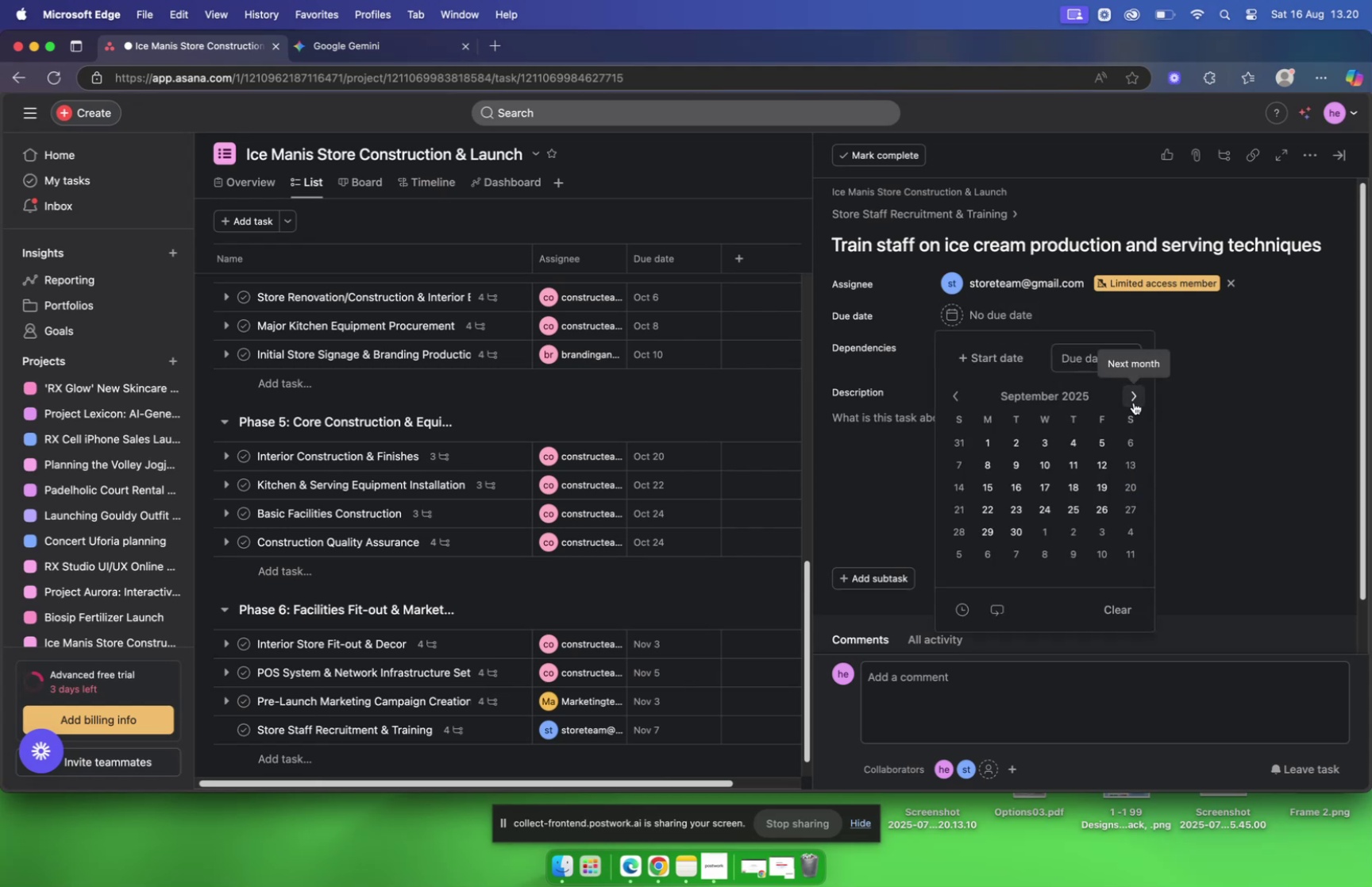 
double_click([1134, 402])
 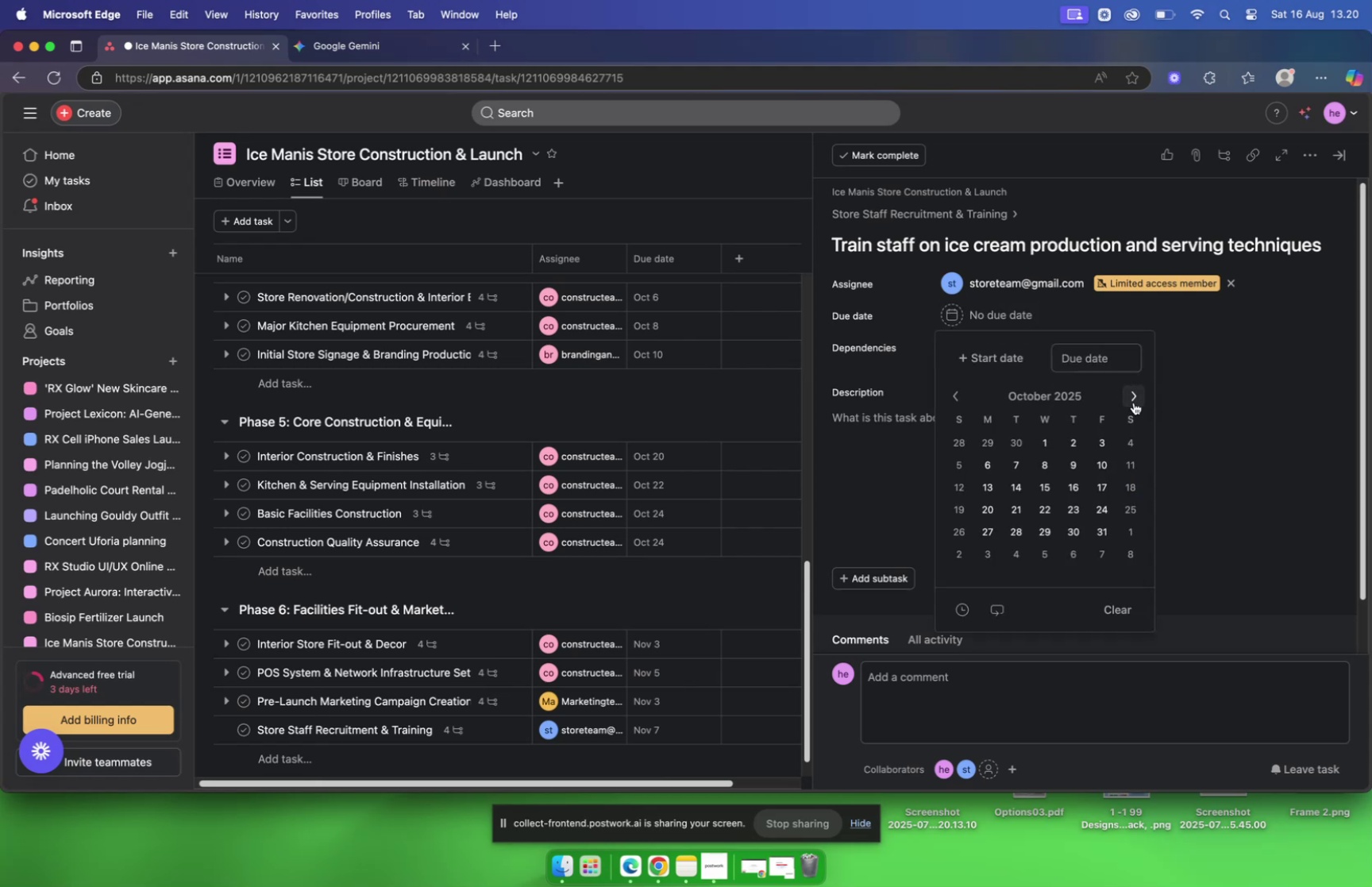 
left_click([1134, 402])
 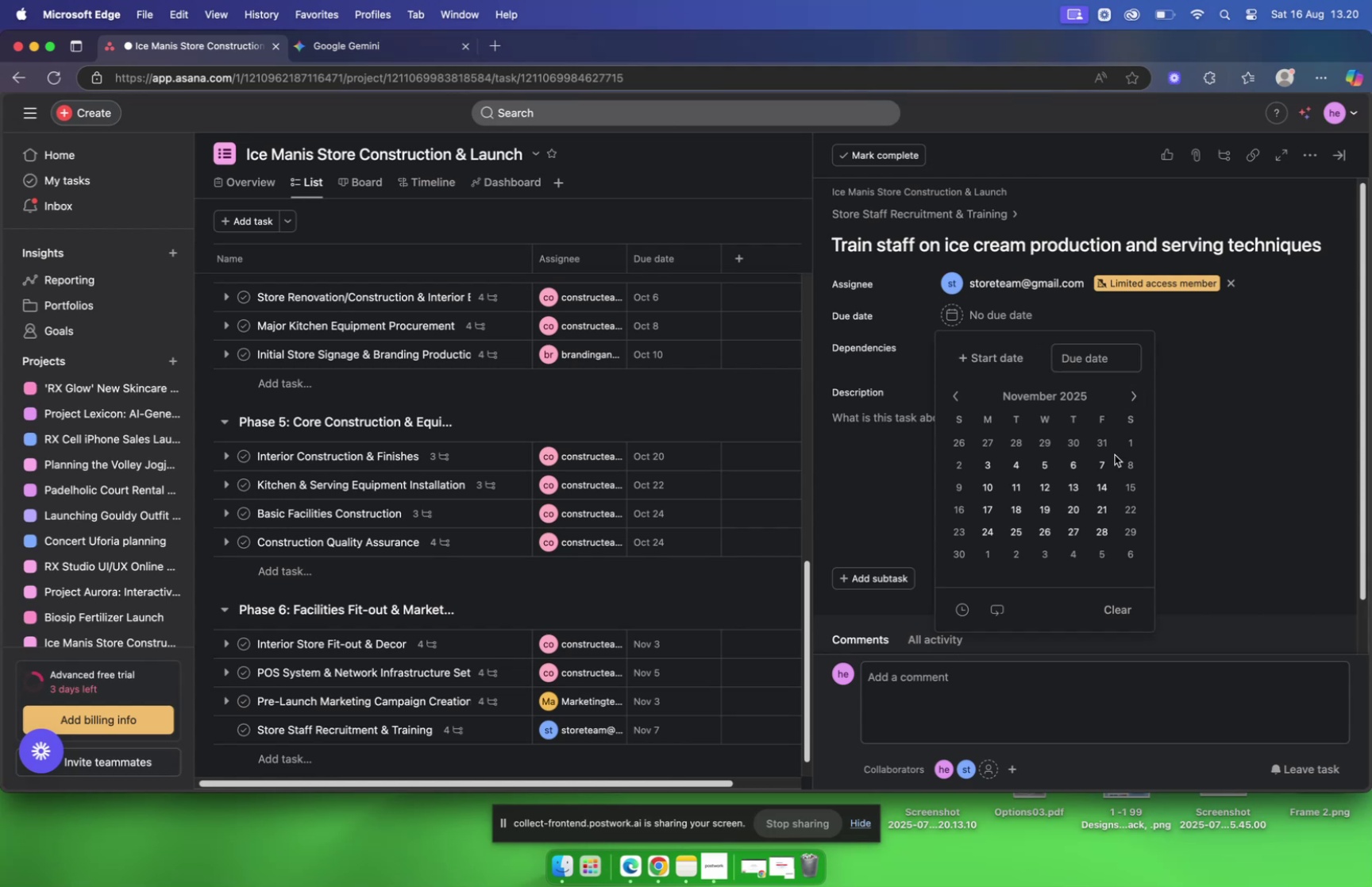 
wait(5.42)
 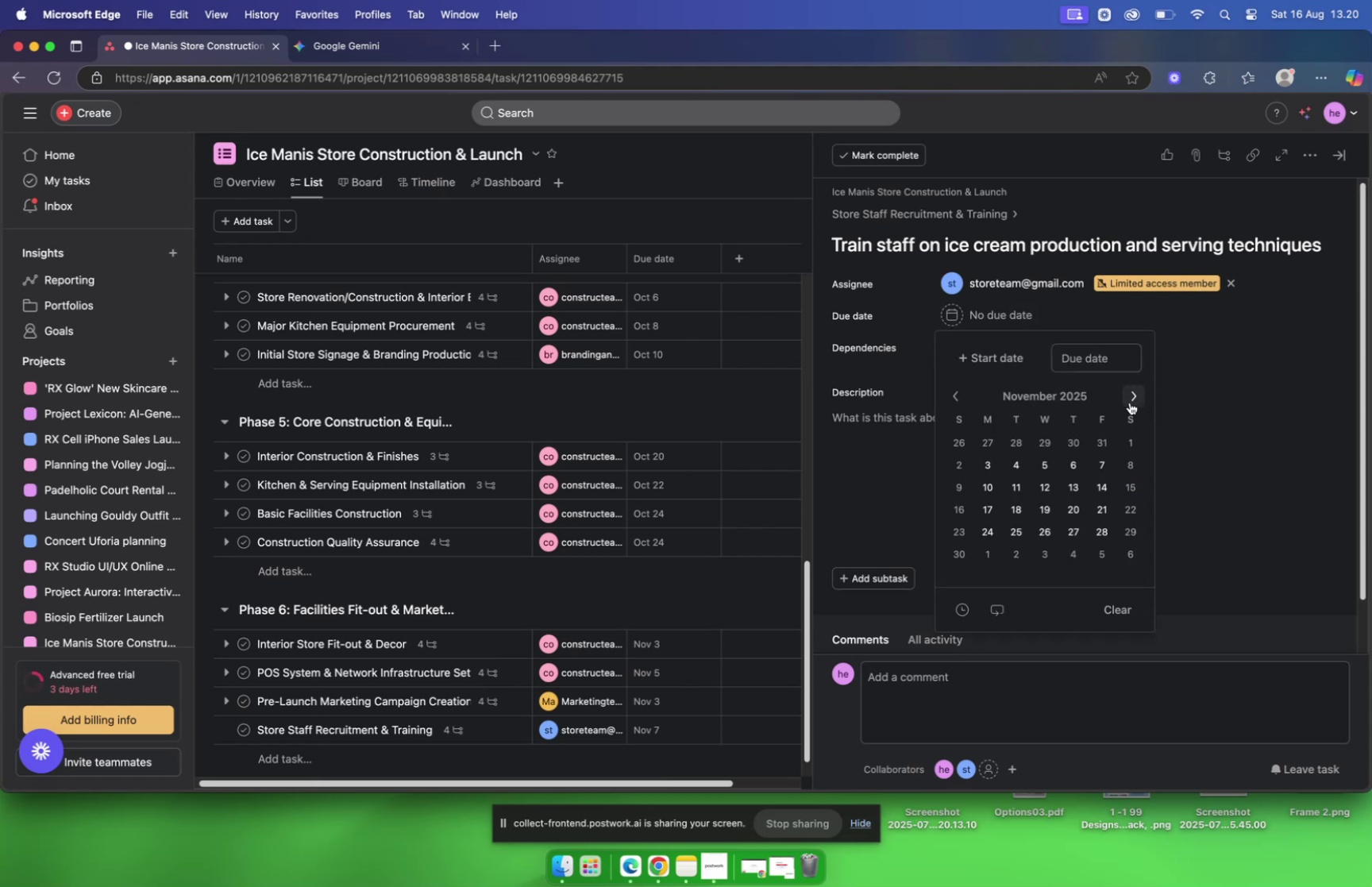 
left_click([900, 442])
 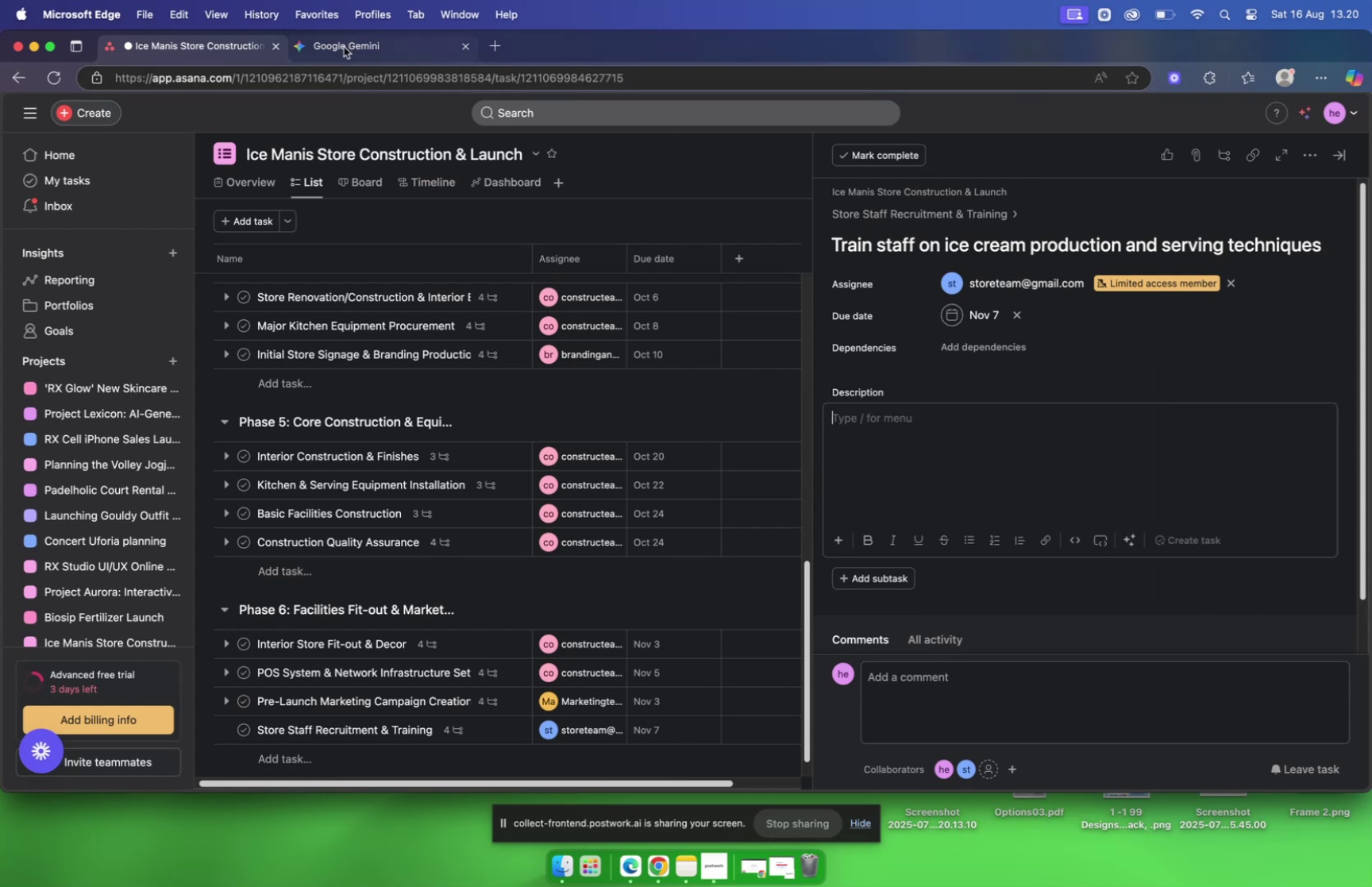 
left_click([344, 48])
 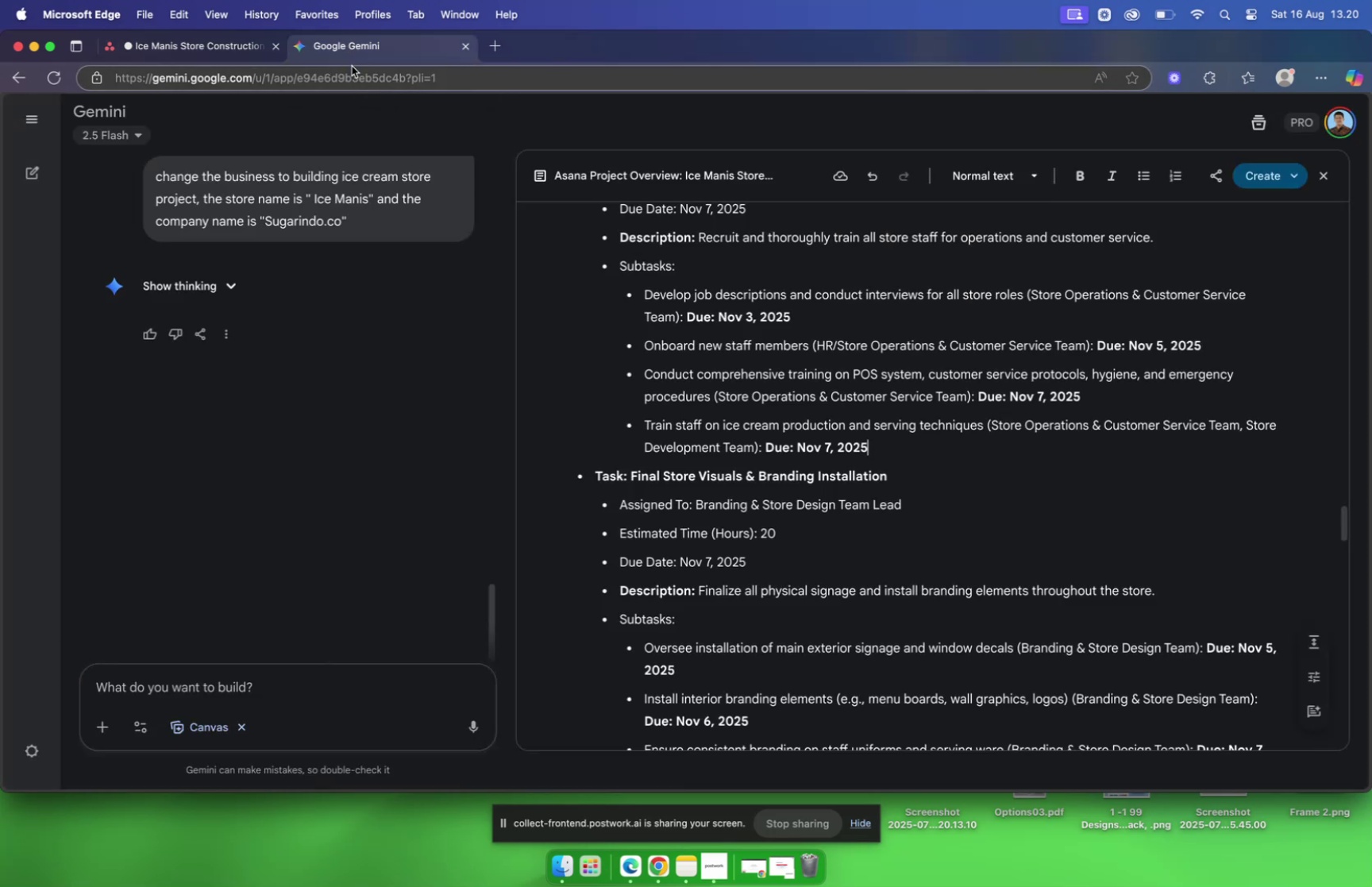 
scroll: coordinate [916, 375], scroll_direction: down, amount: 9.0
 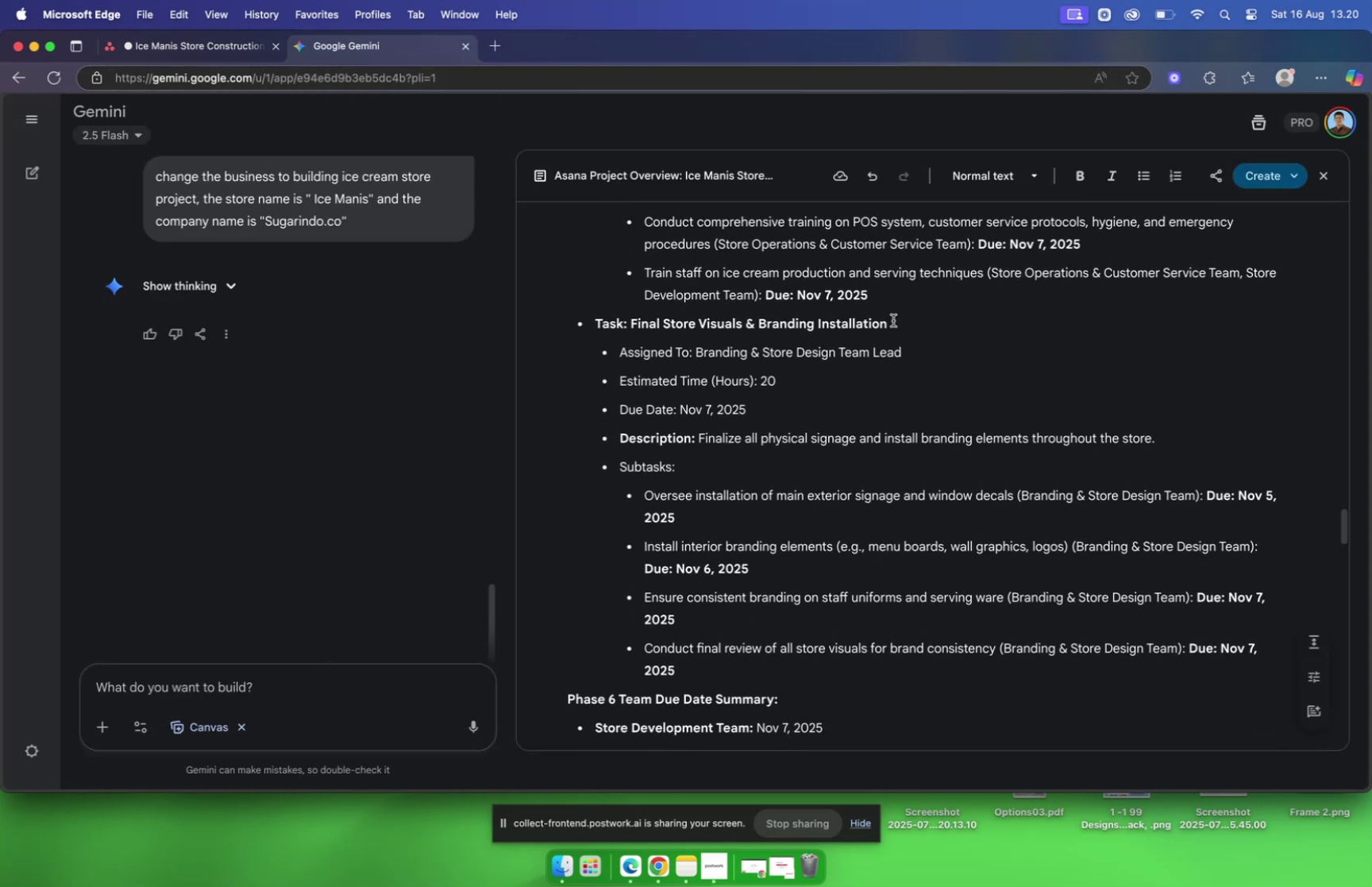 
left_click([897, 325])
 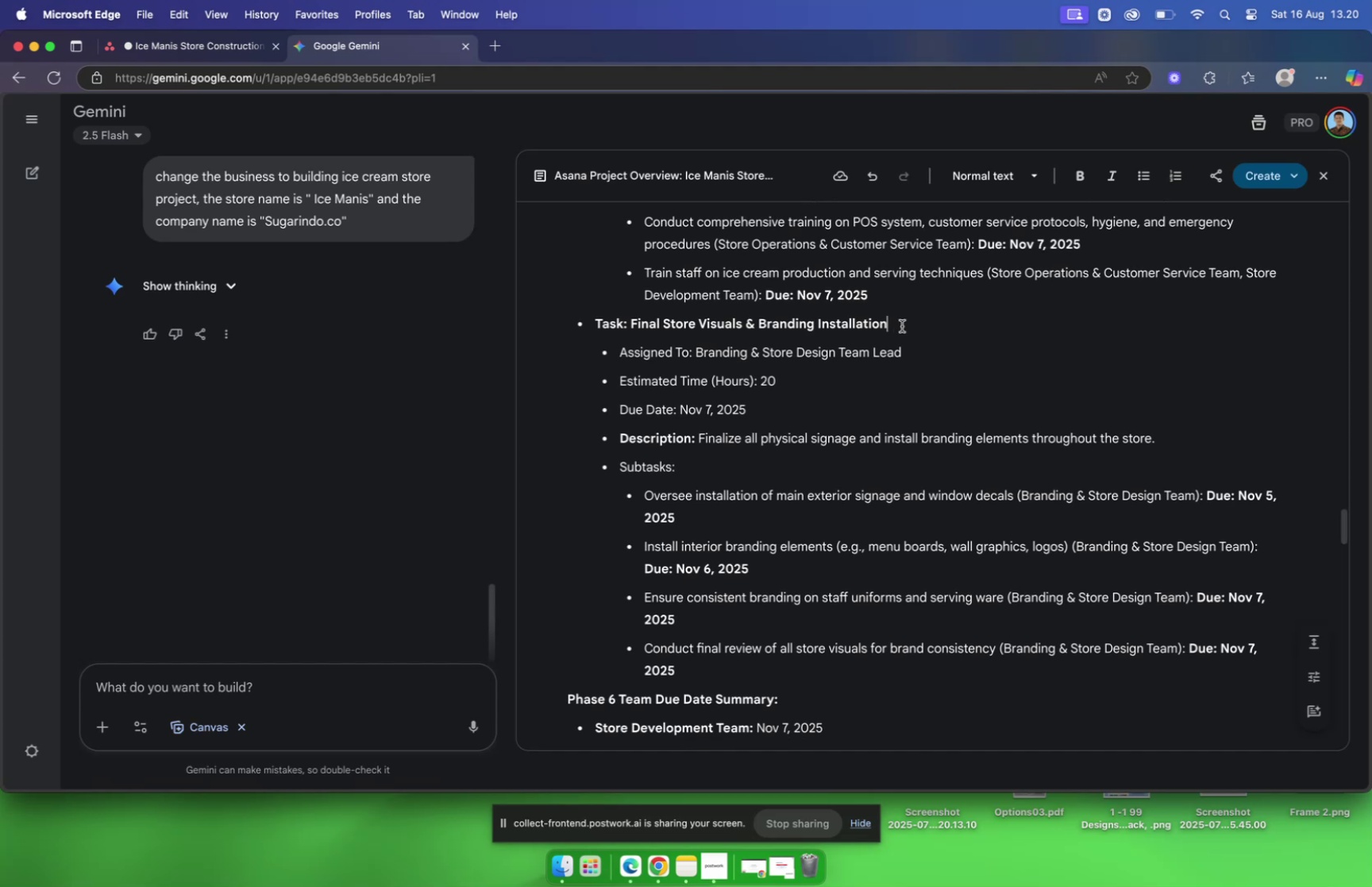 
left_click_drag(start_coordinate=[902, 326], to_coordinate=[633, 326])
 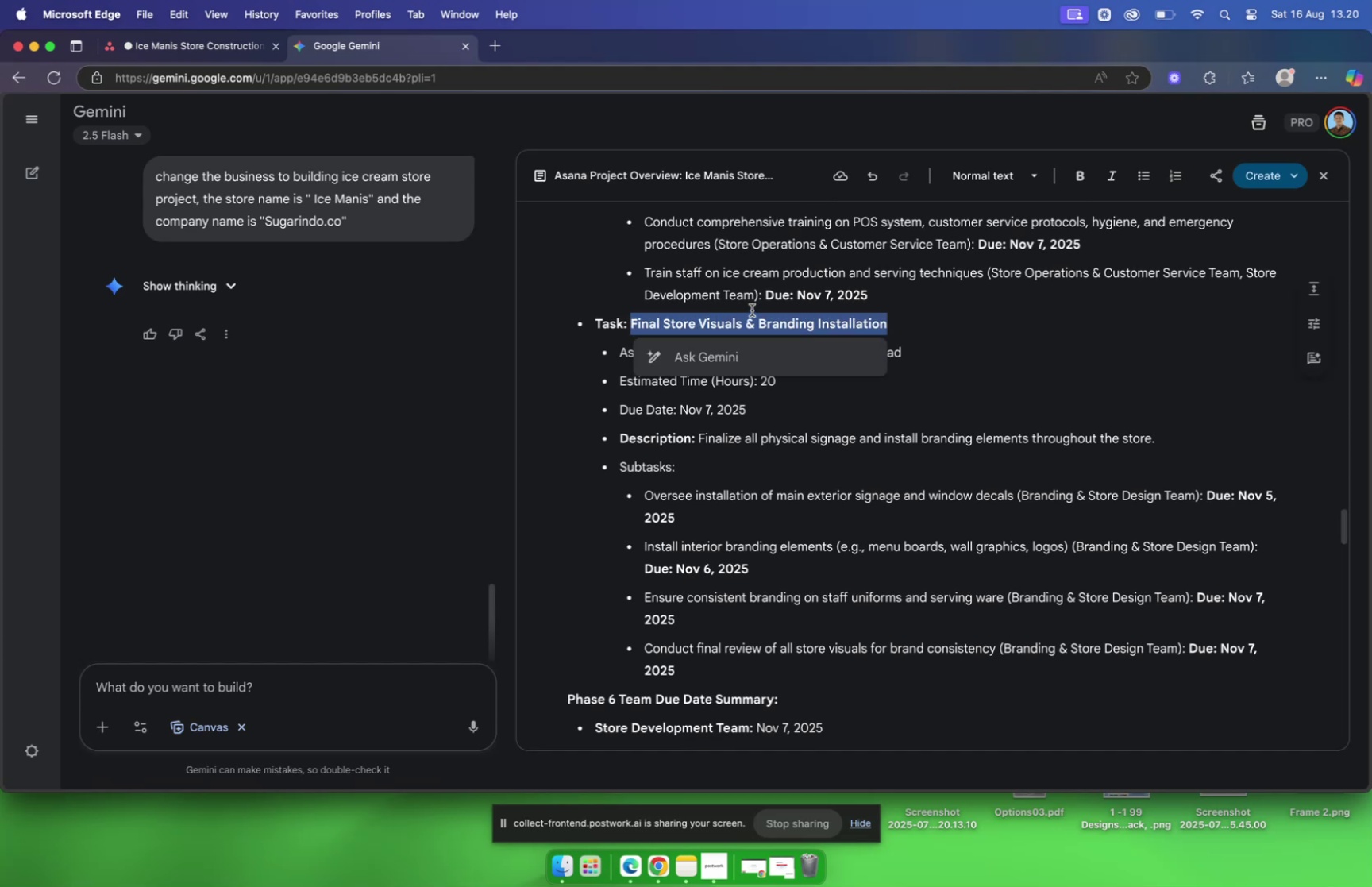 
key(Meta+C)
 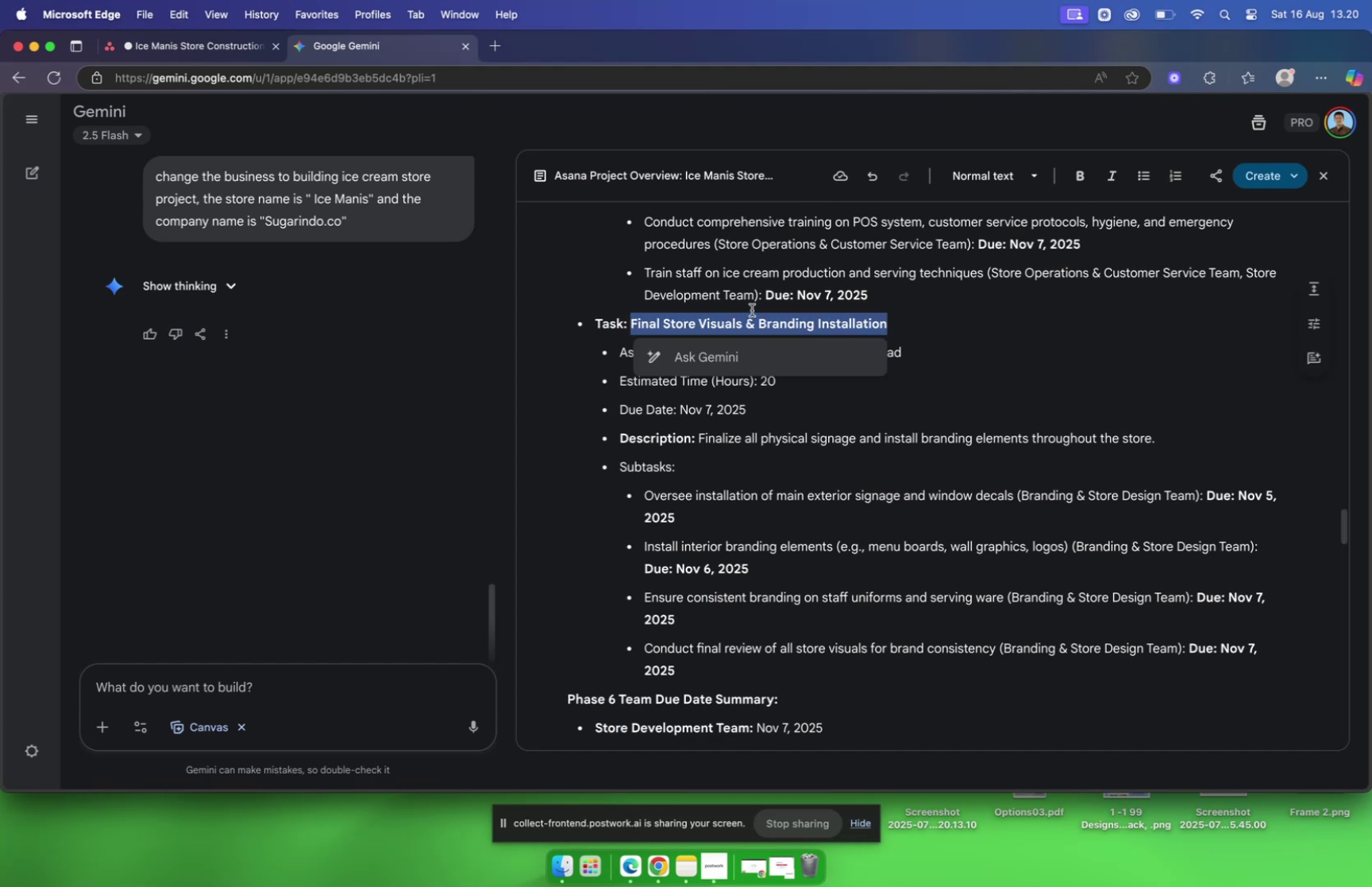 
key(Meta+CommandLeft)
 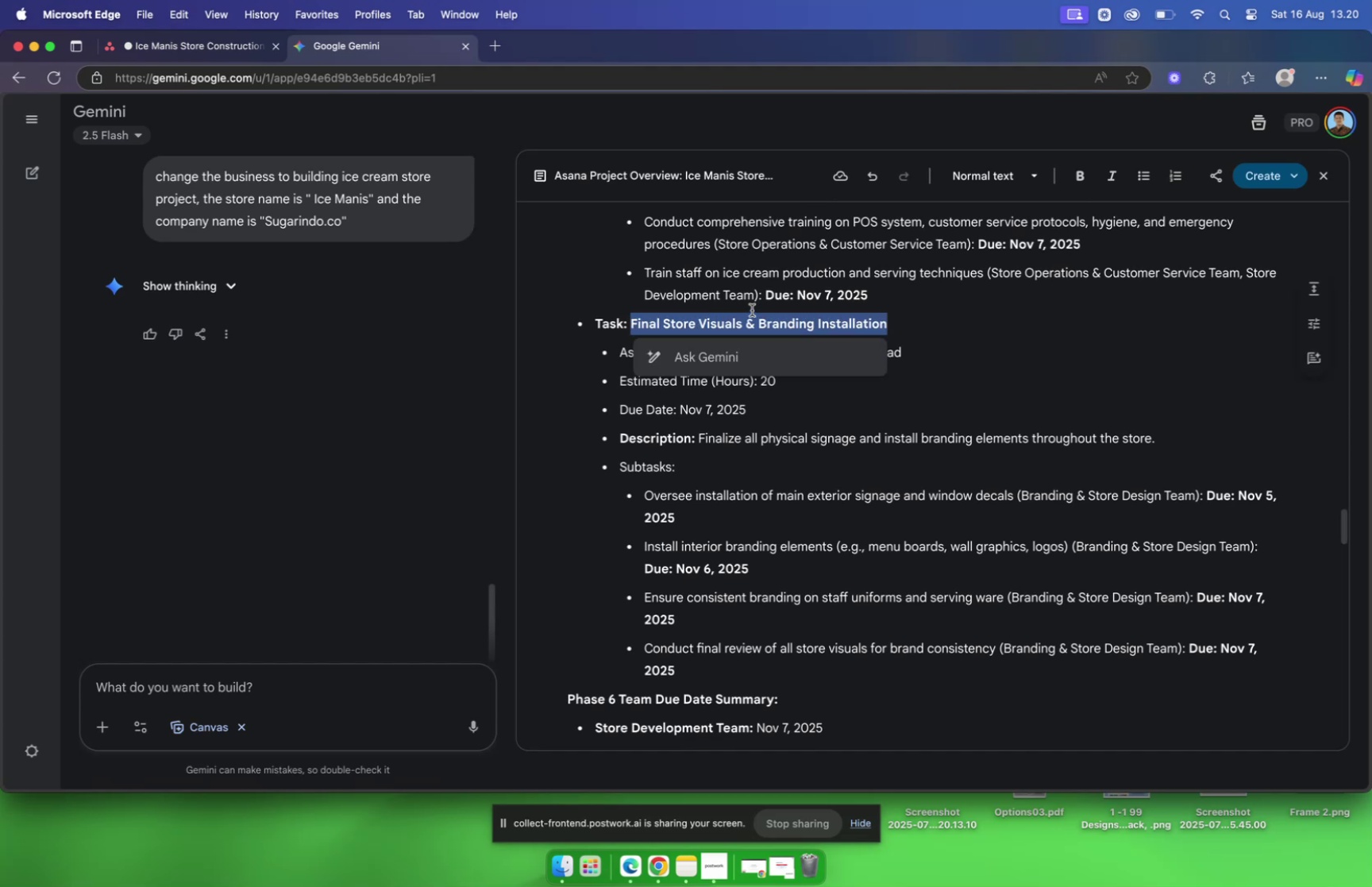 
key(Meta+C)
 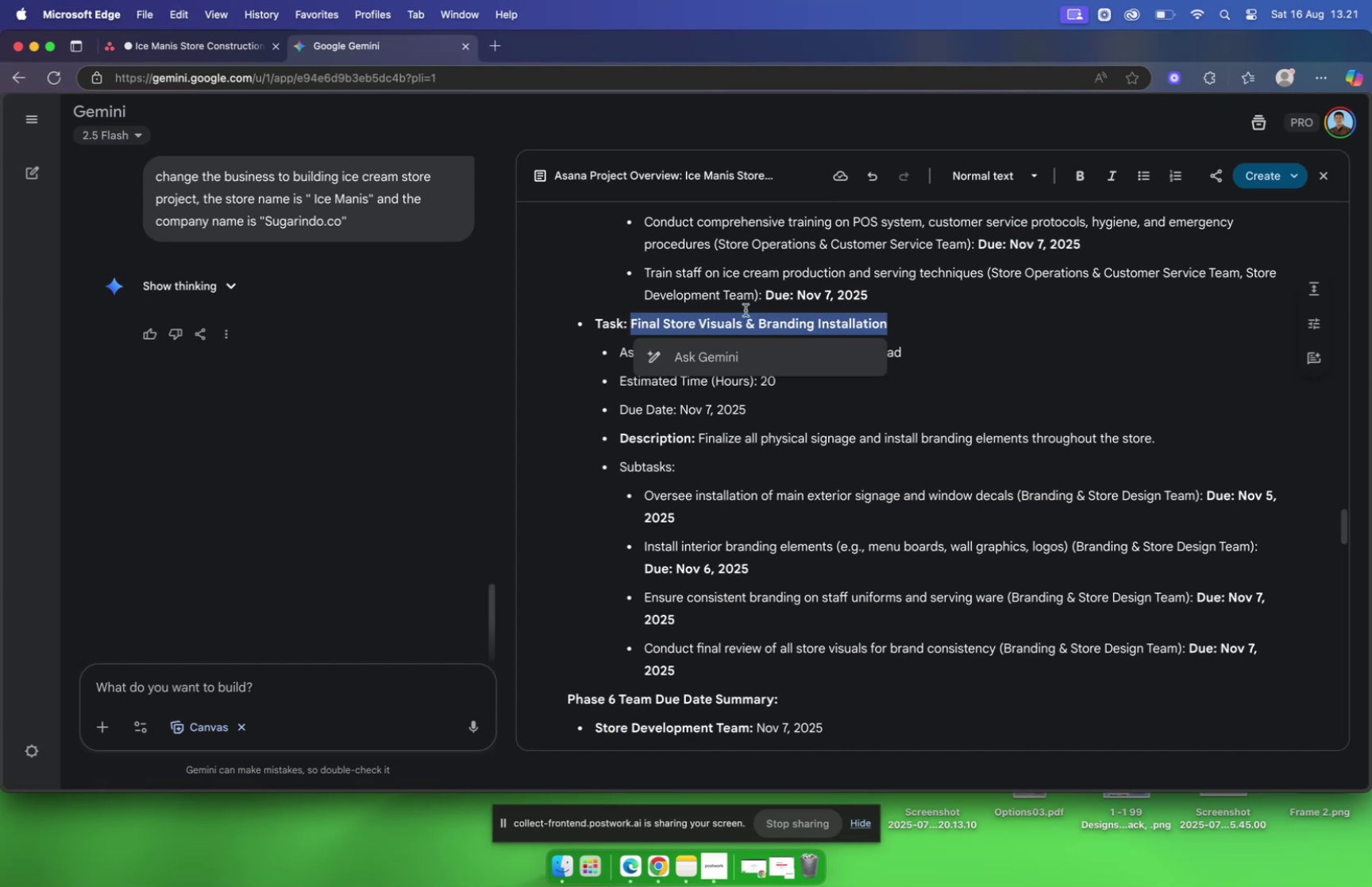 
key(Meta+CommandLeft)
 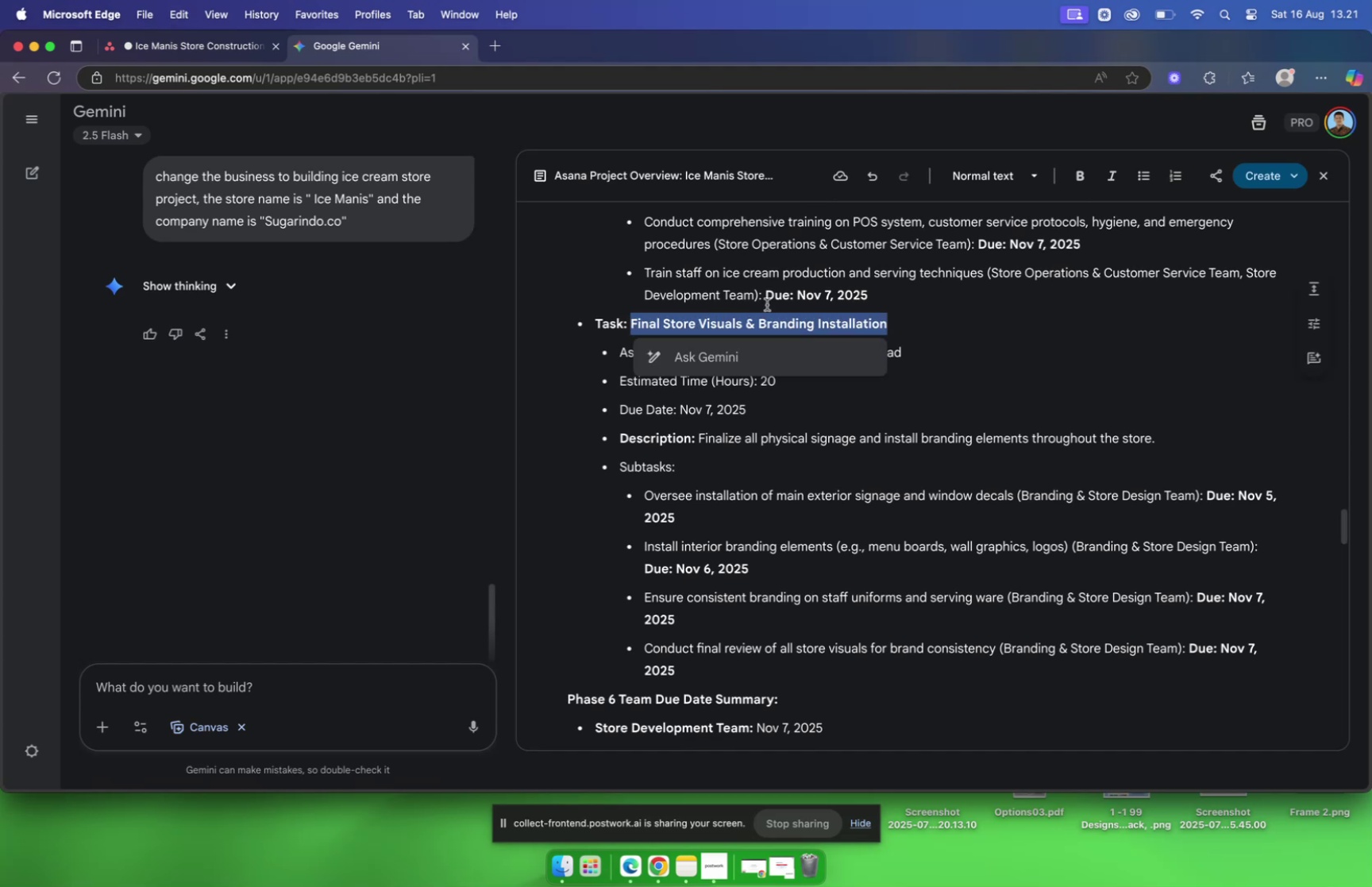 
key(Meta+C)
 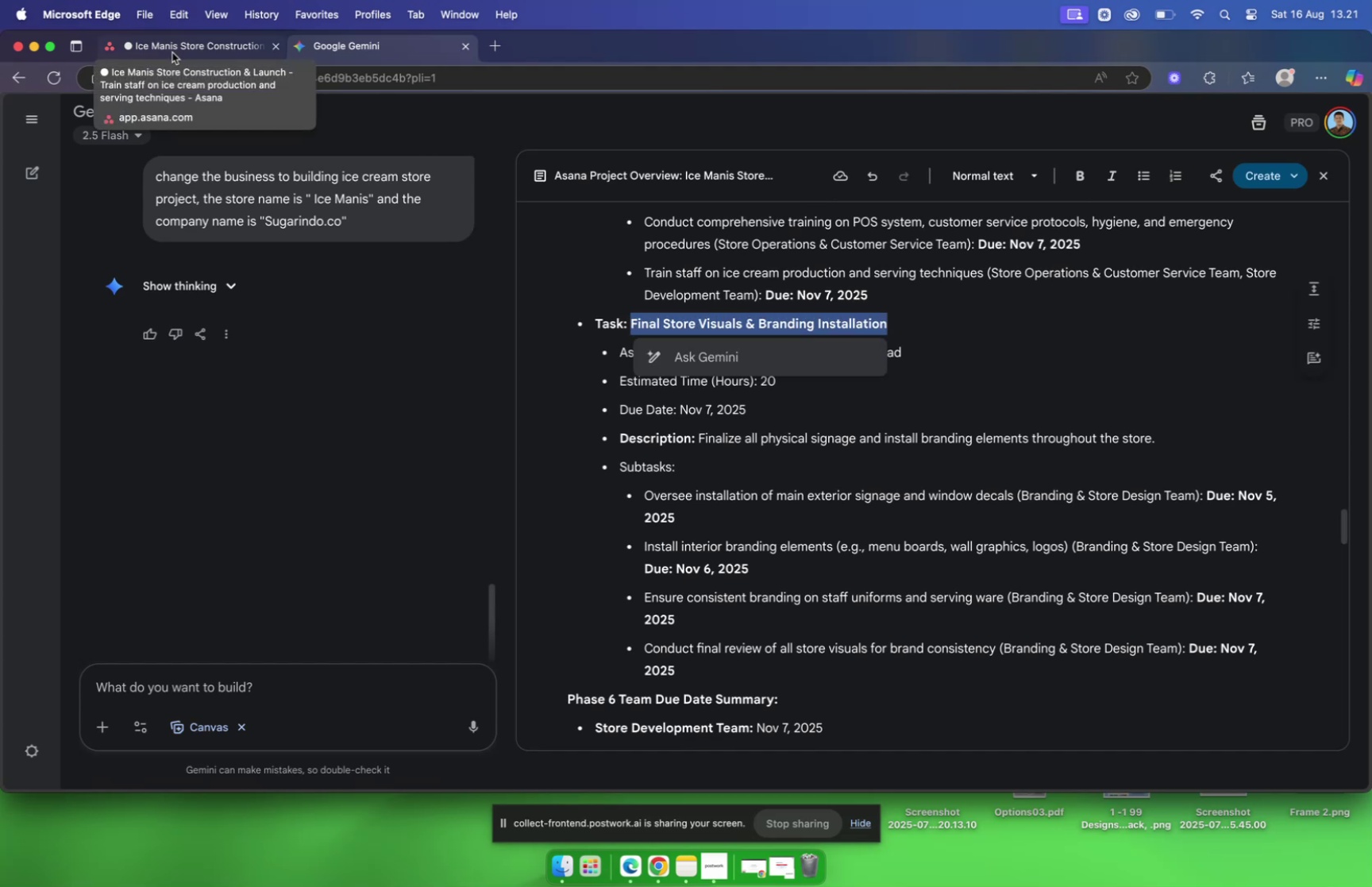 
wait(8.1)
 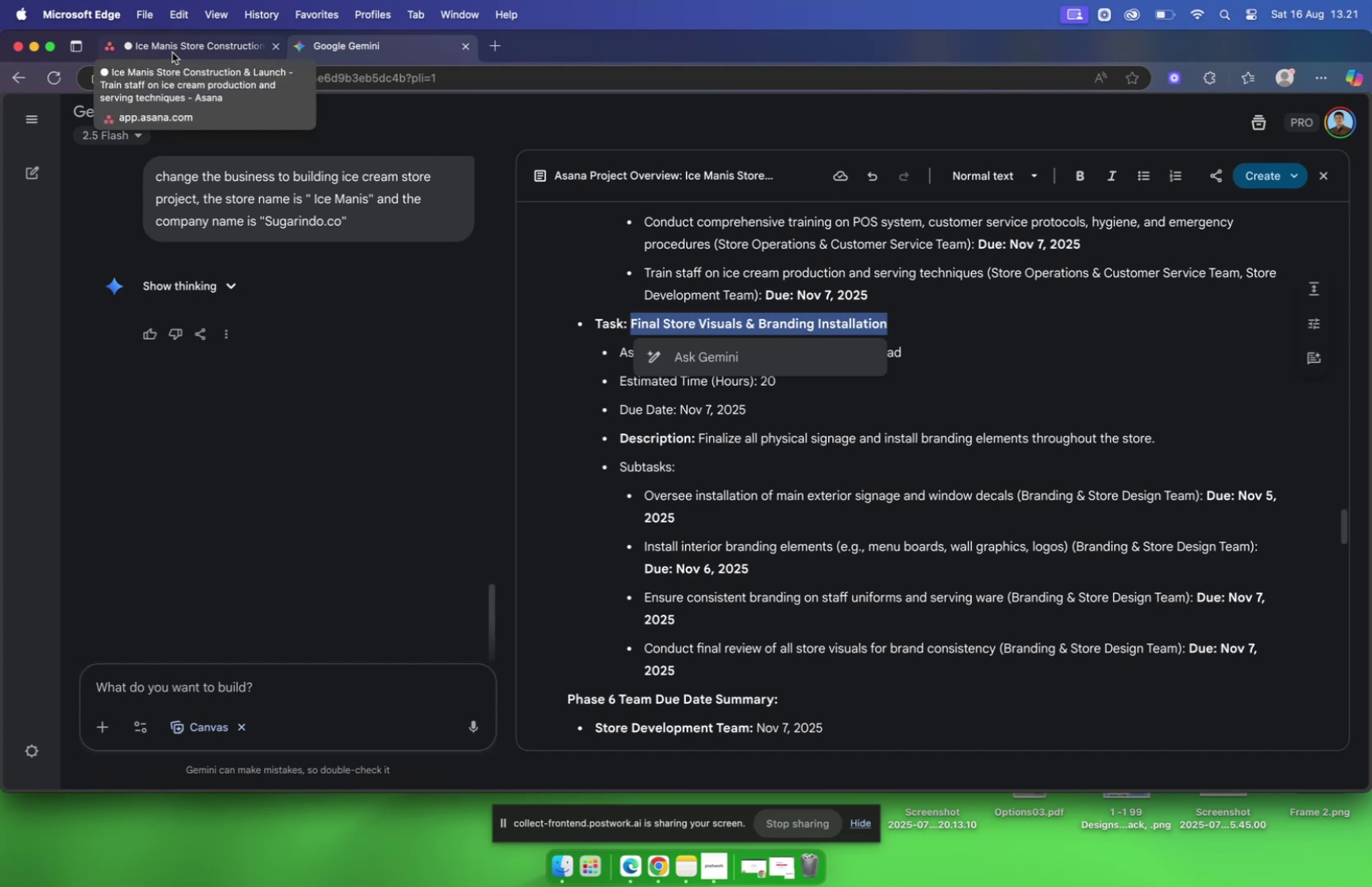 
left_click([174, 49])
 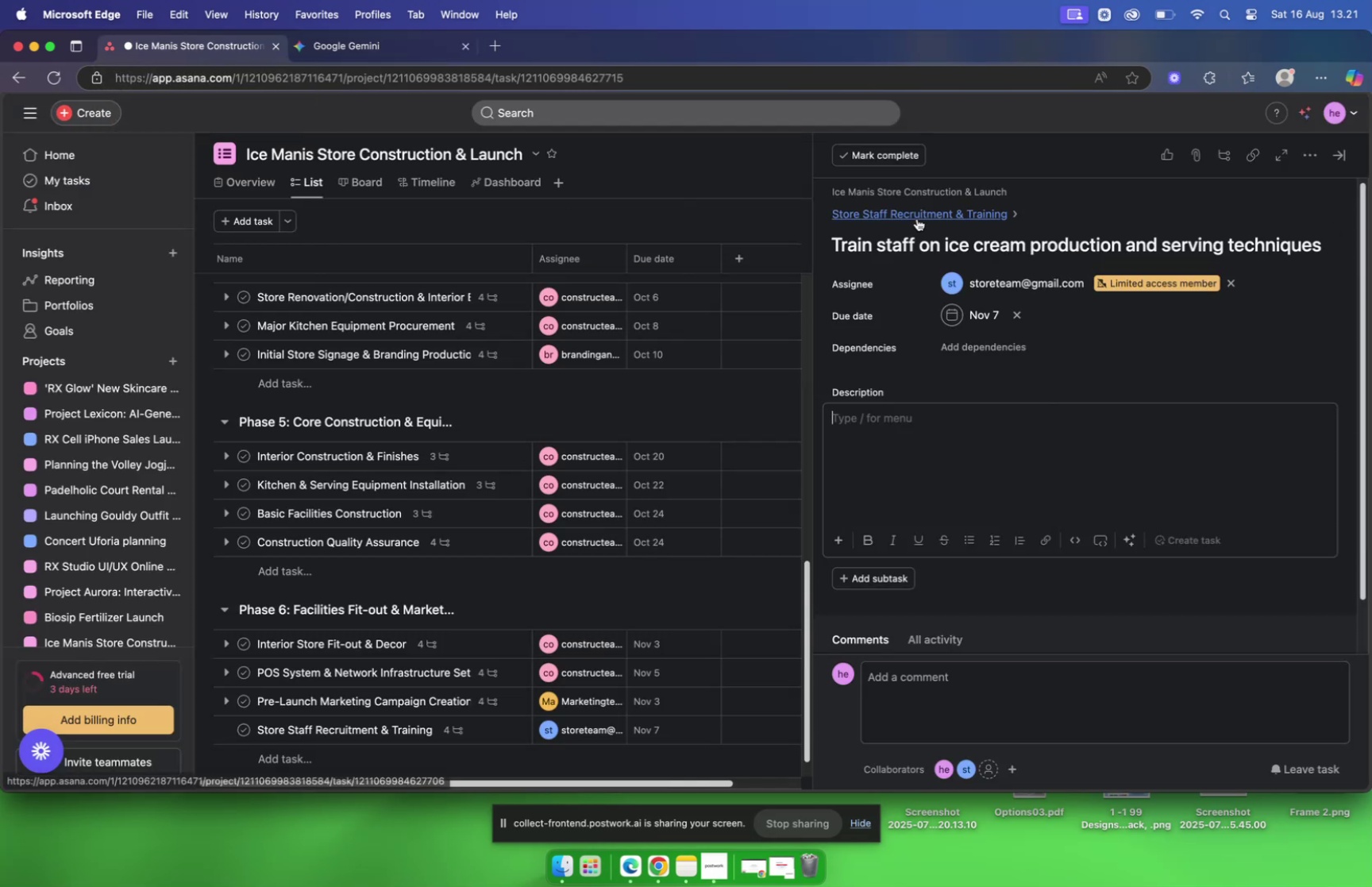 
scroll: coordinate [525, 299], scroll_direction: down, amount: 9.0
 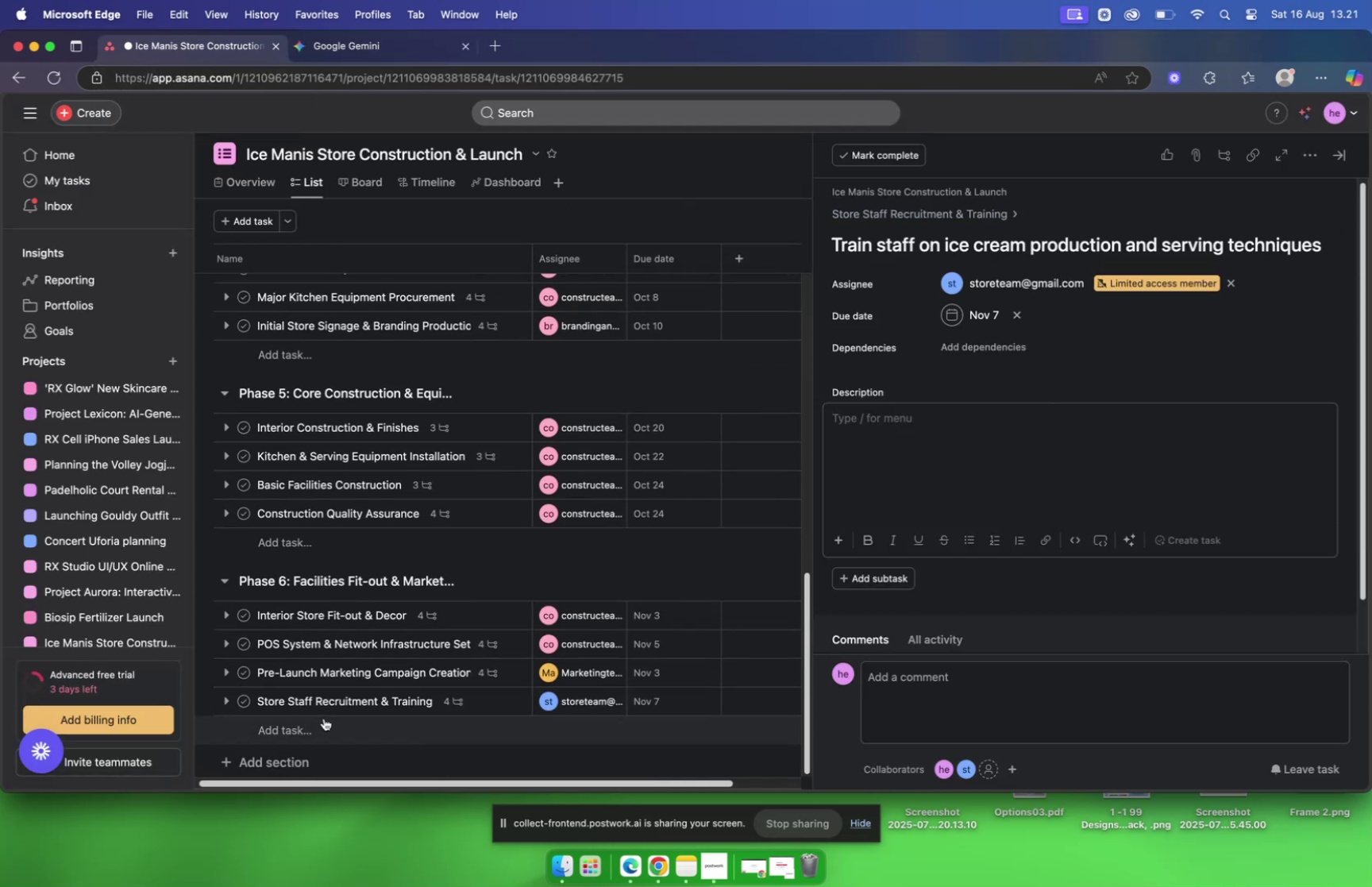 
left_click([322, 719])
 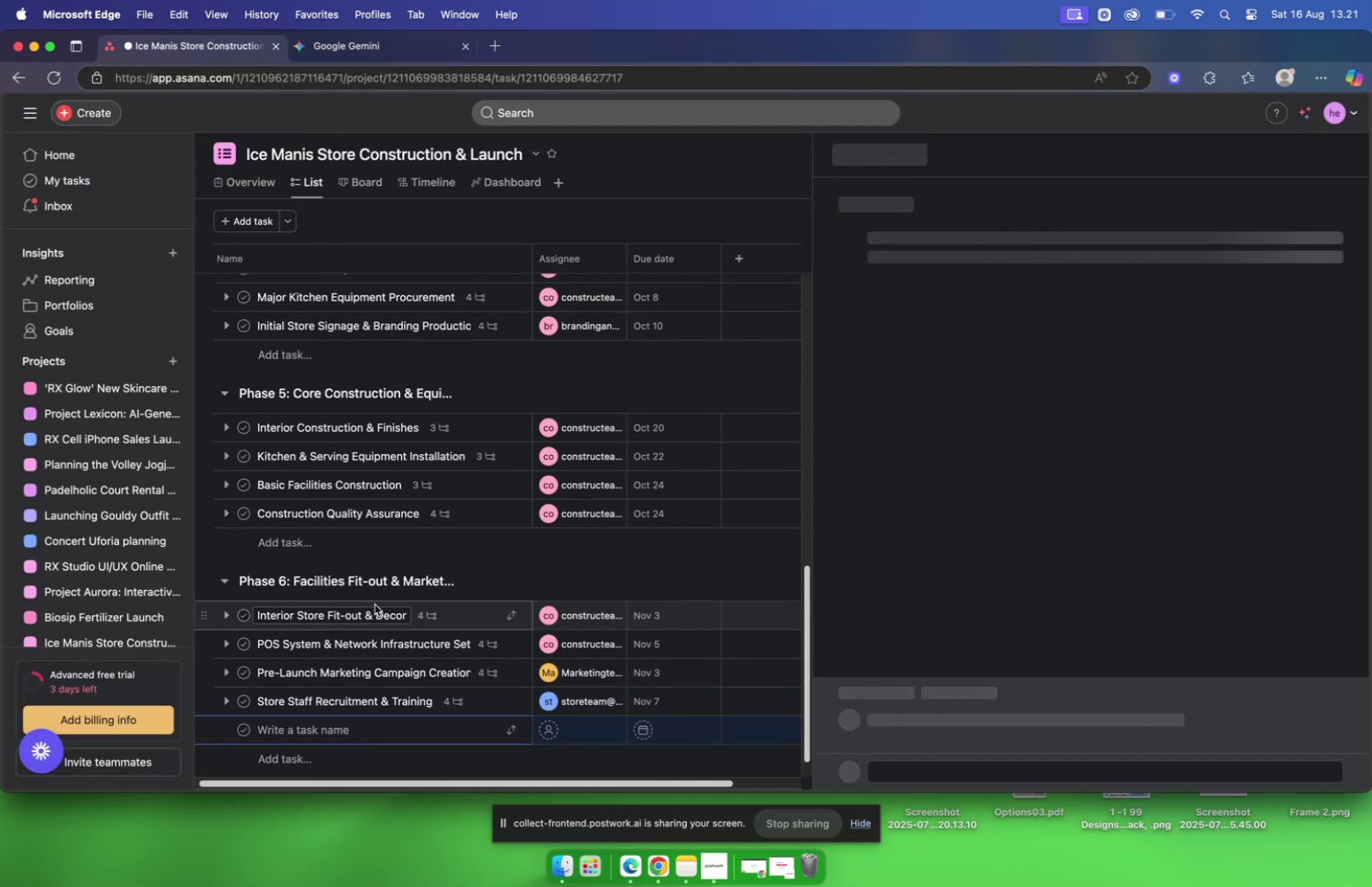 
key(Meta+CommandLeft)
 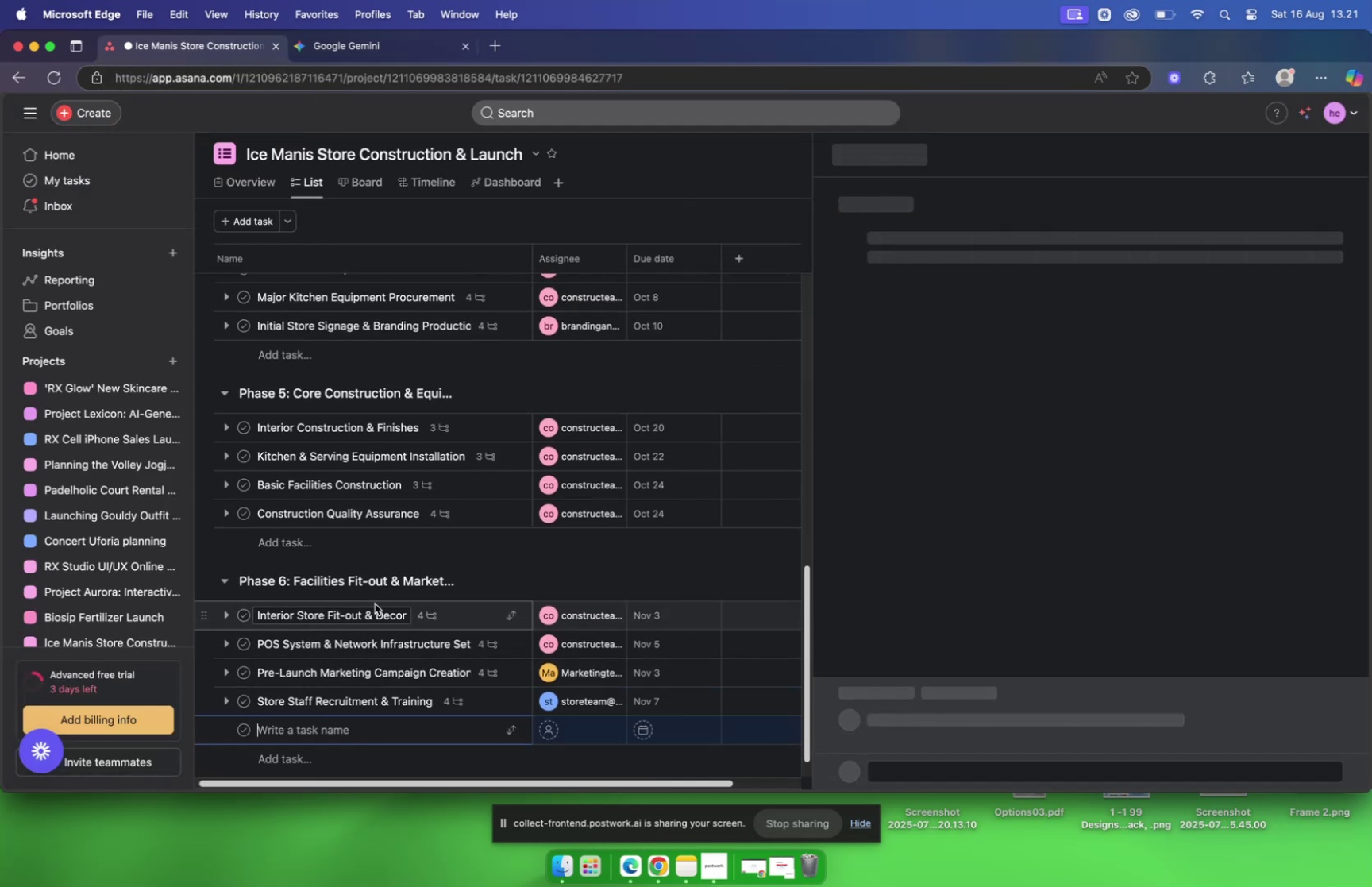 
key(Meta+V)
 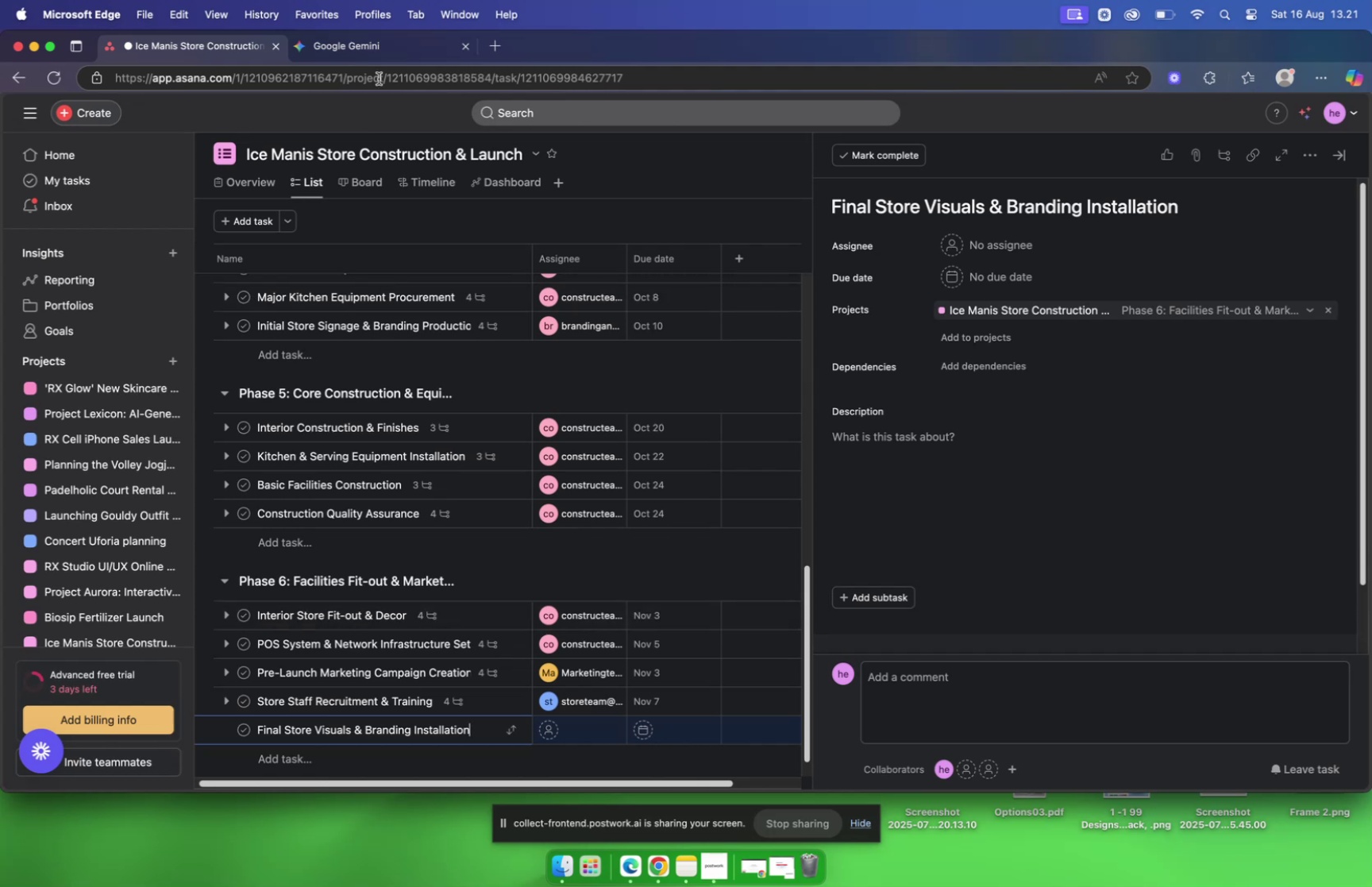 
left_click([376, 47])
 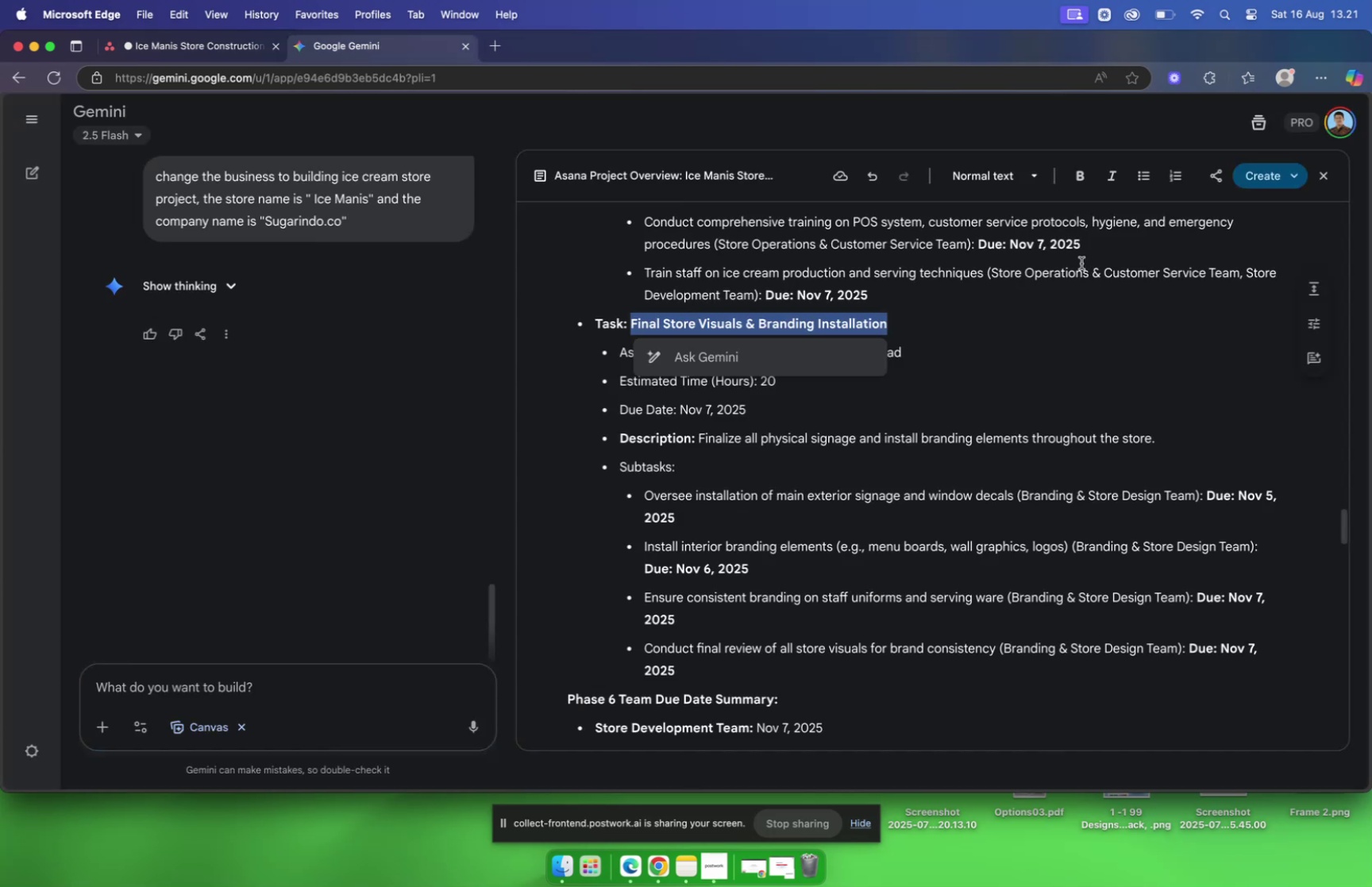 
scroll: coordinate [1081, 259], scroll_direction: down, amount: 4.0
 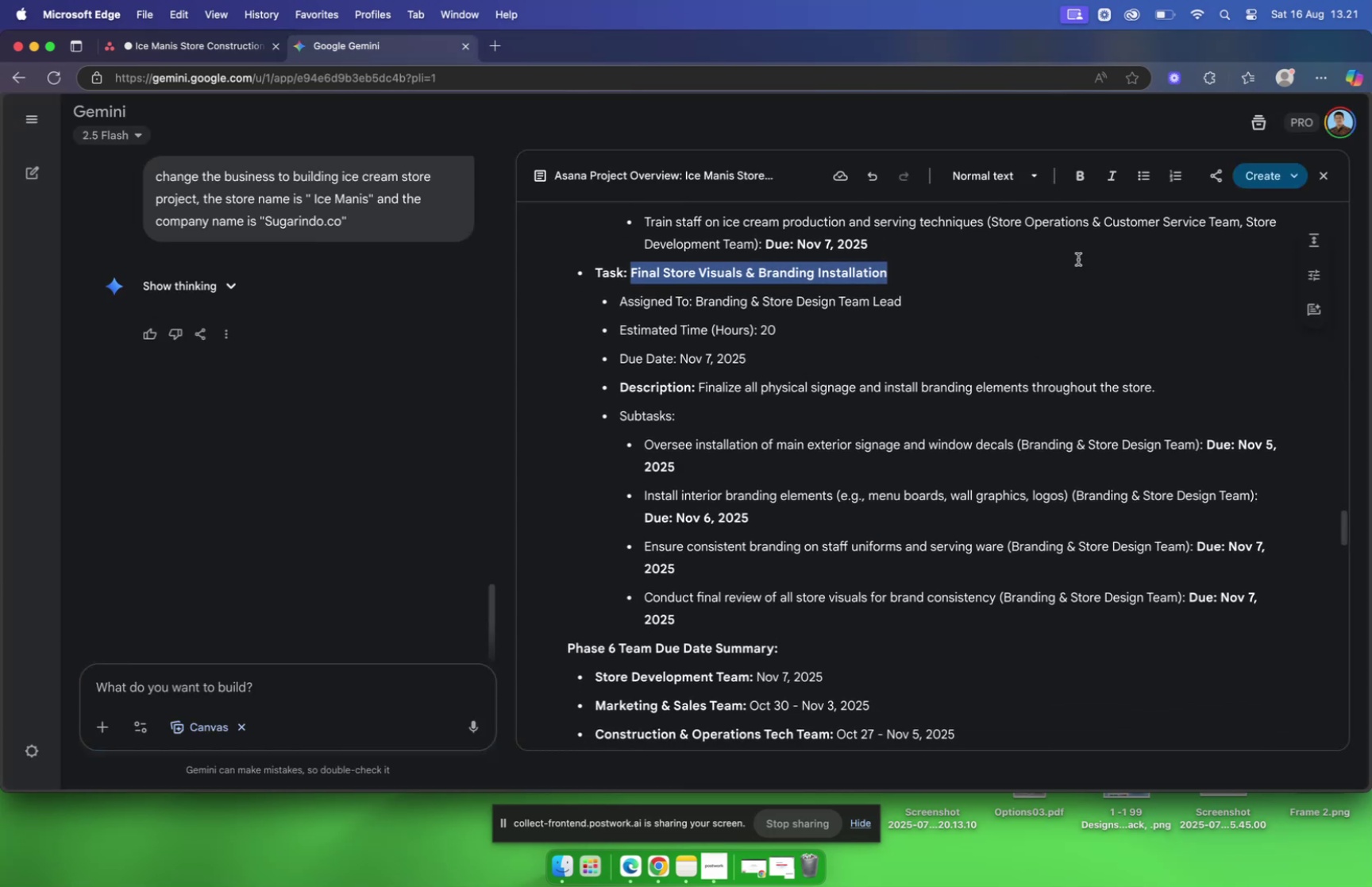 
left_click([183, 44])
 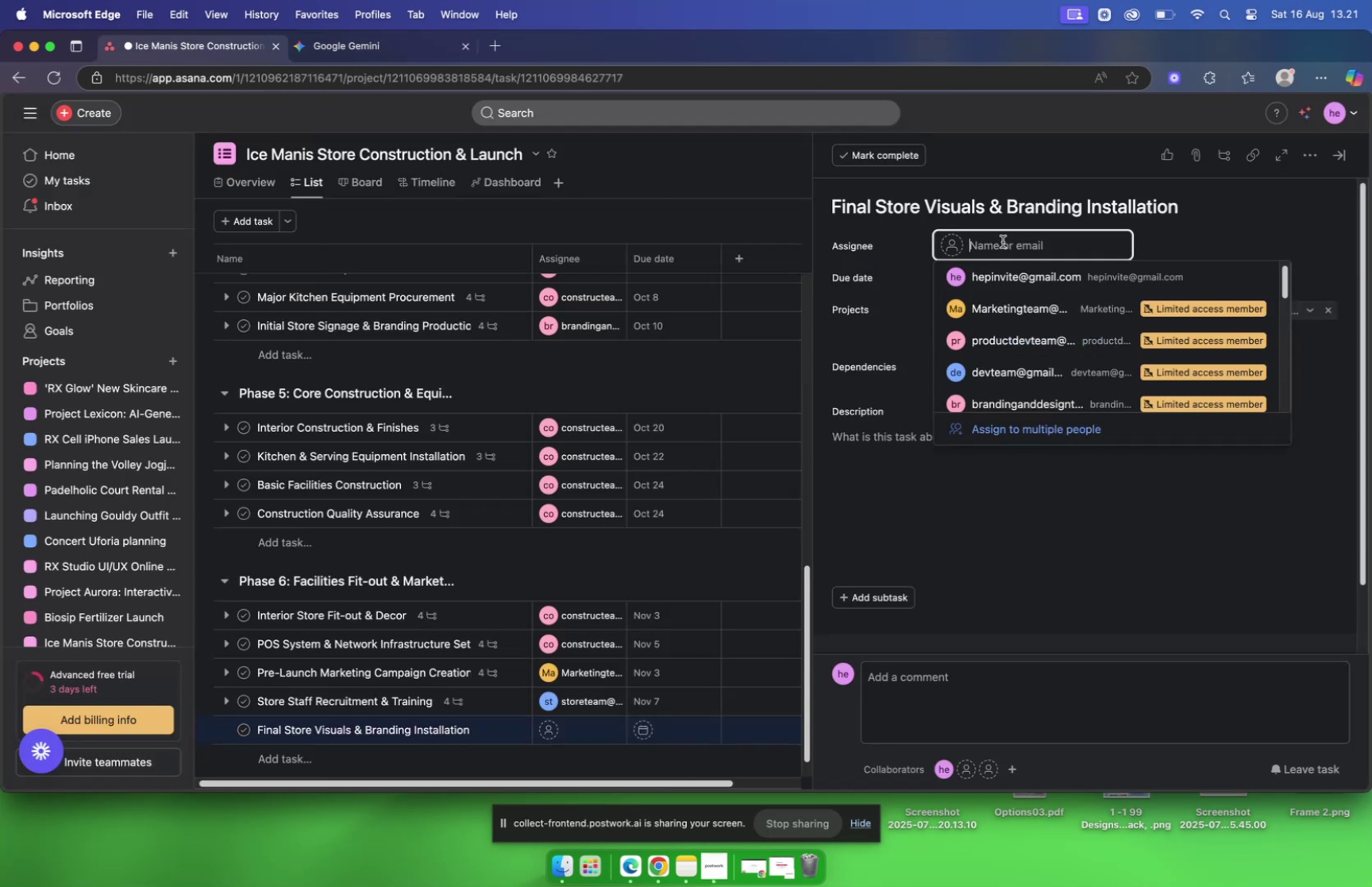 
type(brandin)
 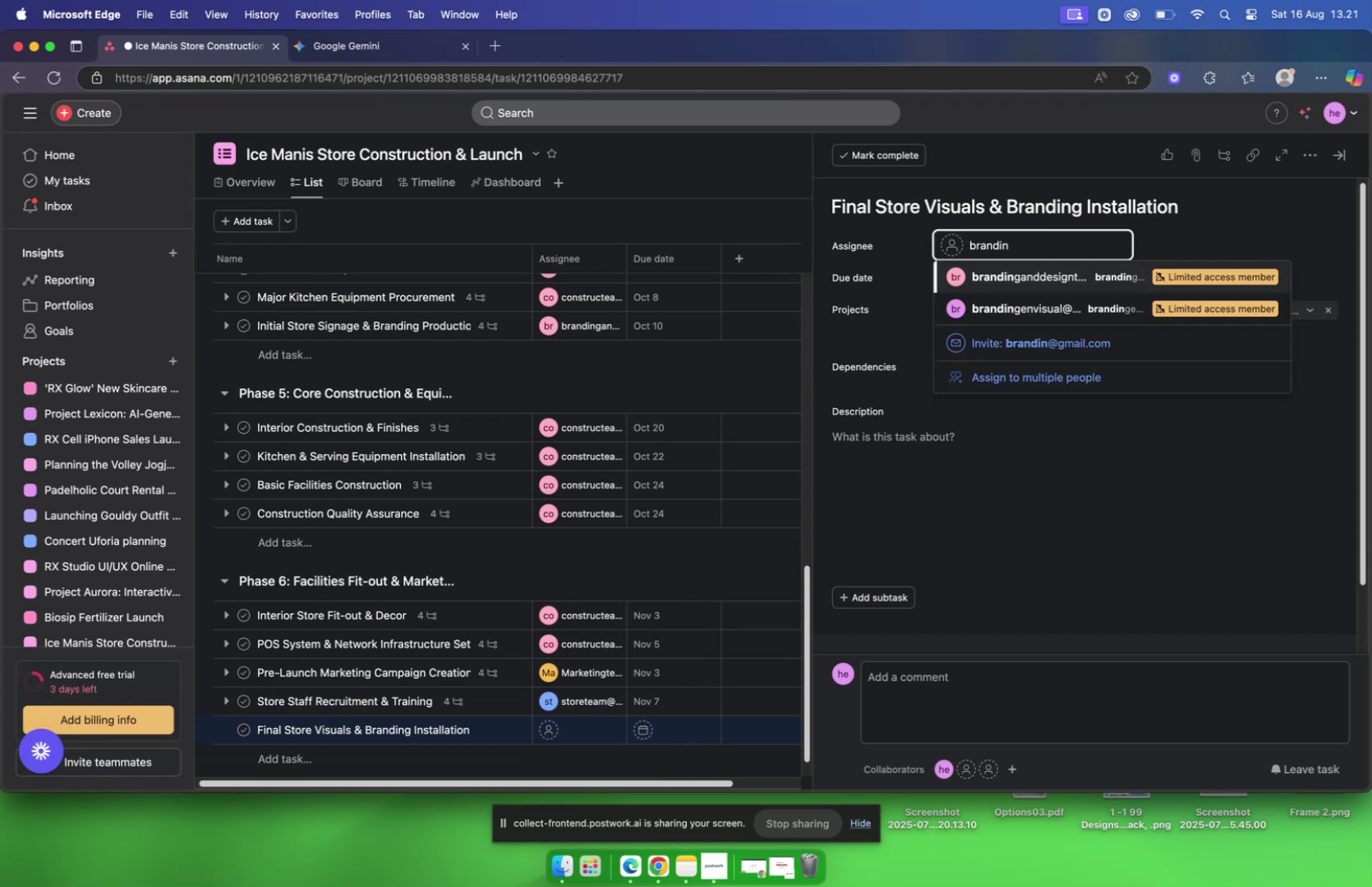 
key(Enter)
 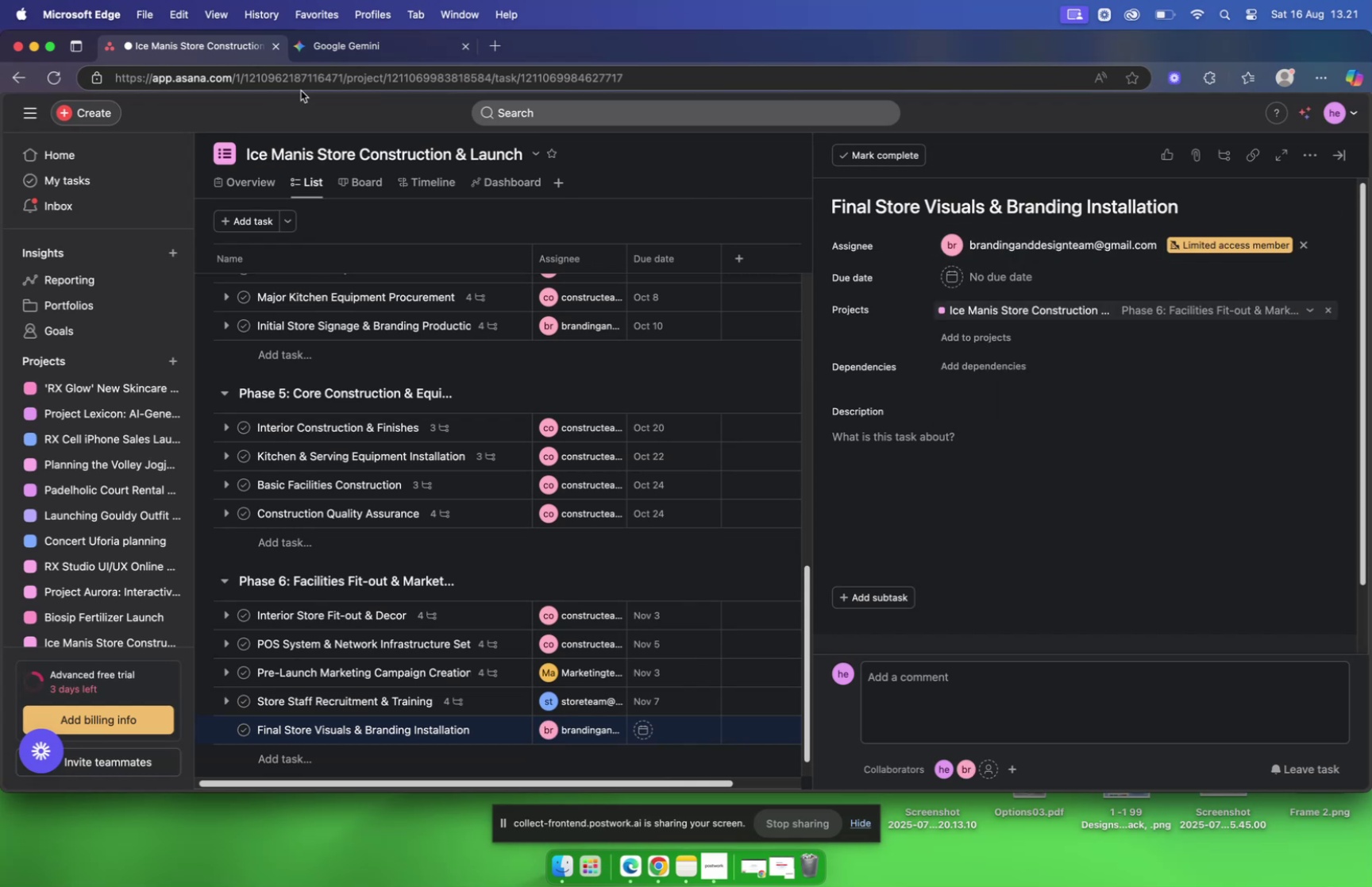 
left_click([348, 57])
 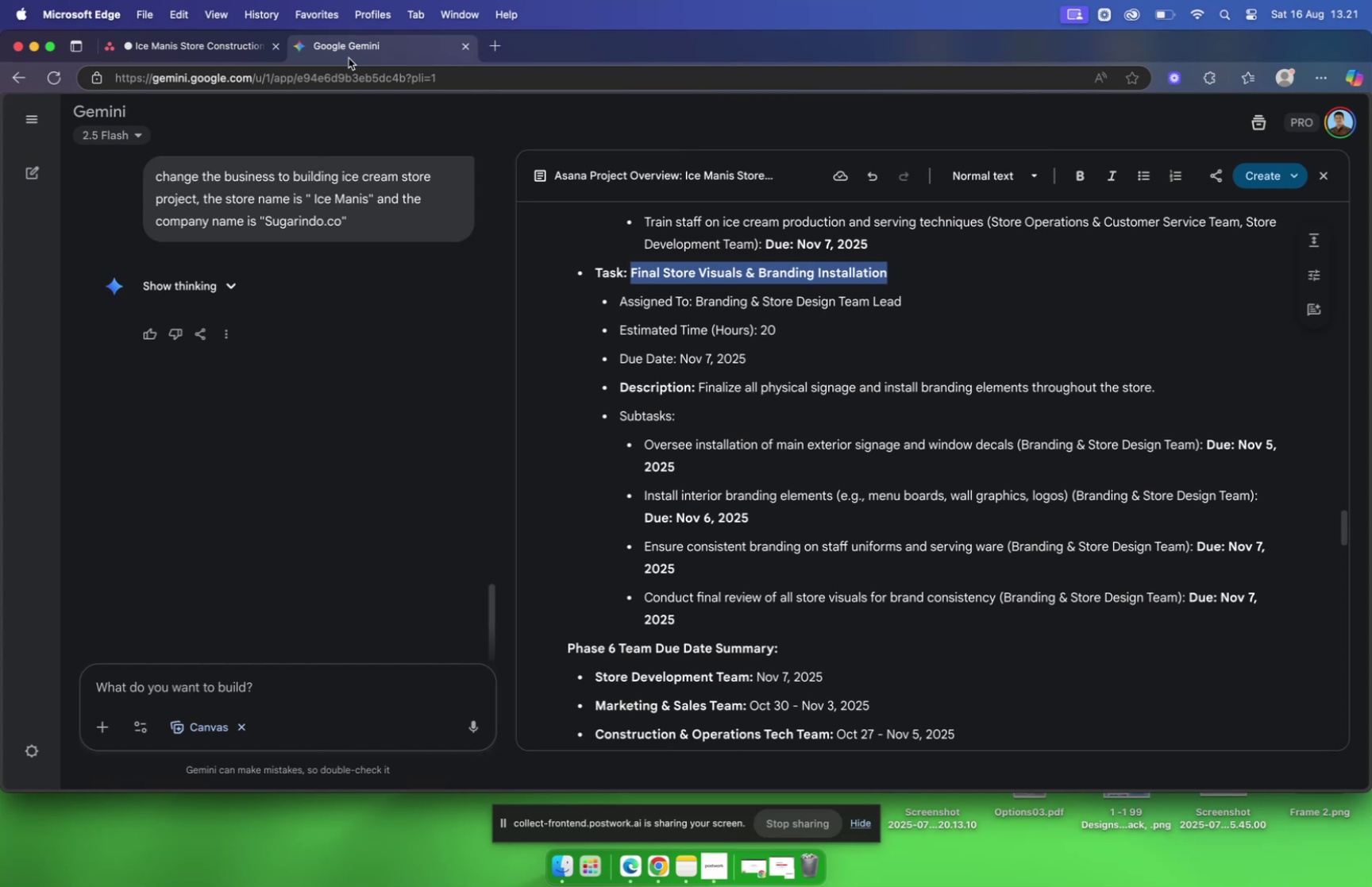 
wait(16.18)
 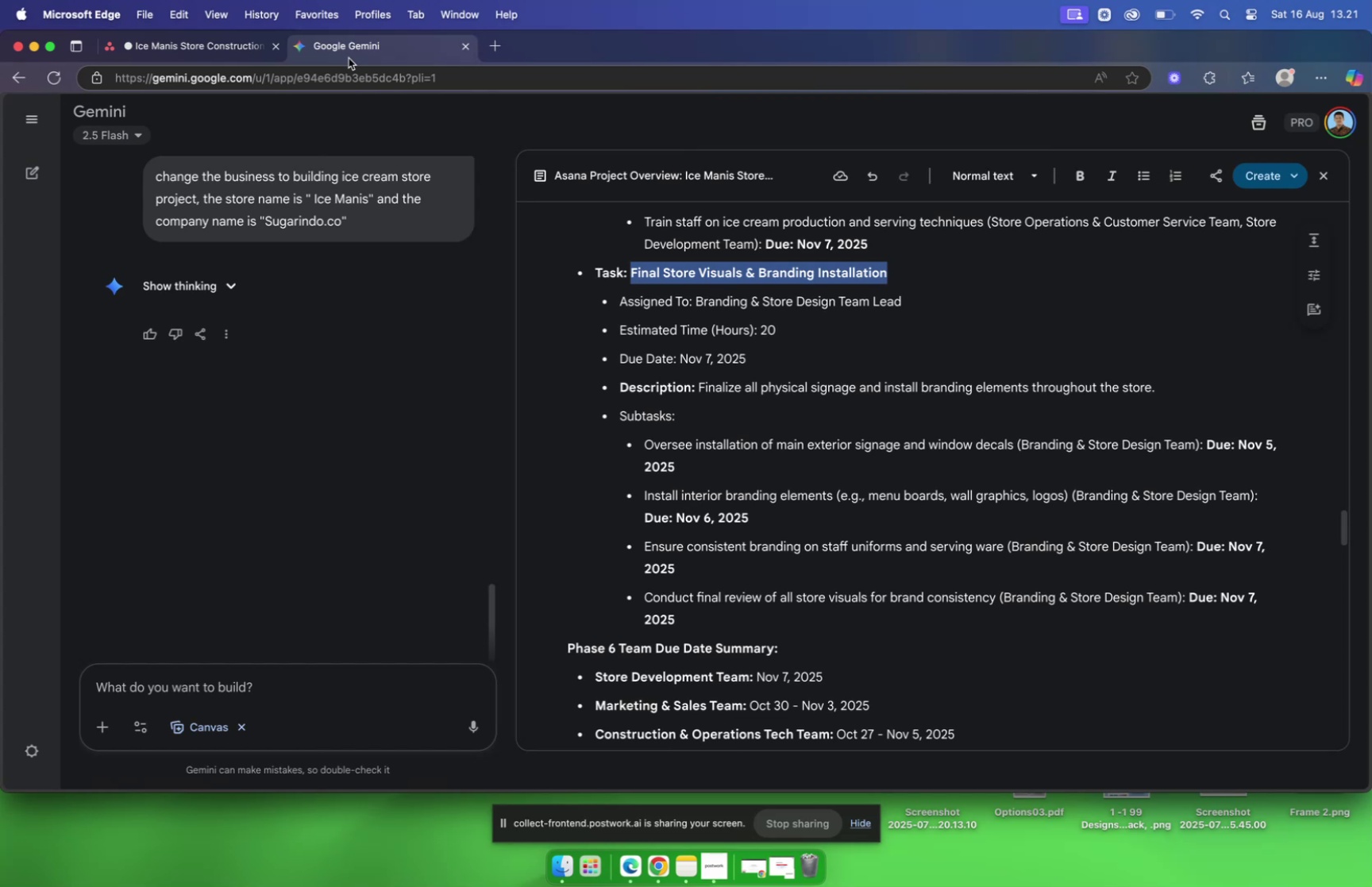 
left_click([191, 52])
 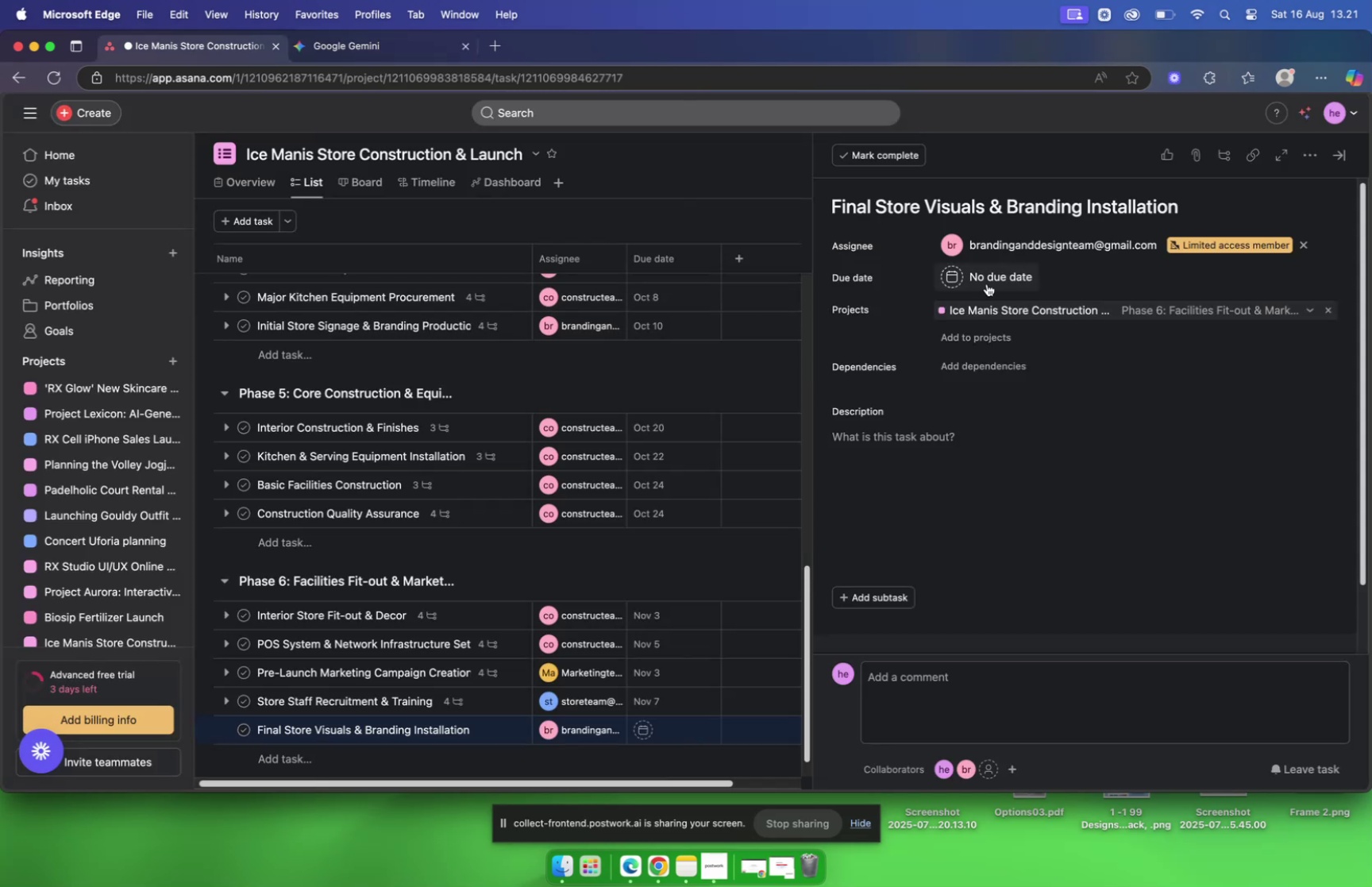 
left_click([1016, 273])
 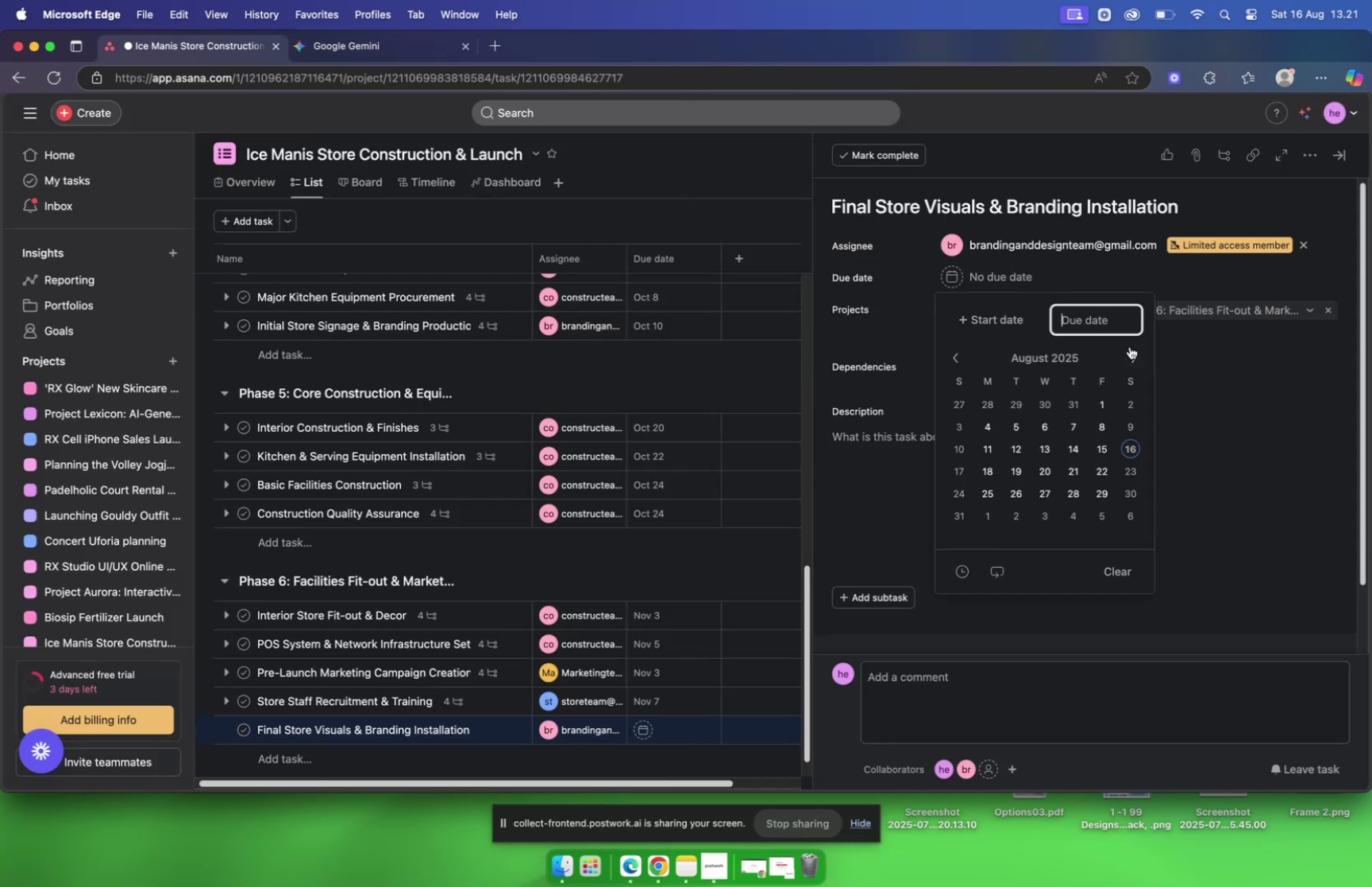 
left_click([1127, 353])
 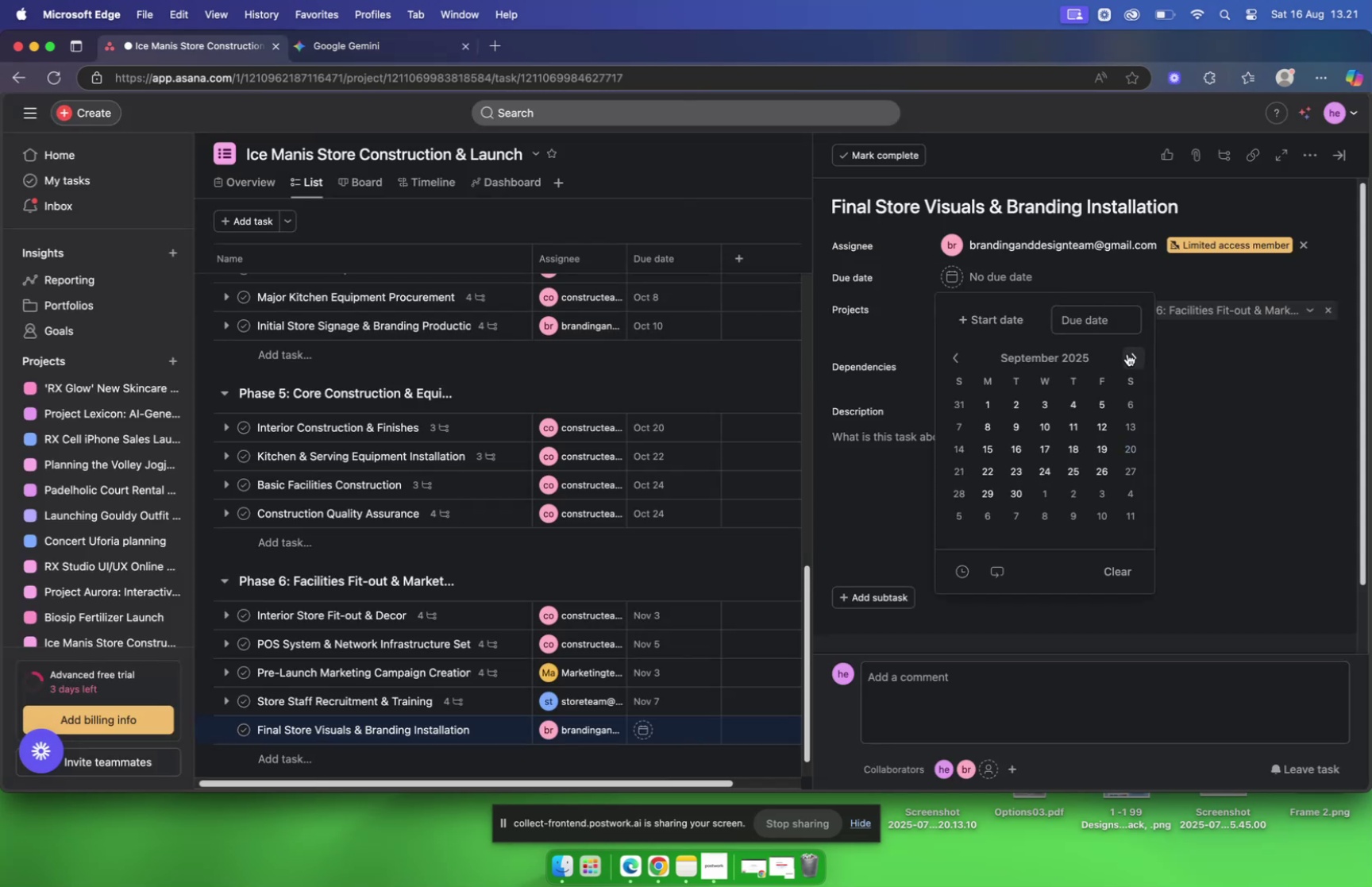 
left_click([1127, 353])
 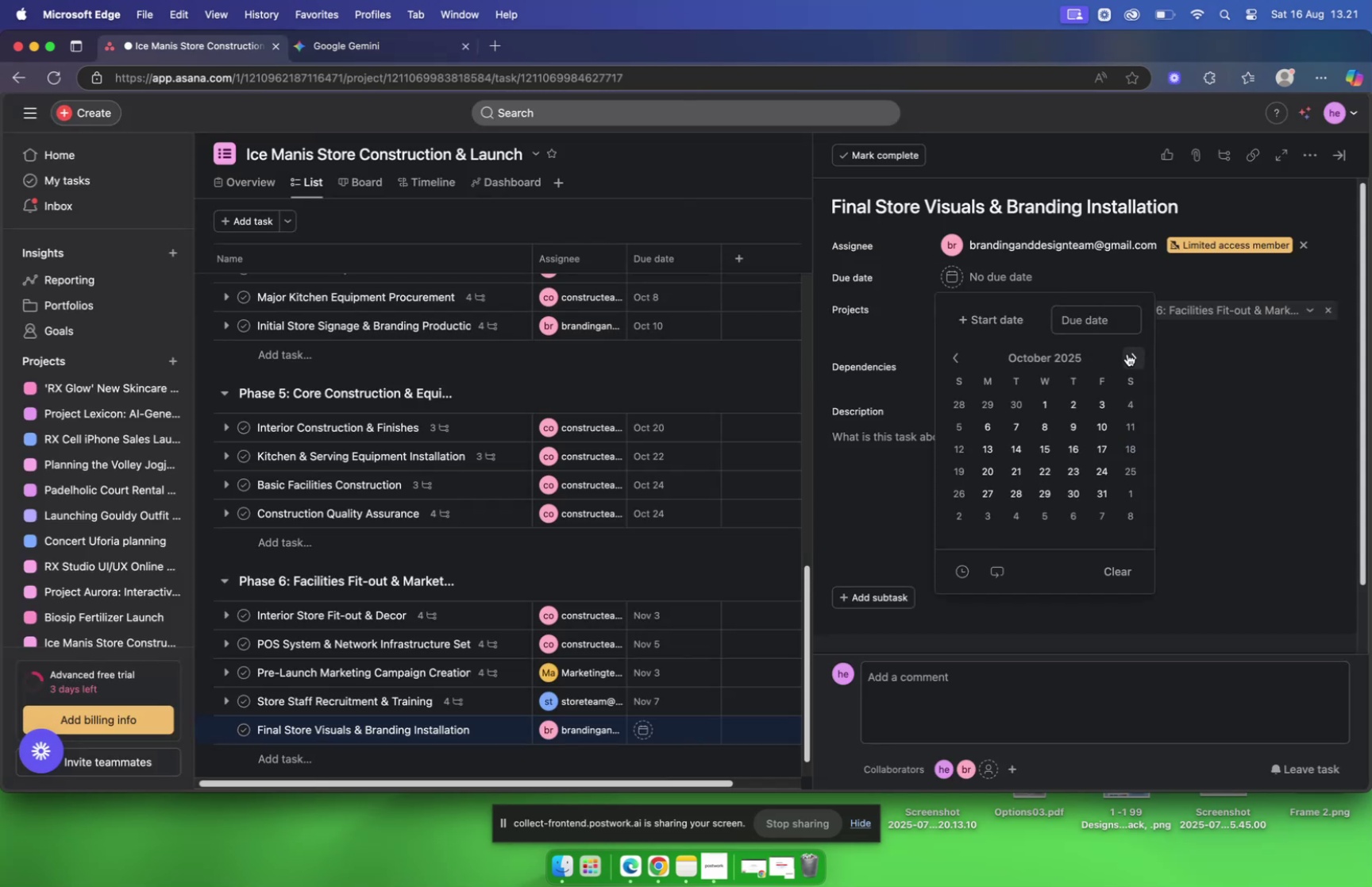 
left_click([1127, 353])
 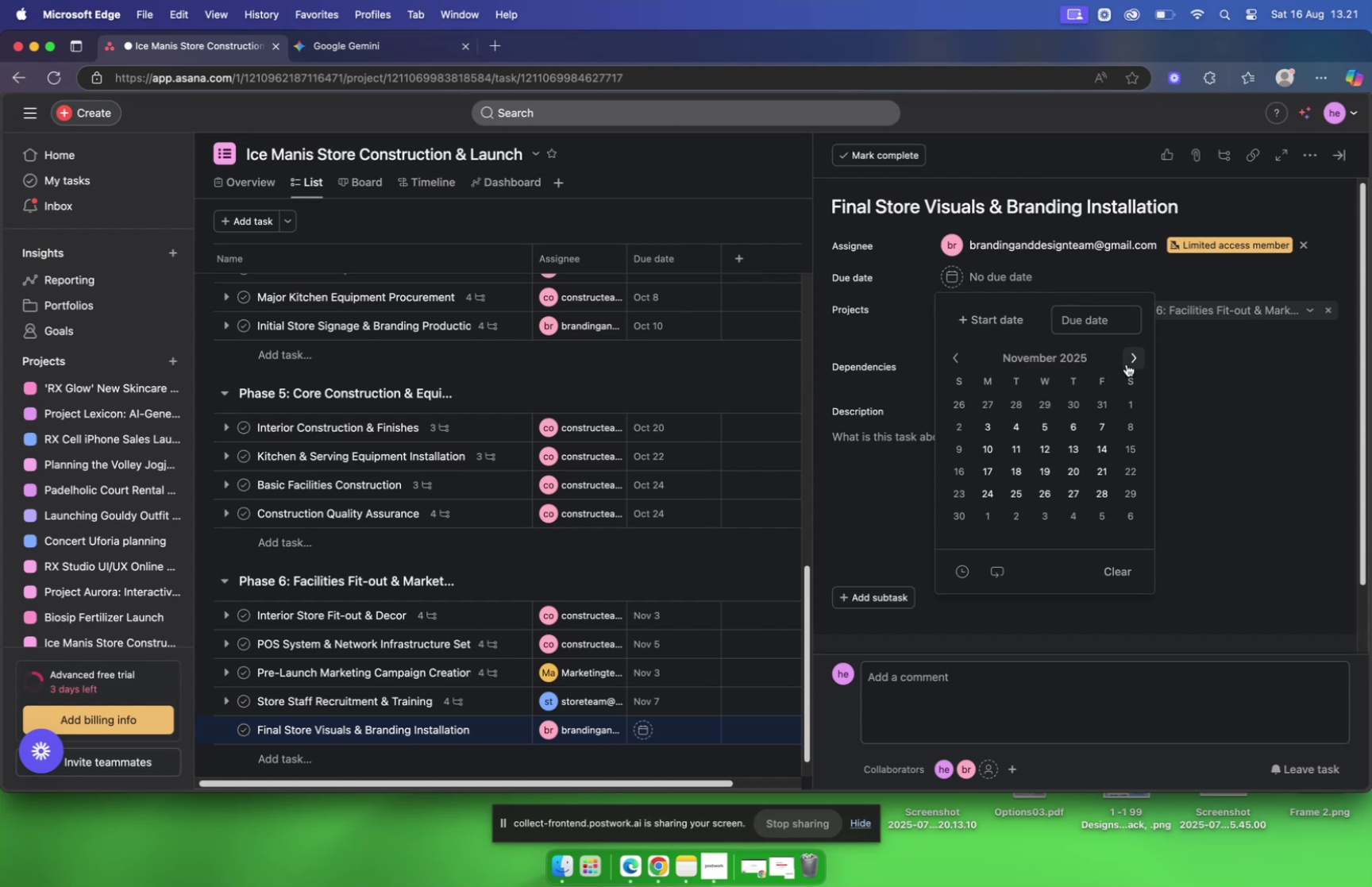 
left_click([1101, 433])
 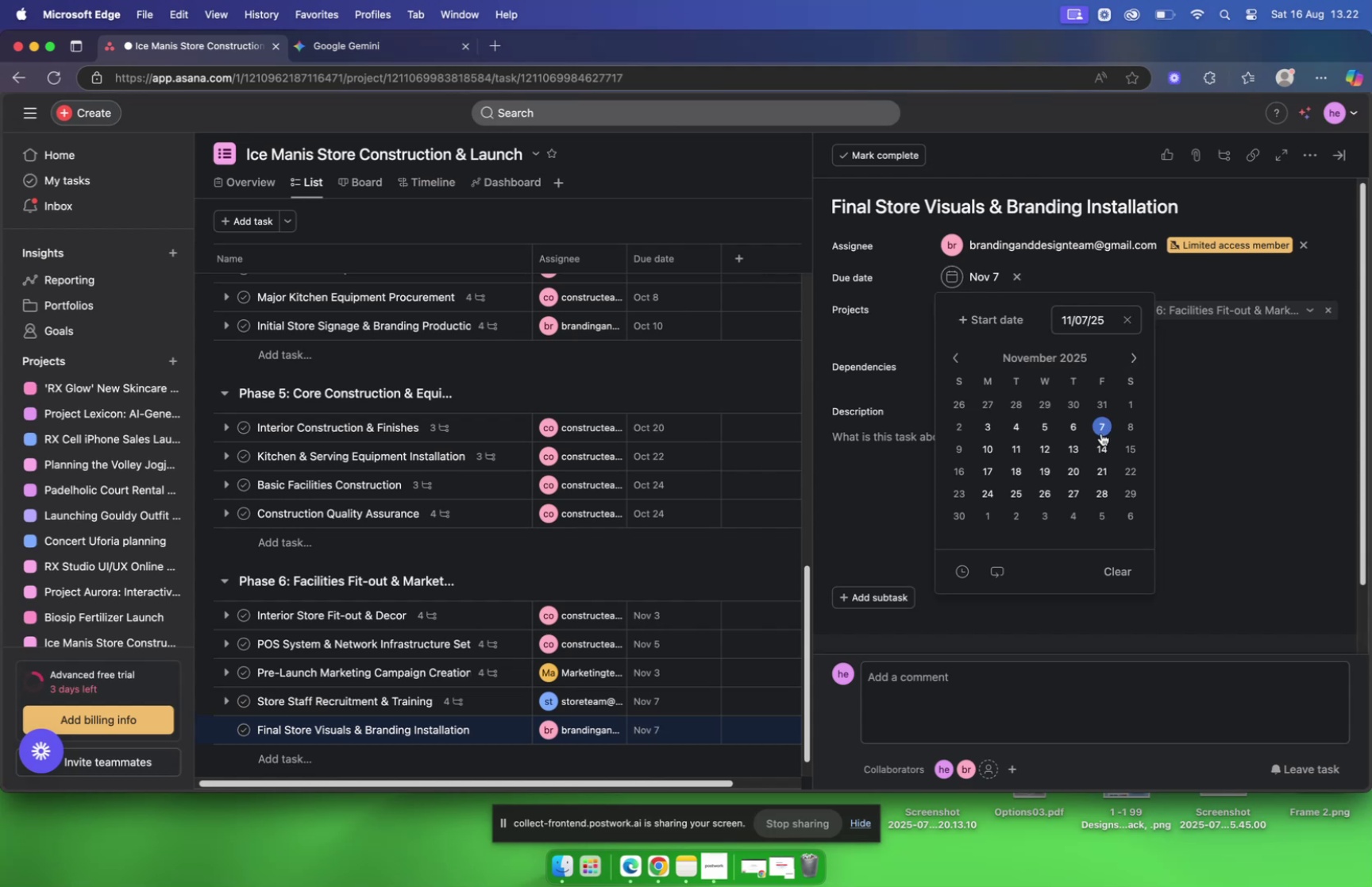 
left_click([878, 455])
 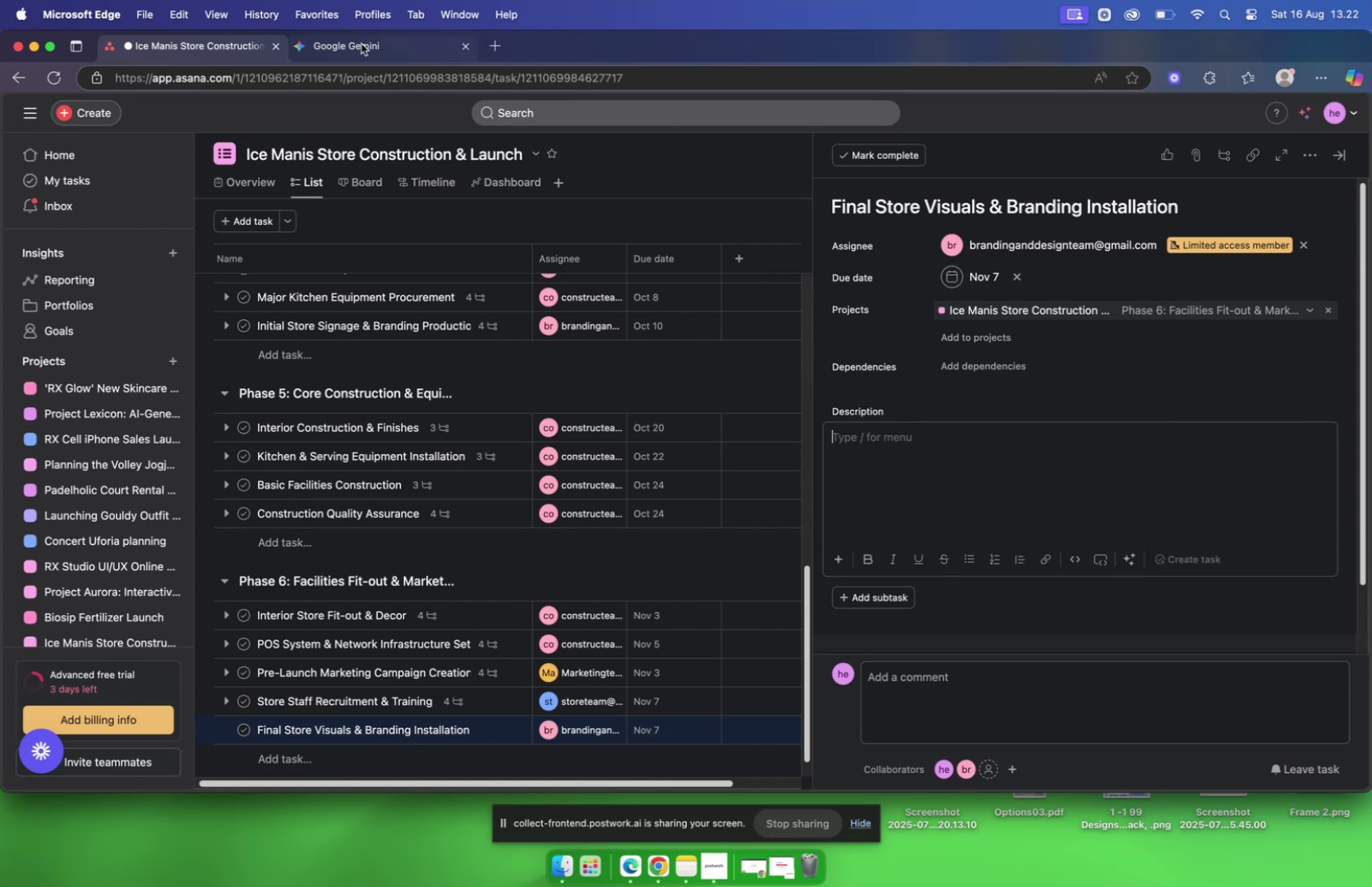 
left_click([361, 45])
 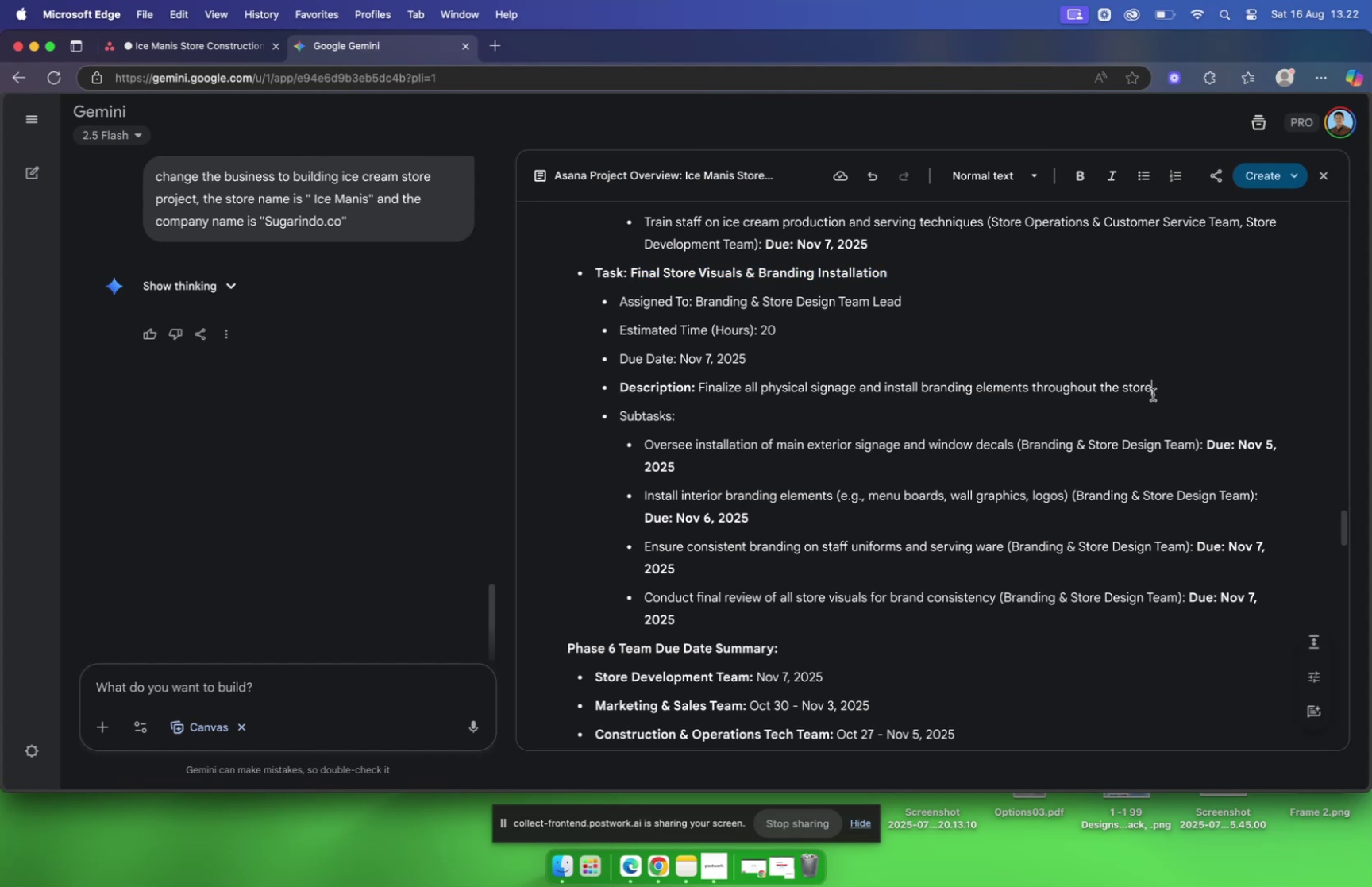 
left_click_drag(start_coordinate=[1162, 393], to_coordinate=[699, 395])
 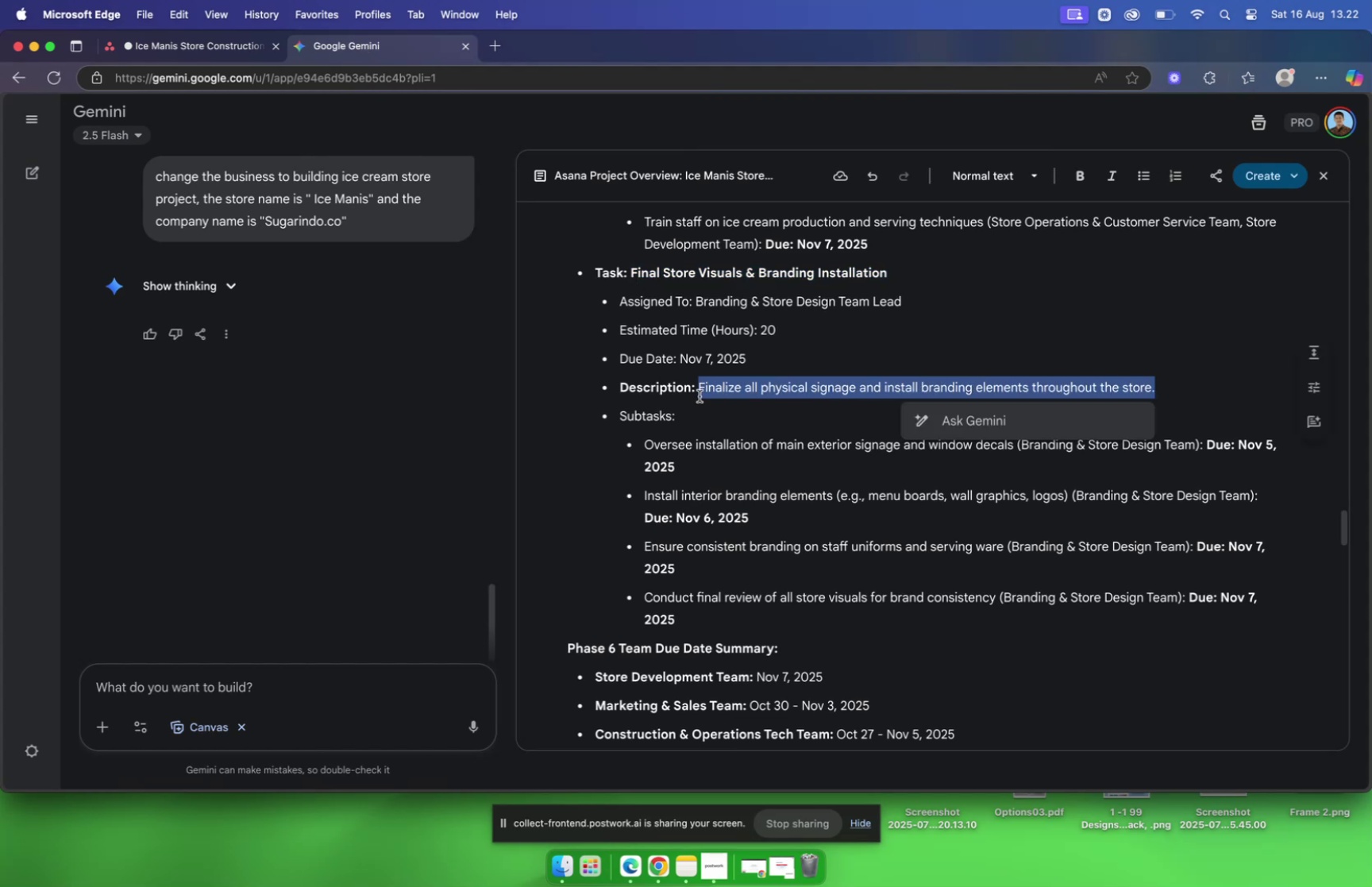 
key(Meta+C)
 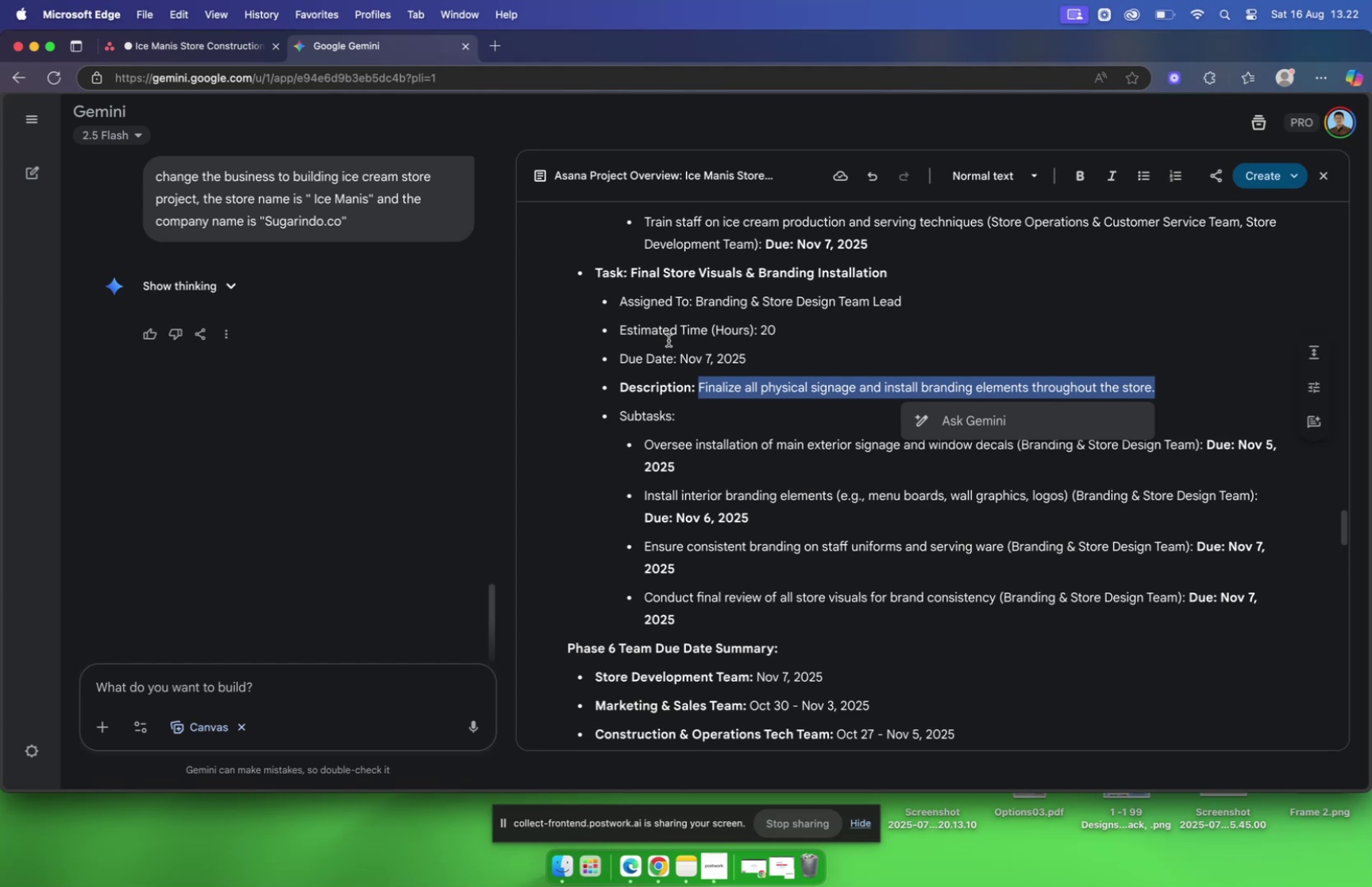 
wait(9.79)
 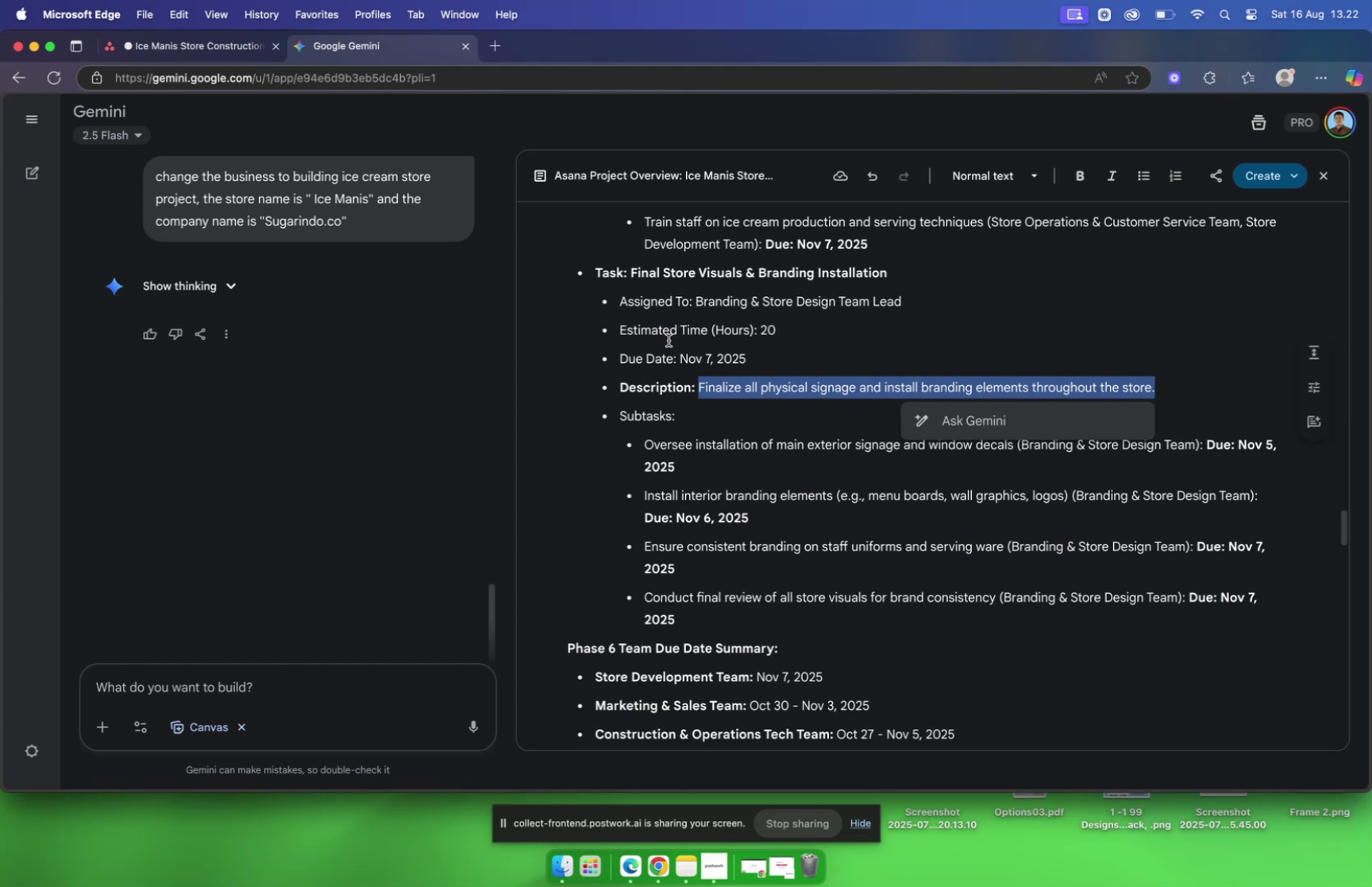 
left_click([198, 52])
 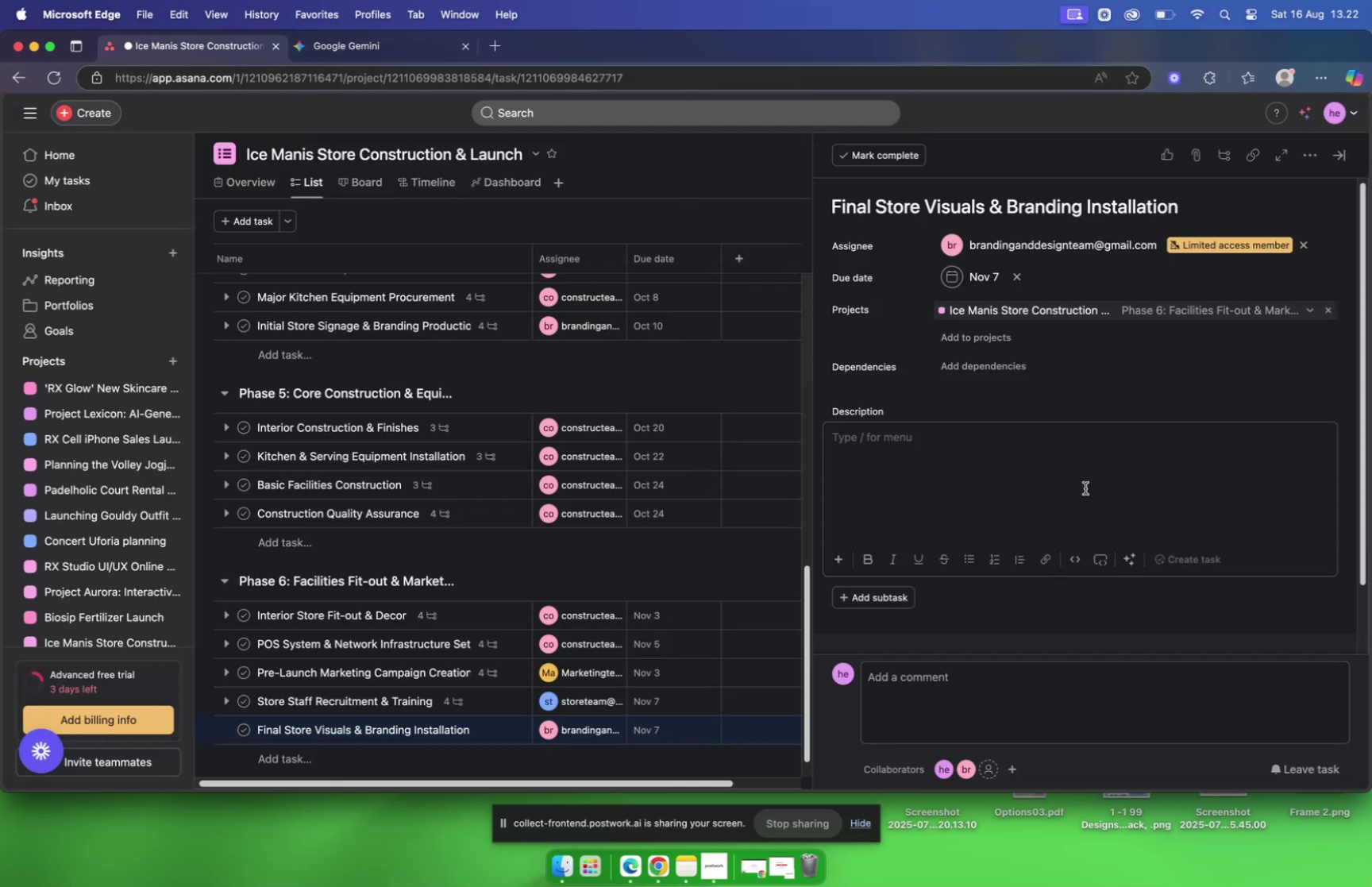 
key(Meta+CommandLeft)
 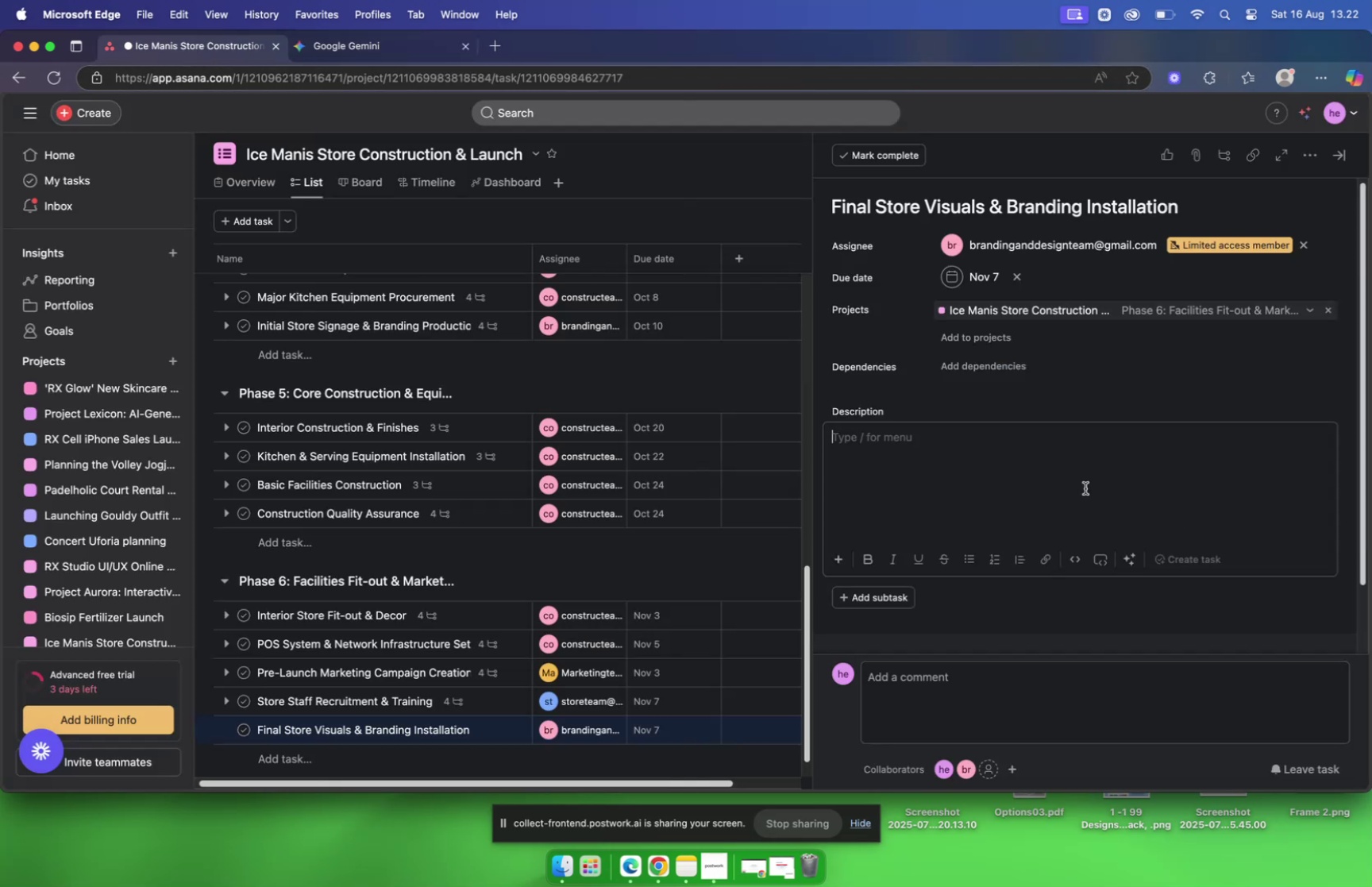 
key(Meta+V)
 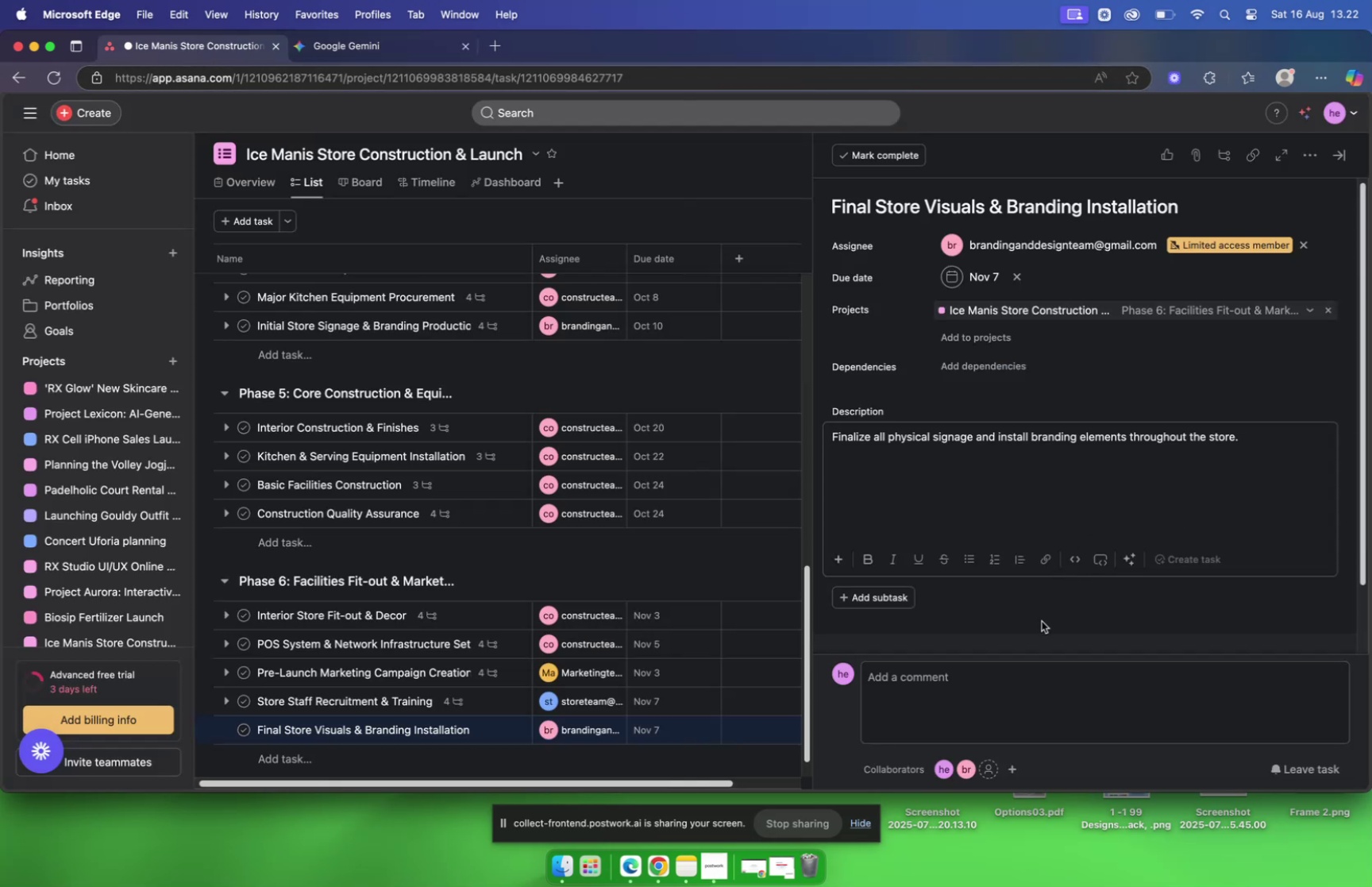 
left_click([1039, 611])
 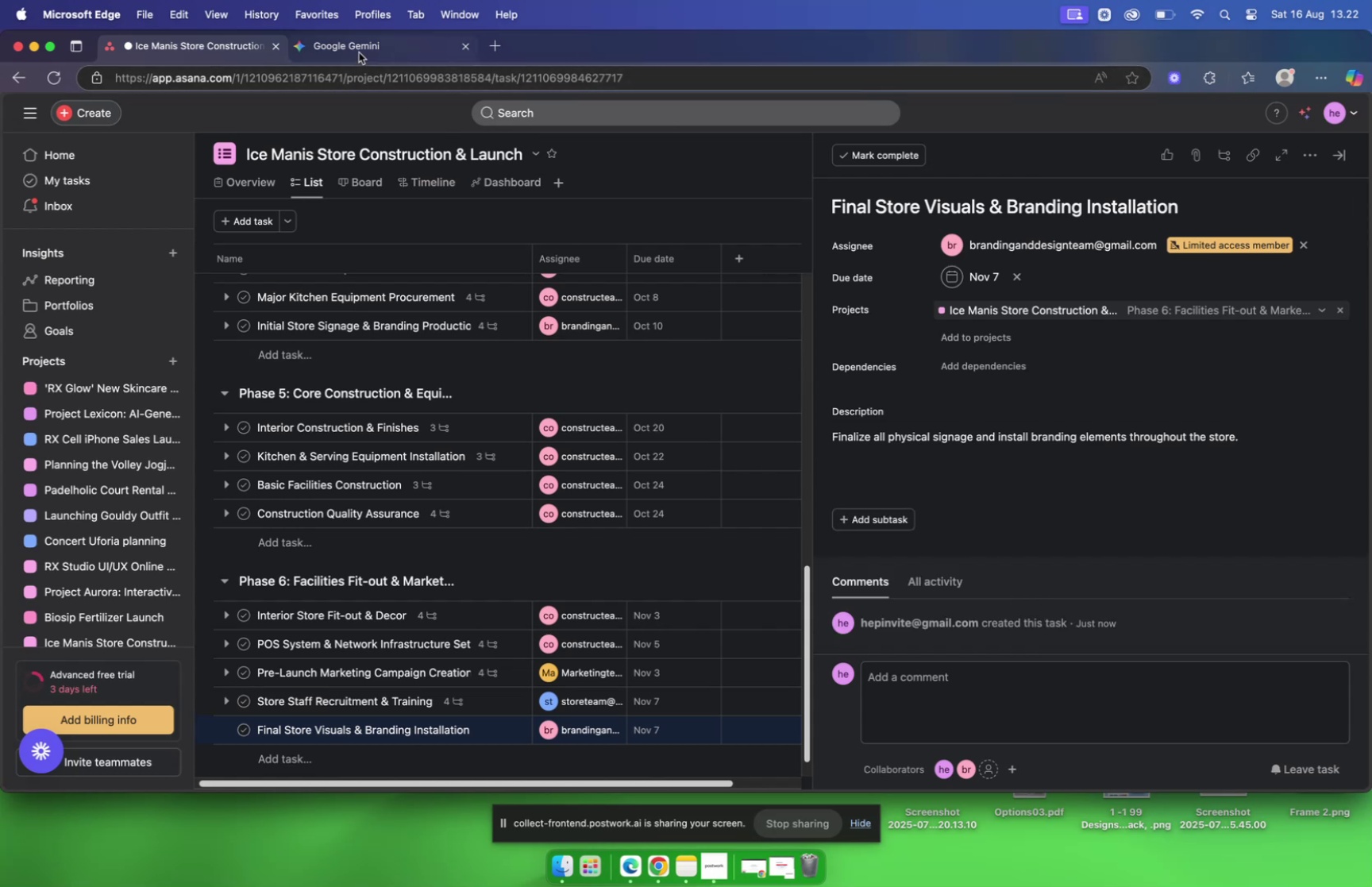 
wait(11.01)
 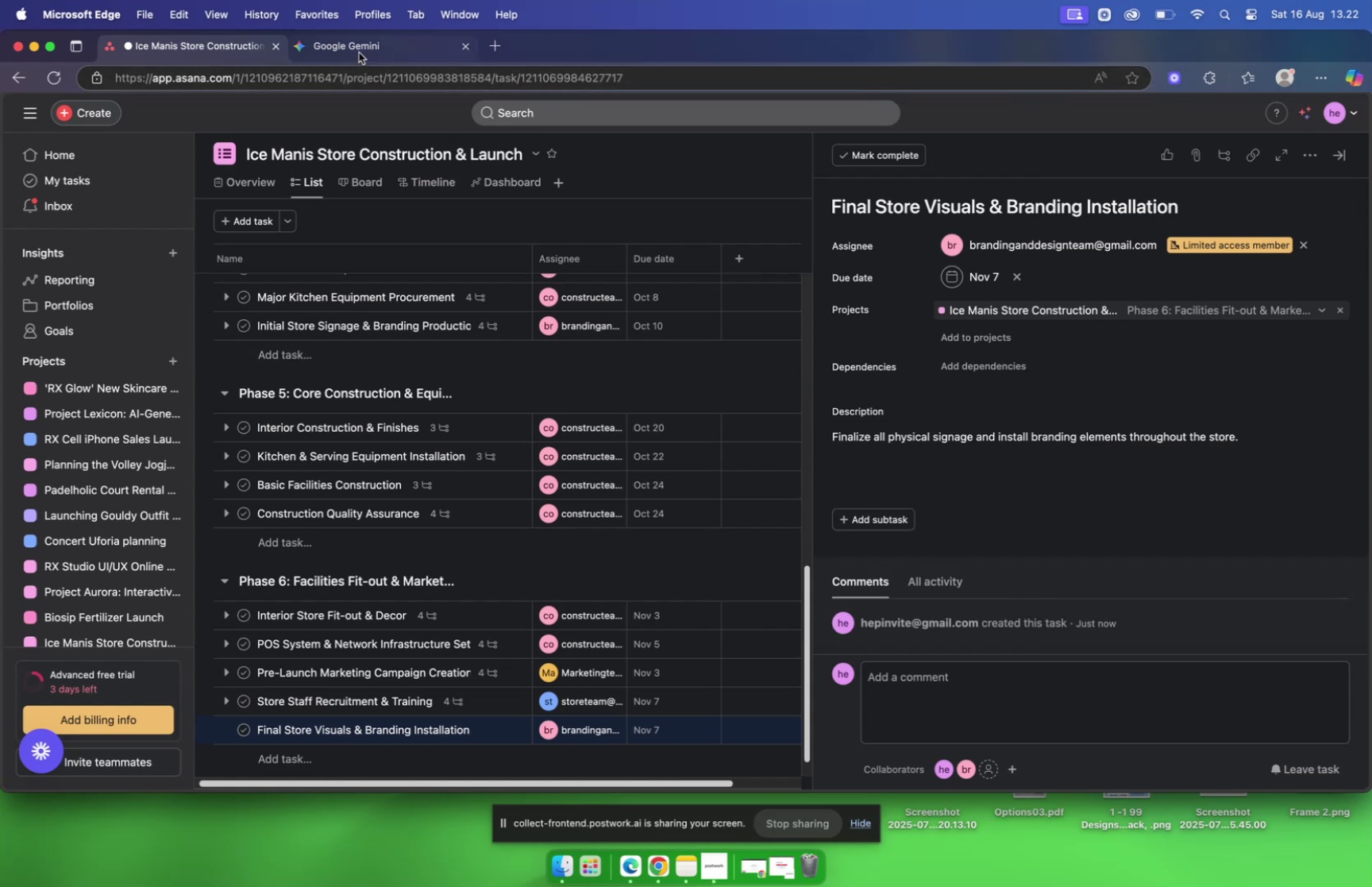 
left_click([359, 52])
 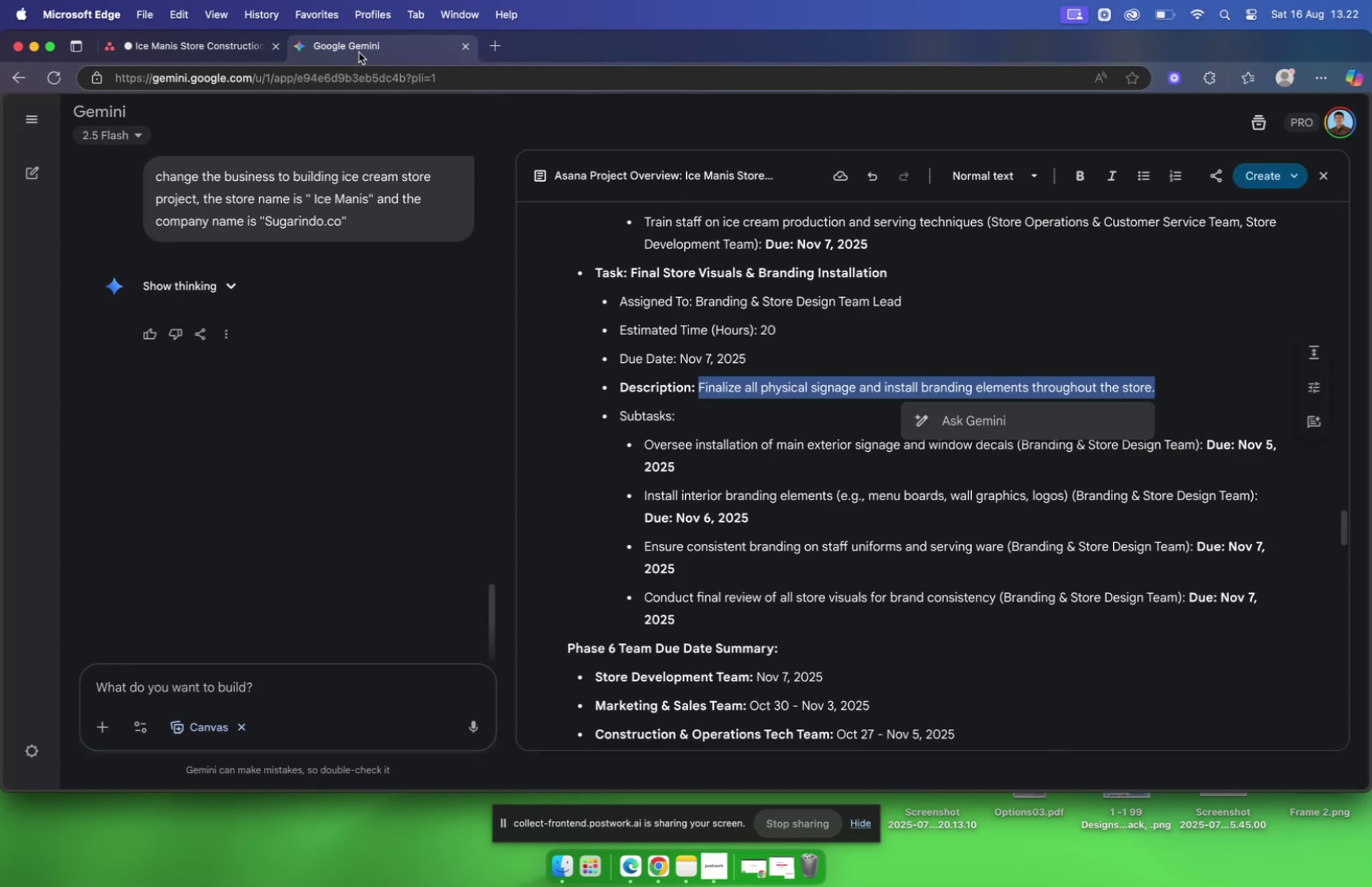 
scroll: coordinate [810, 365], scroll_direction: down, amount: 7.0
 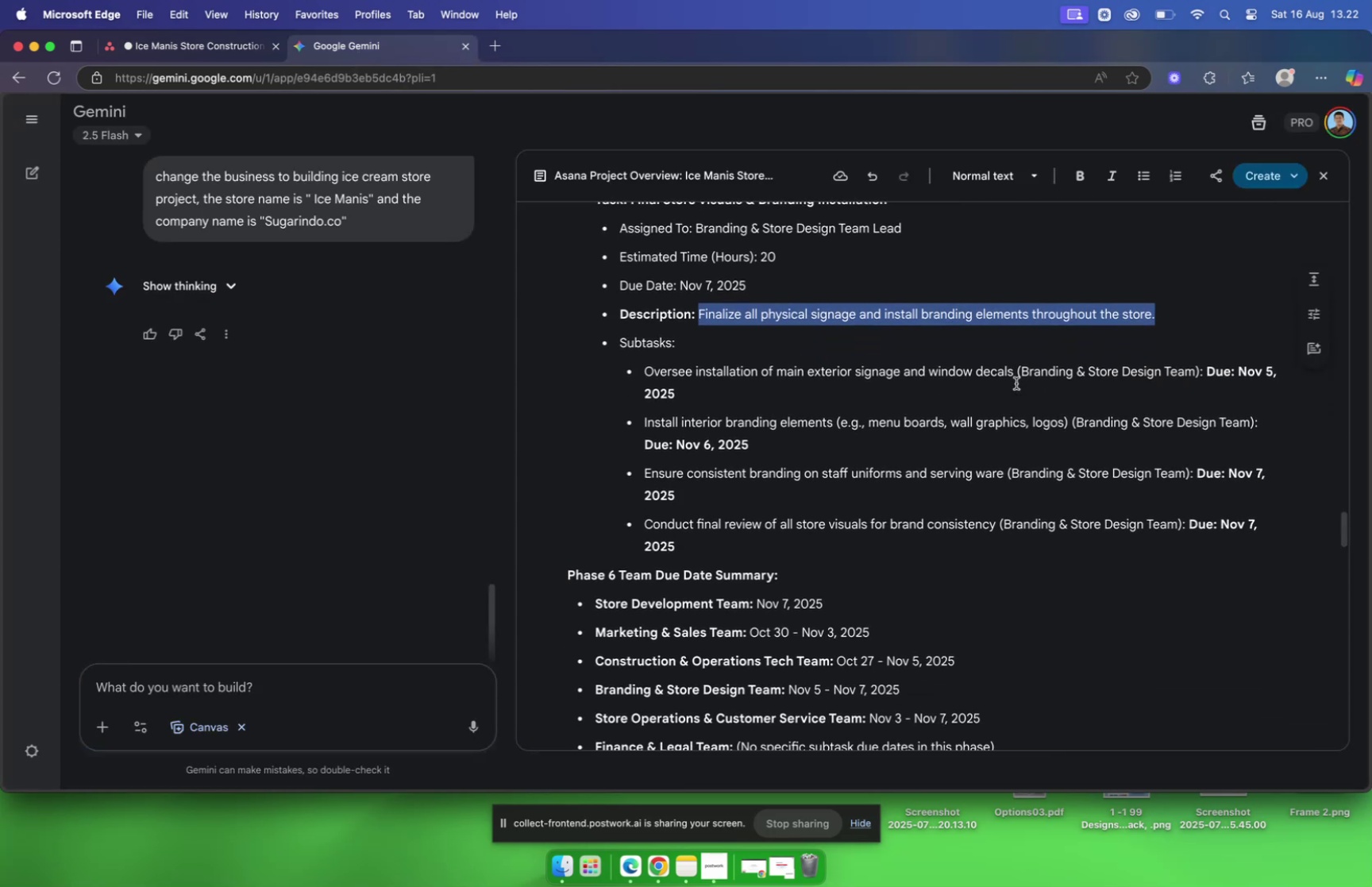 
left_click([1015, 380])
 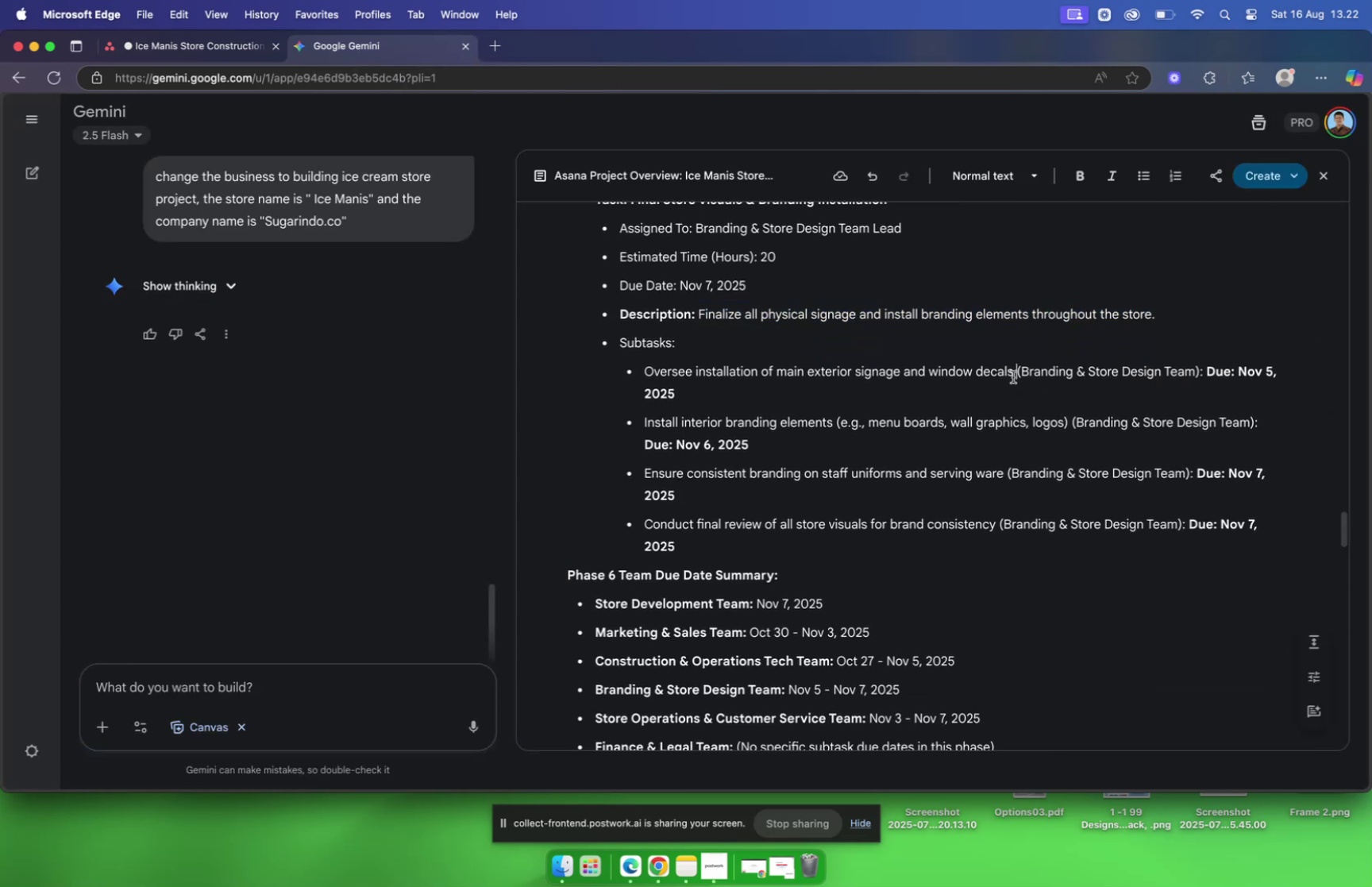 
left_click([1013, 376])
 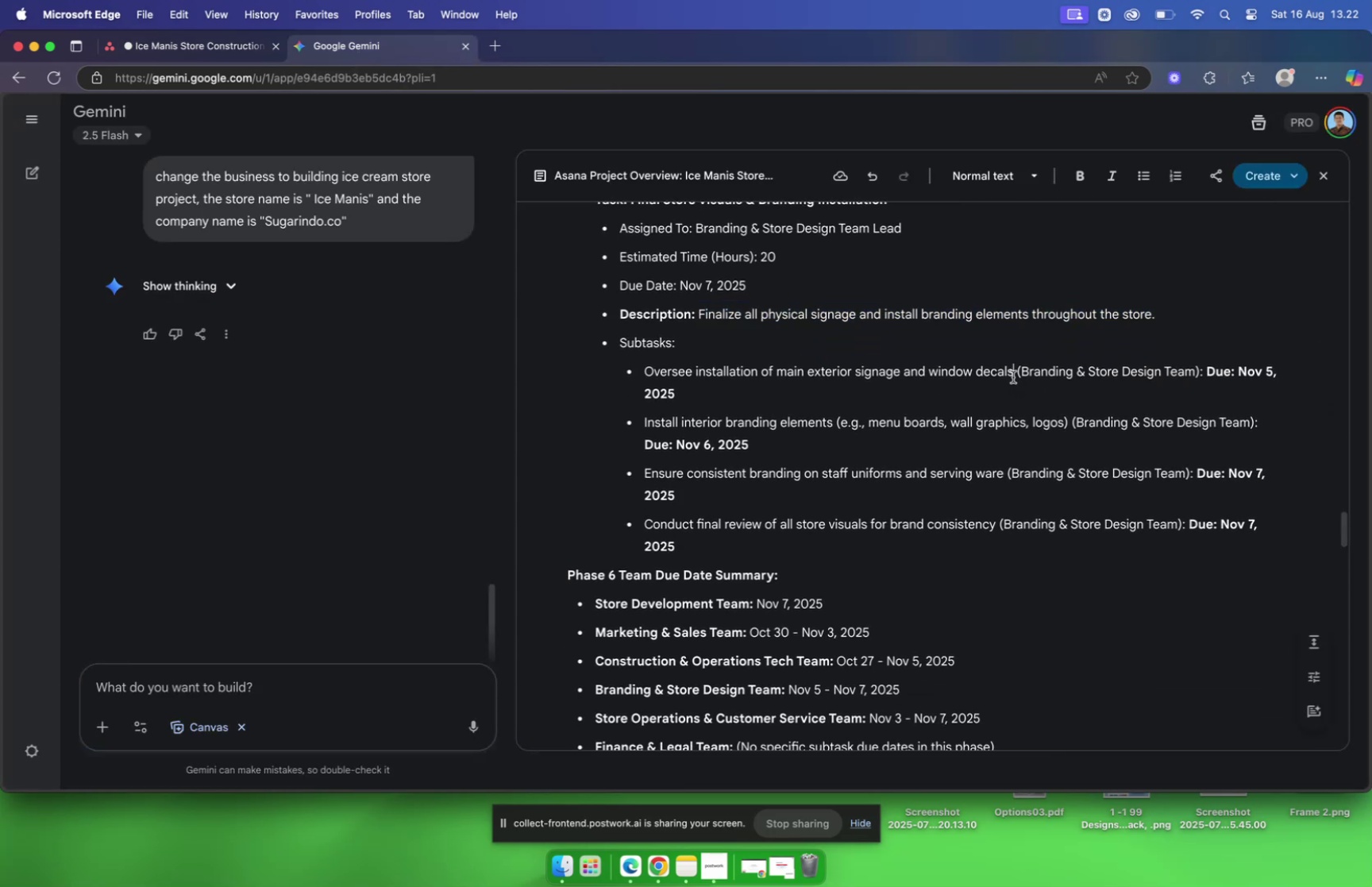 
left_click_drag(start_coordinate=[1013, 376], to_coordinate=[648, 370])
 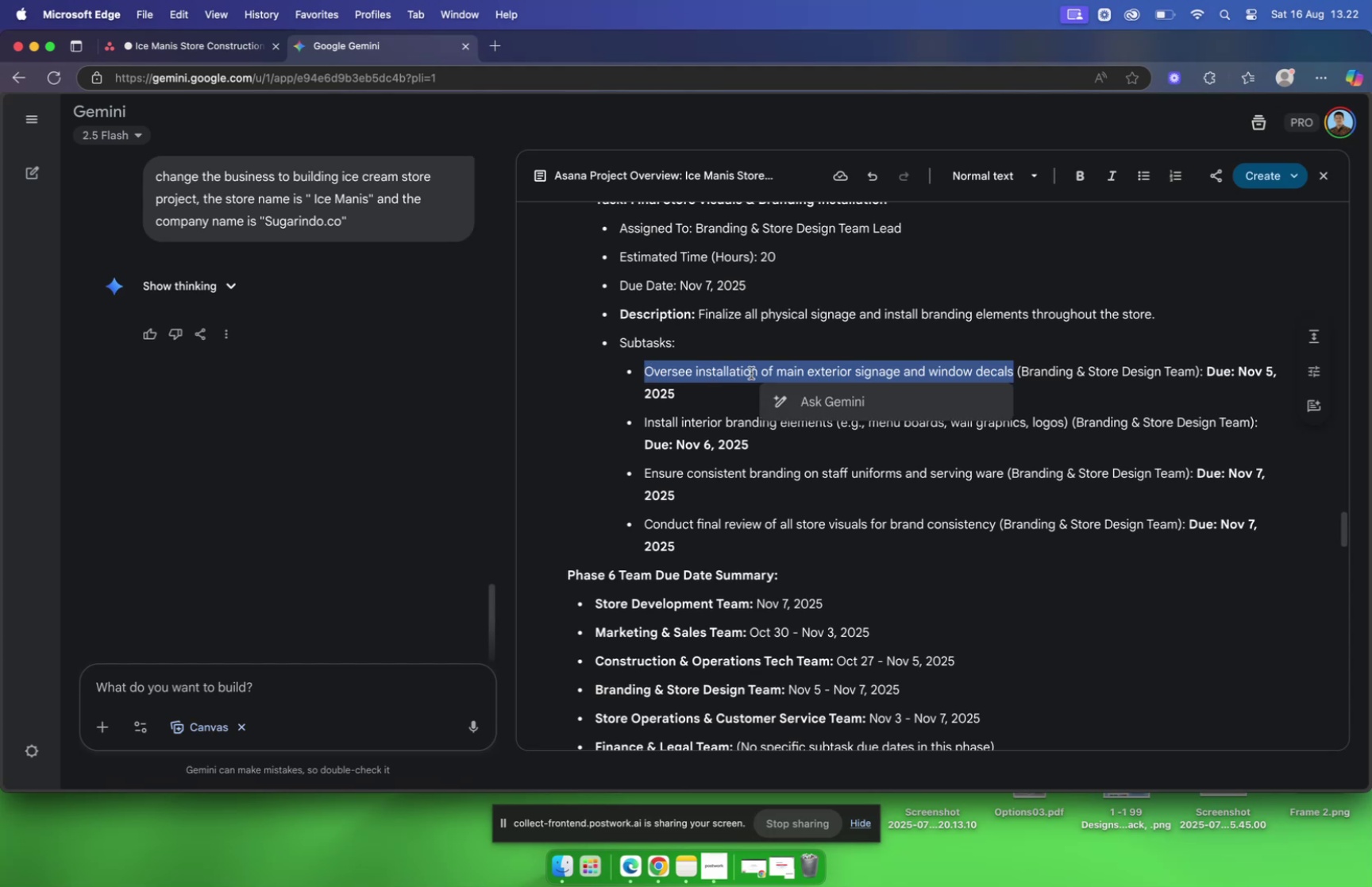 
key(Meta+C)
 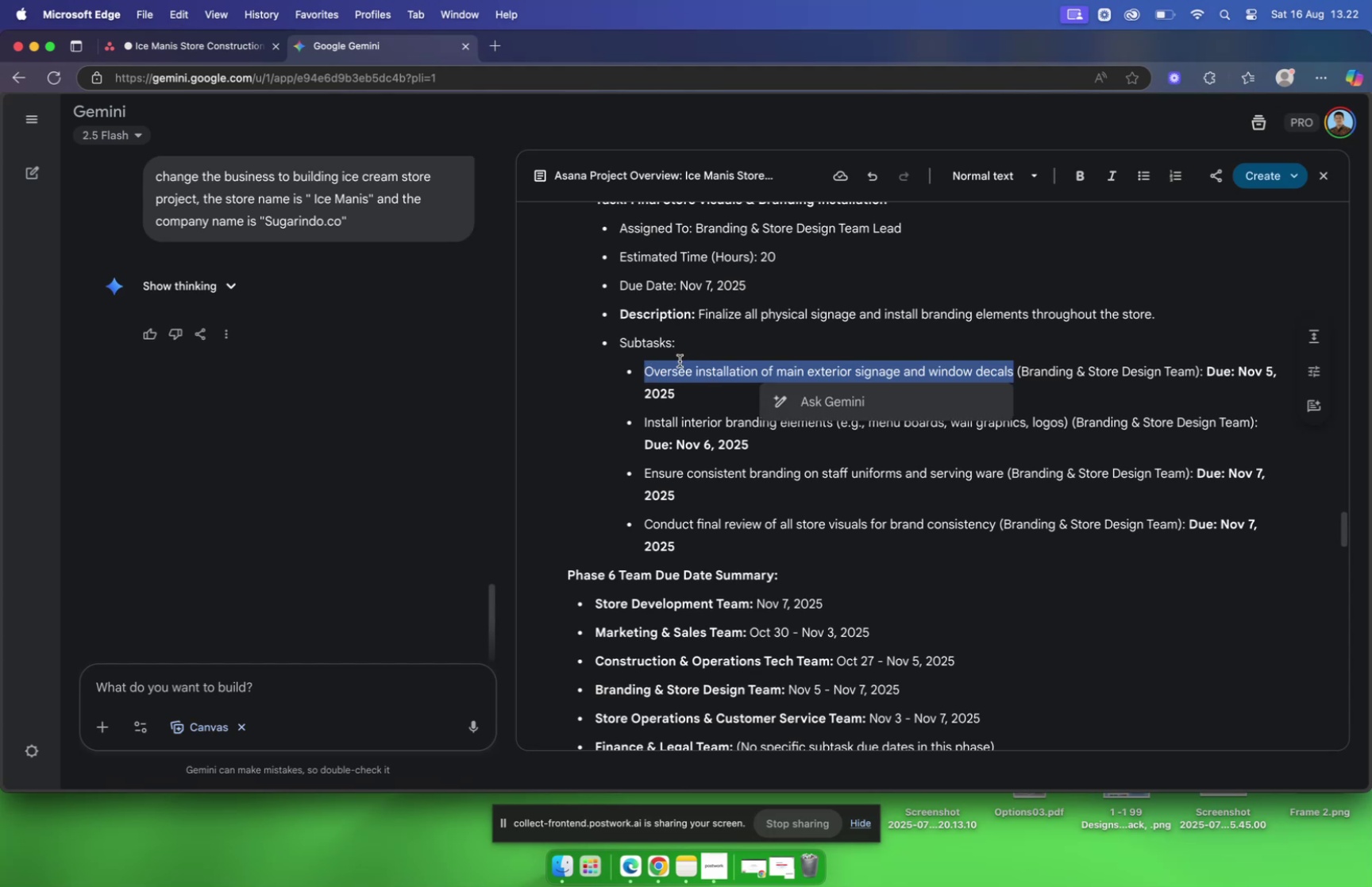 
wait(6.16)
 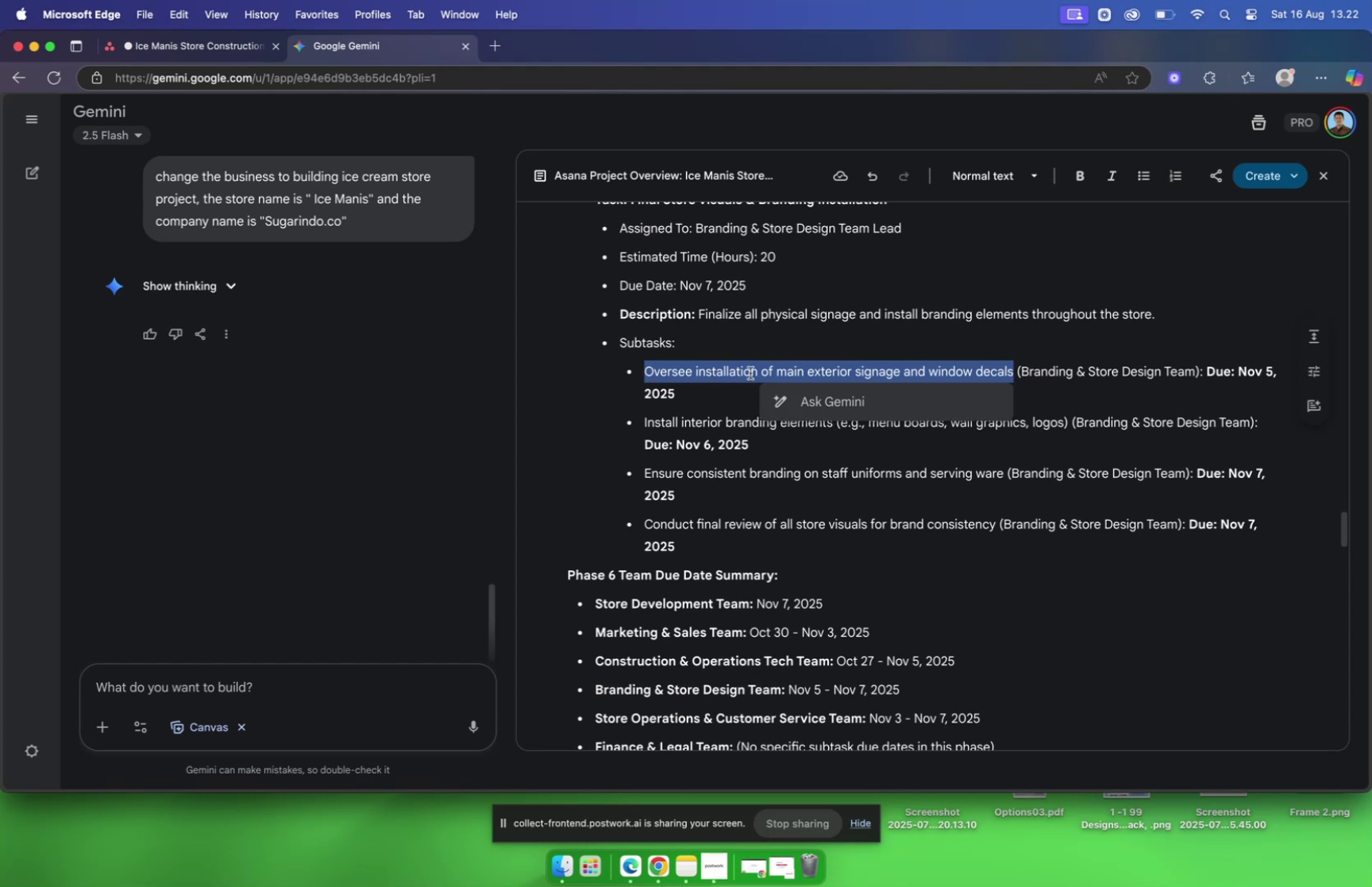 
key(Meta+C)
 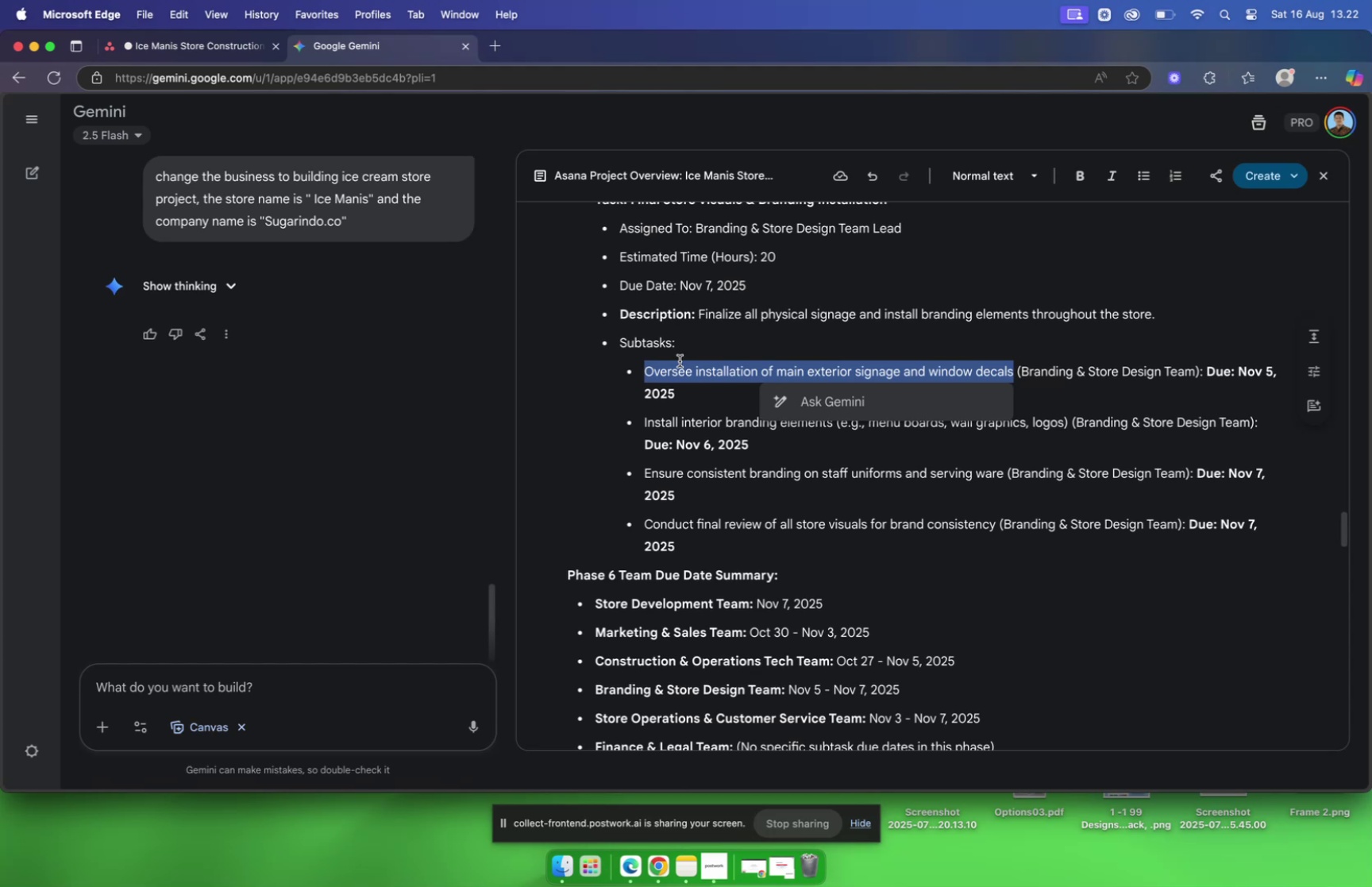 
wait(9.24)
 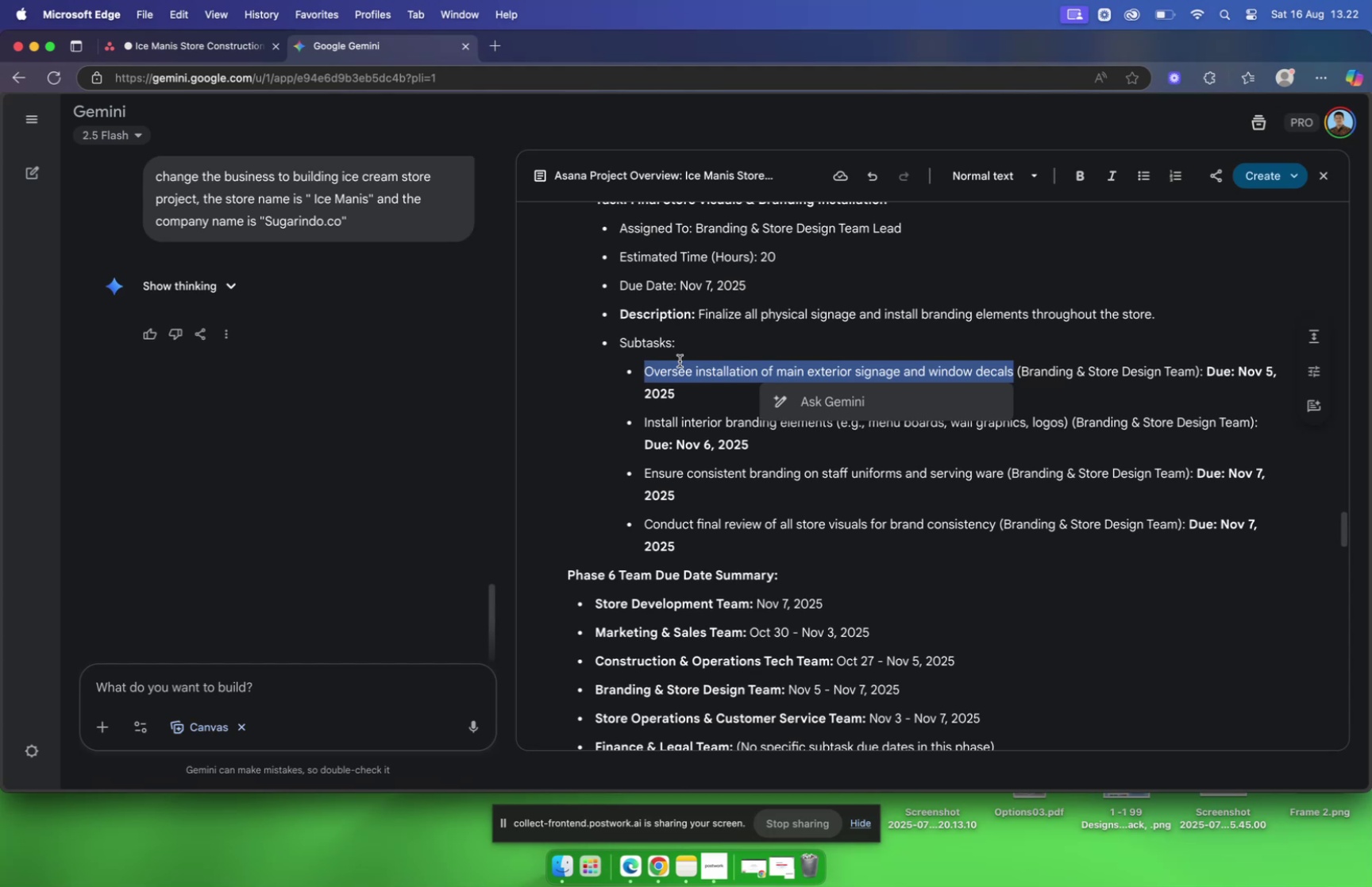 
left_click([211, 53])
 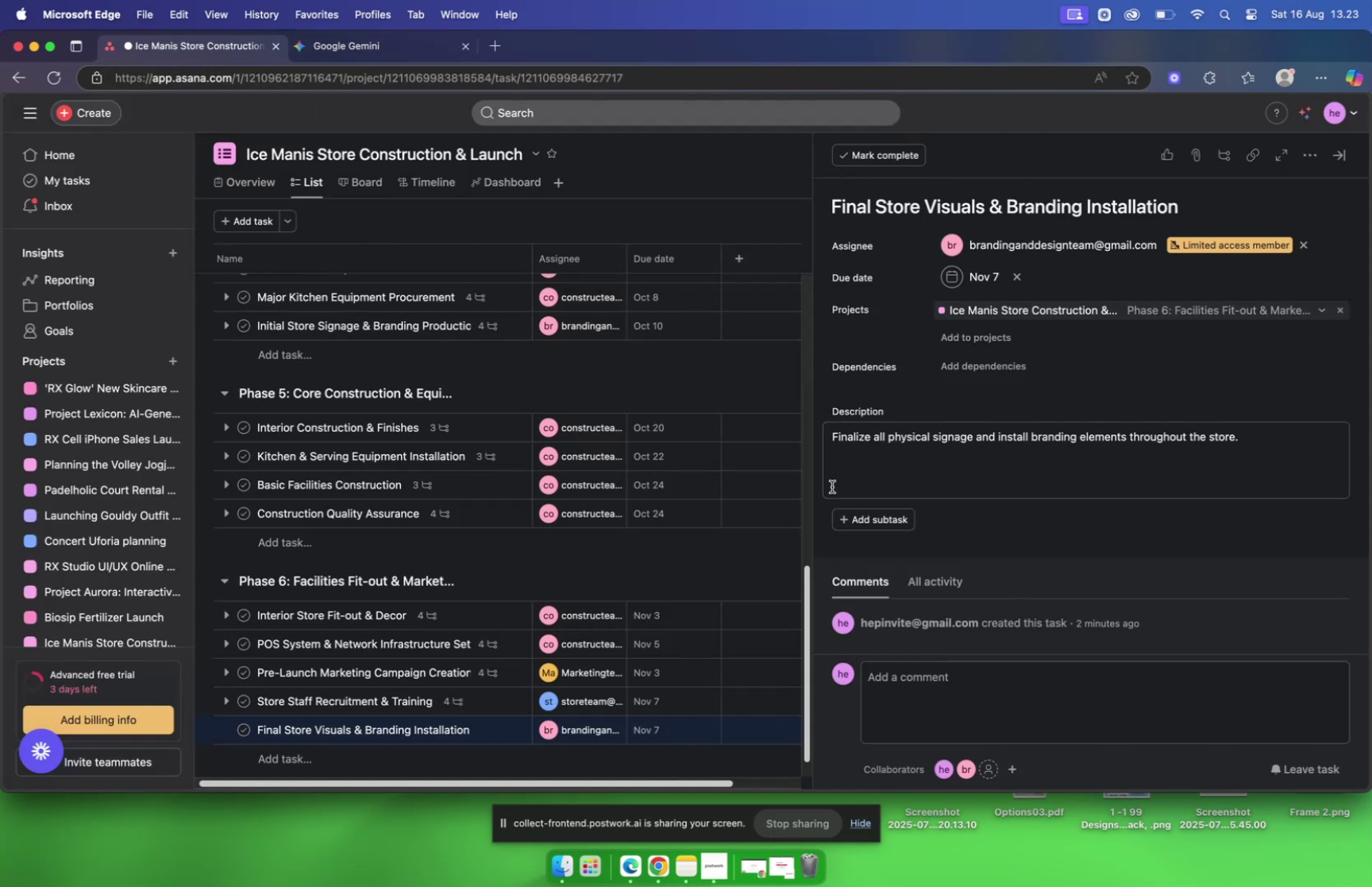 
left_click([844, 514])
 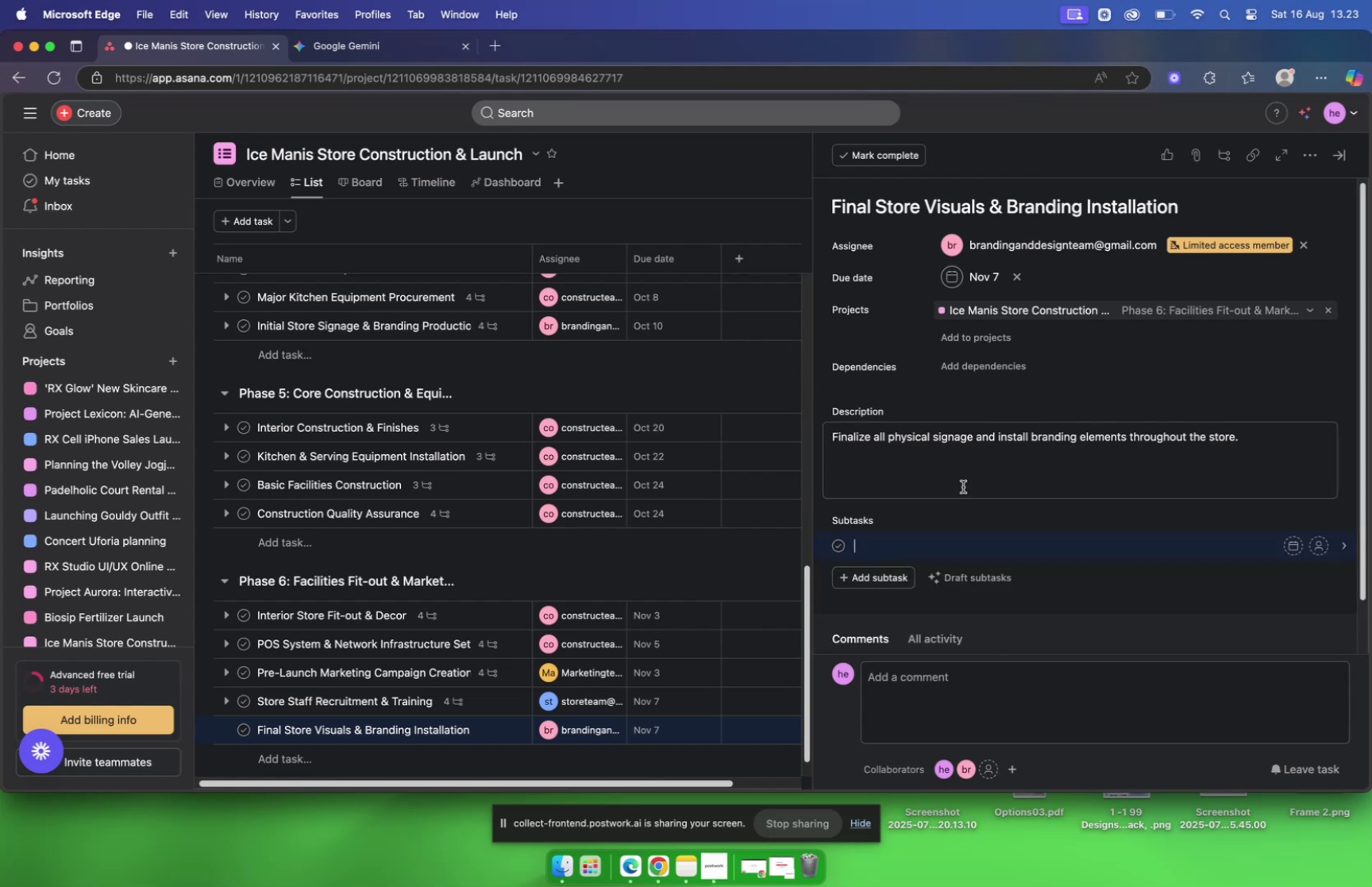 
key(Meta+V)
 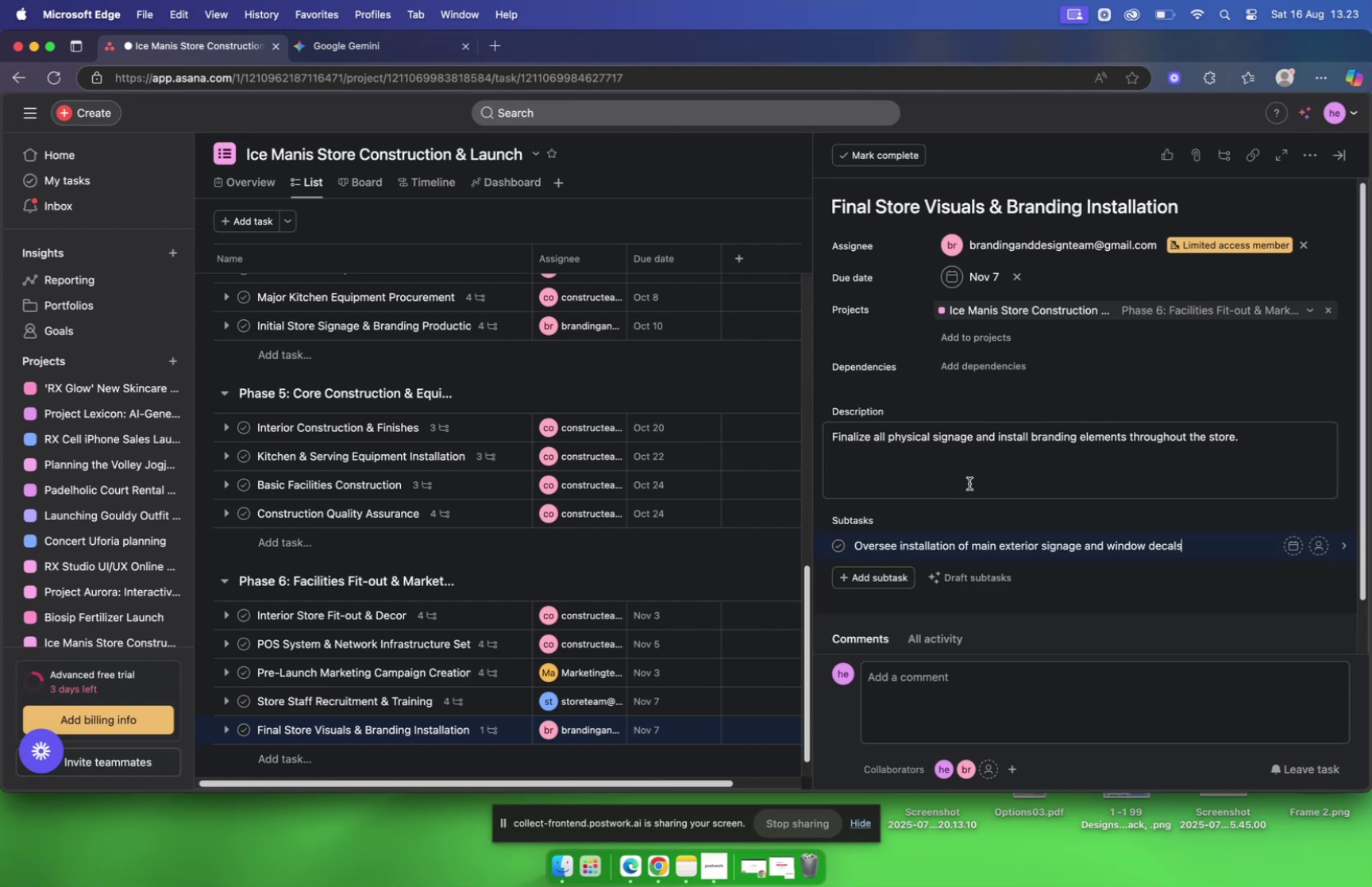 
scroll: coordinate [969, 476], scroll_direction: down, amount: 7.0
 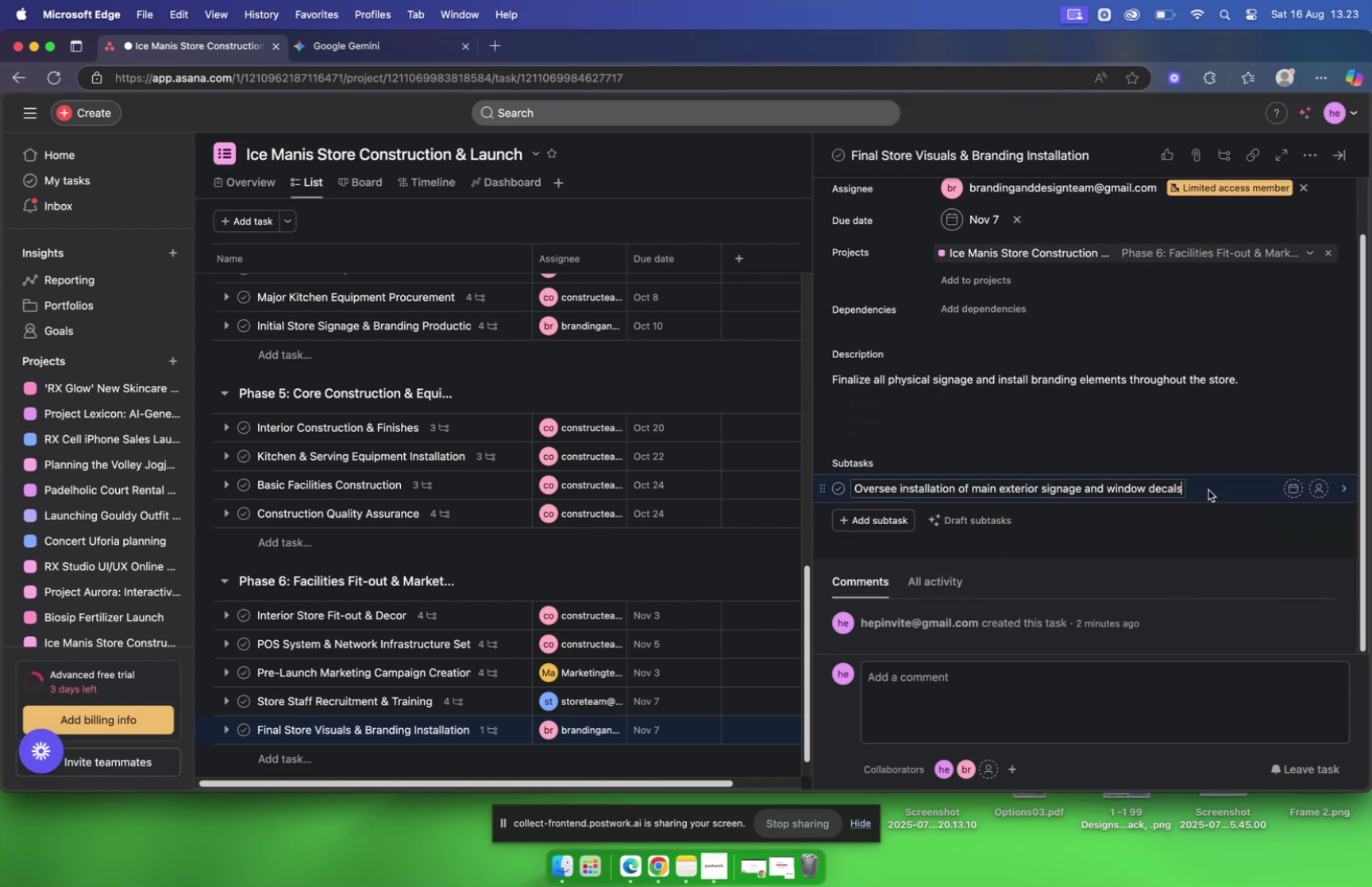 
left_click([1208, 489])
 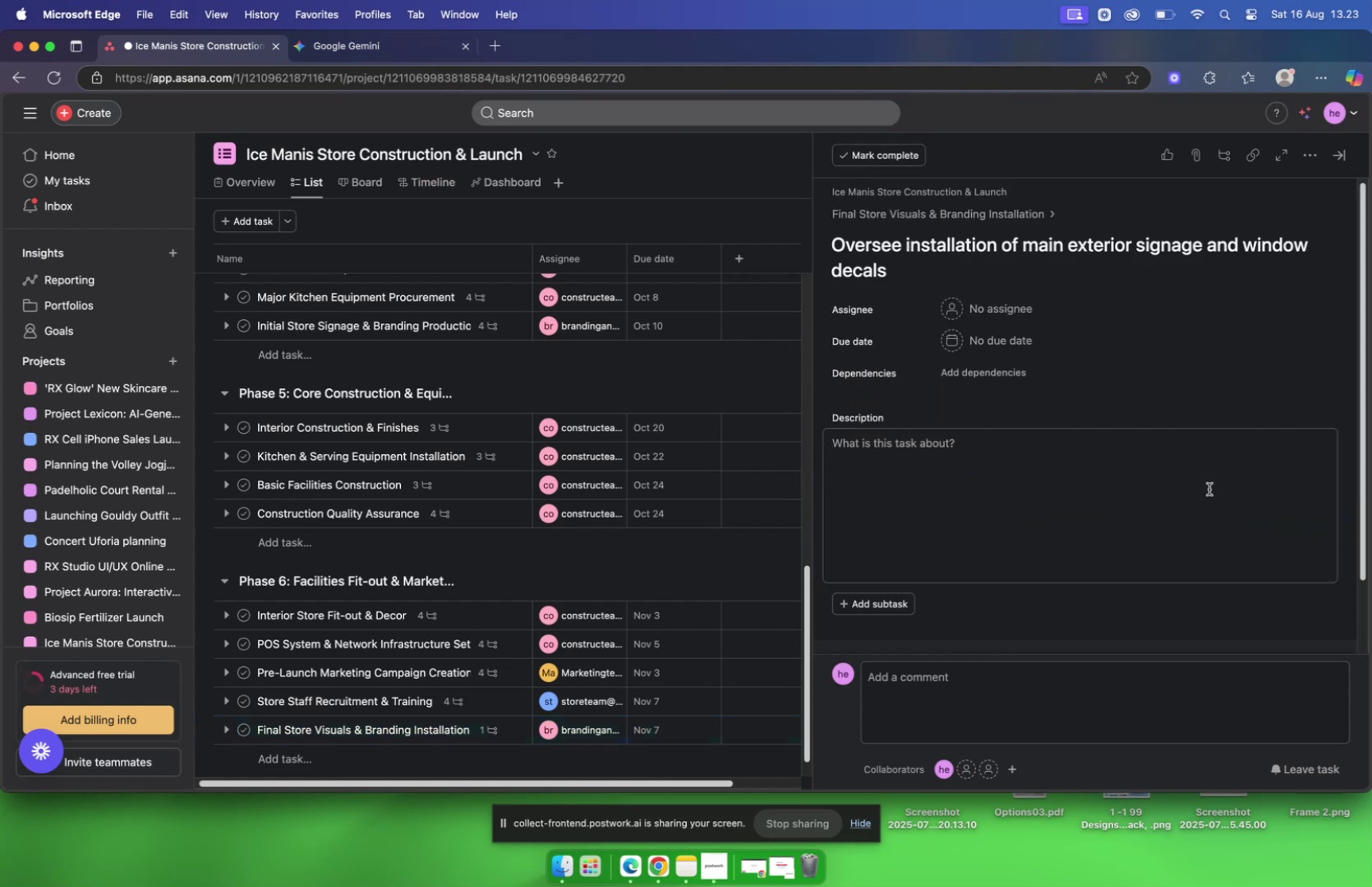 
wait(9.02)
 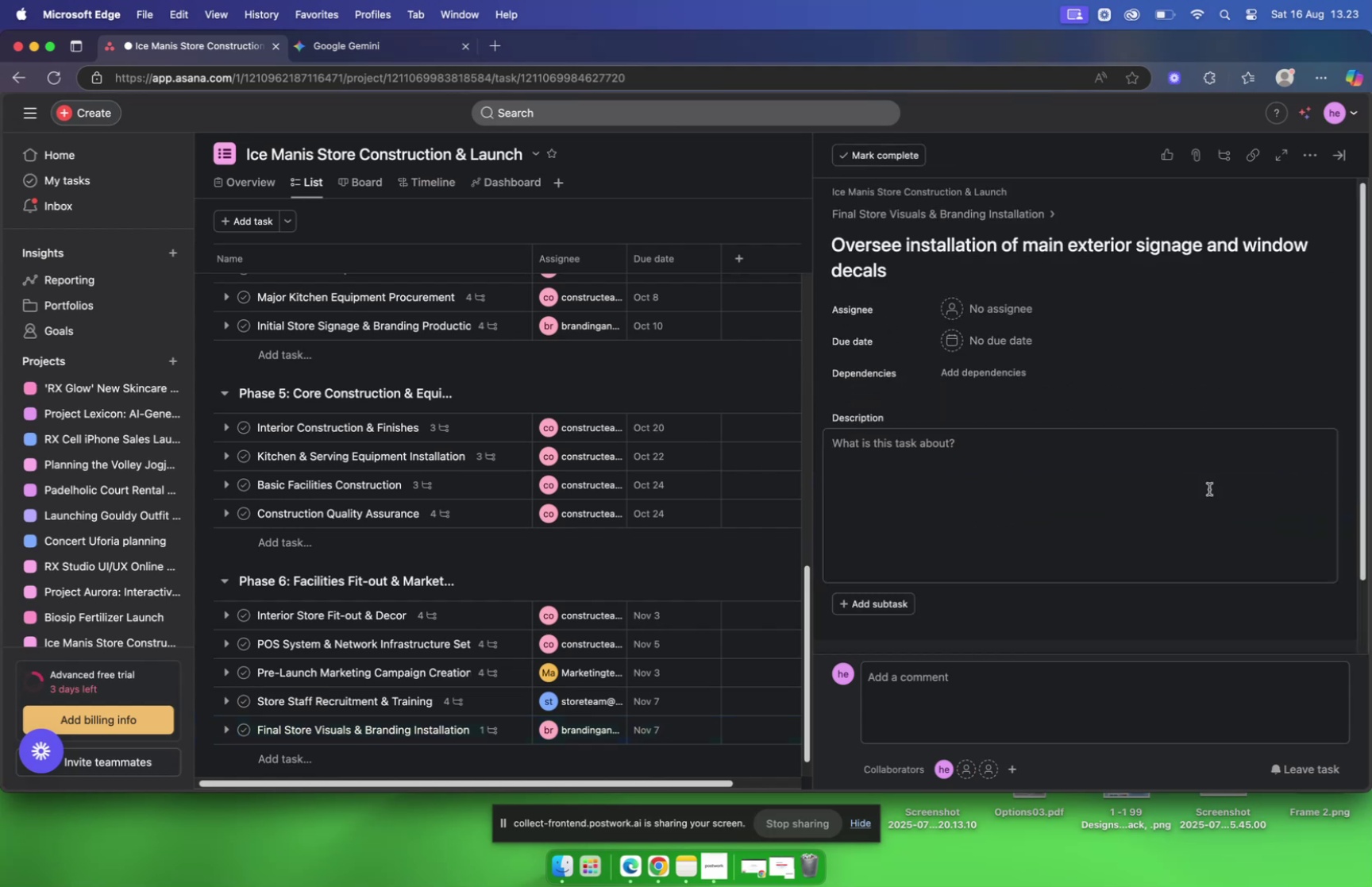 
left_click([356, 51])
 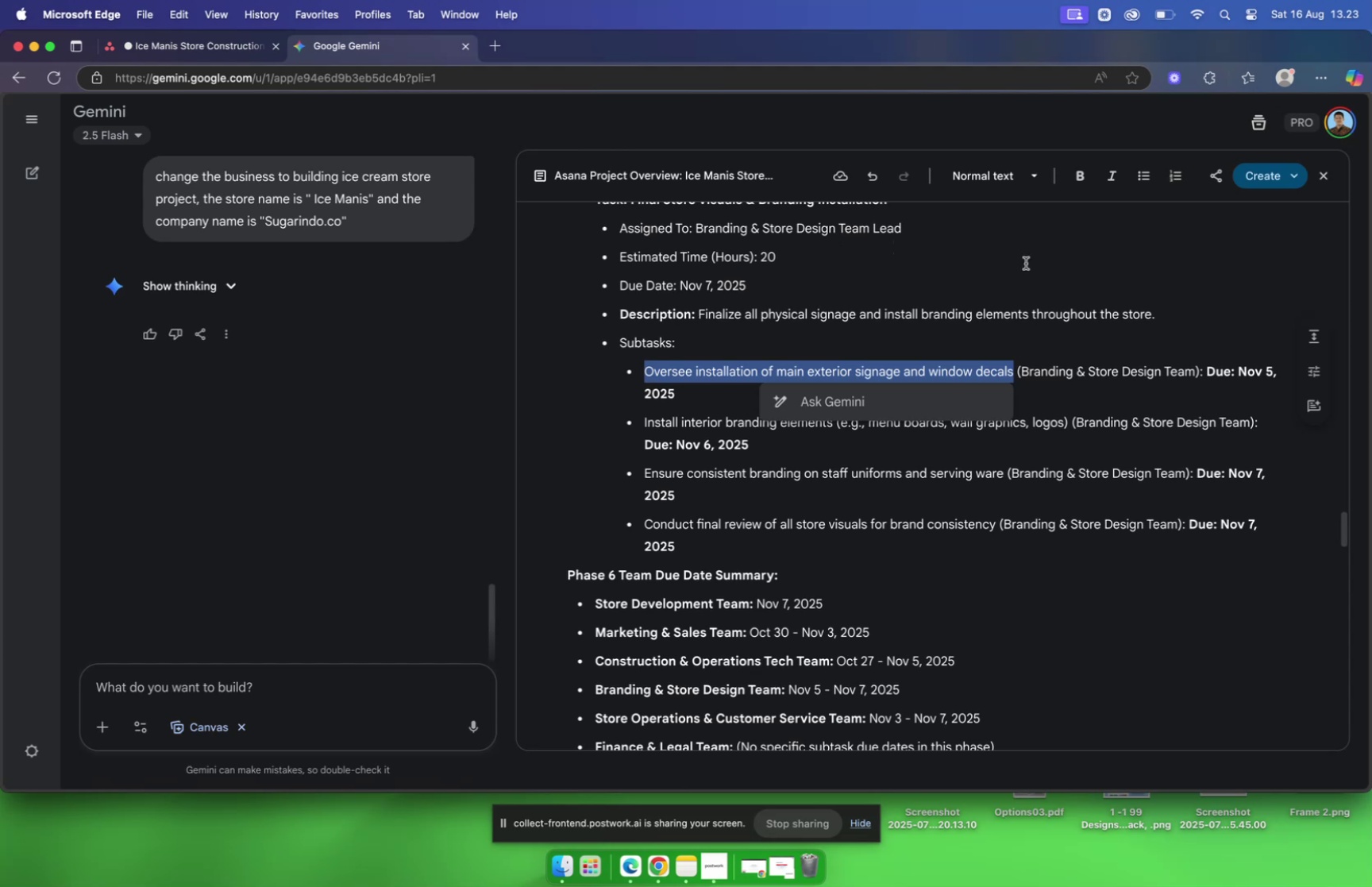 
wait(12.91)
 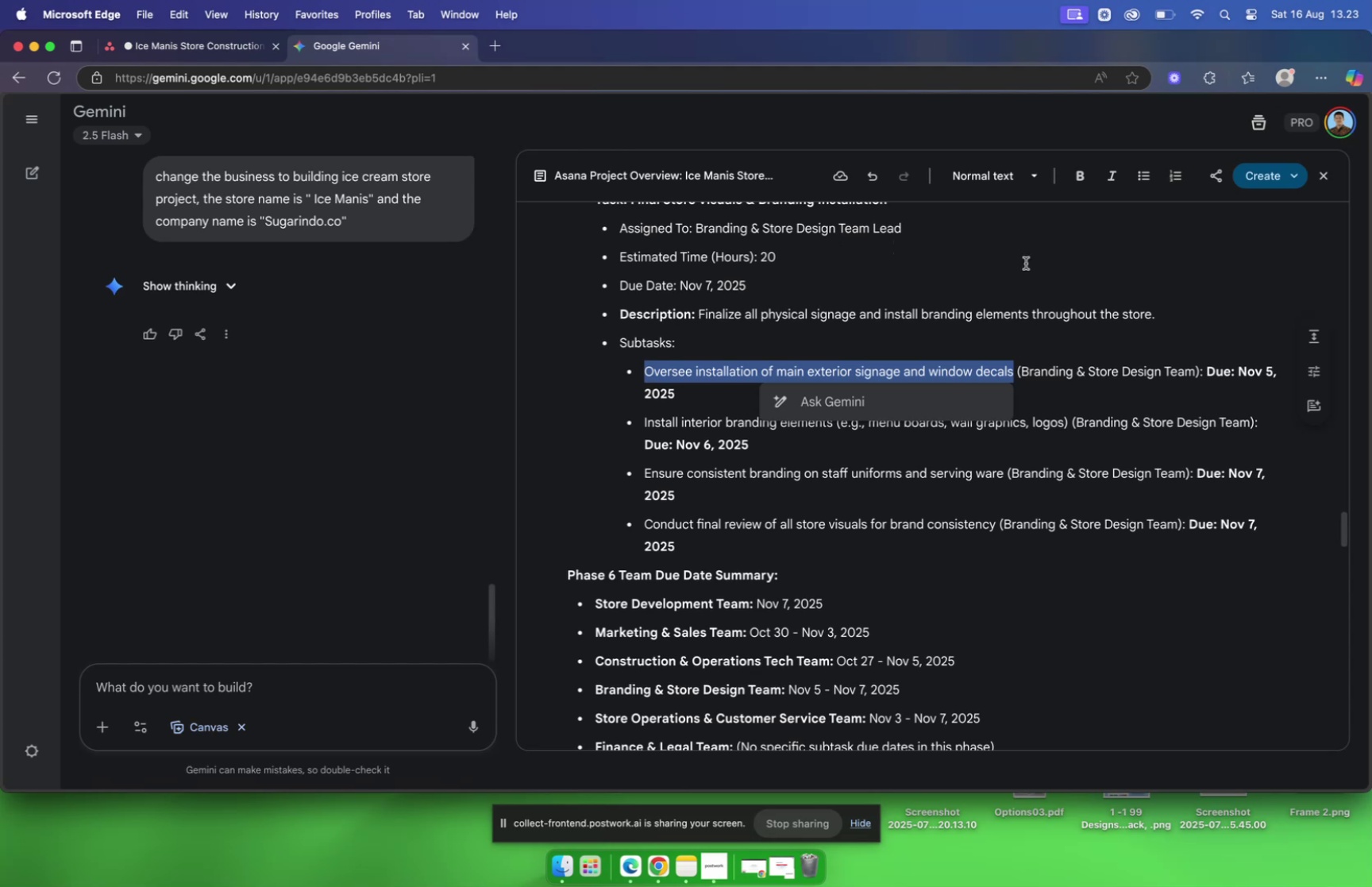 
left_click([1007, 304])
 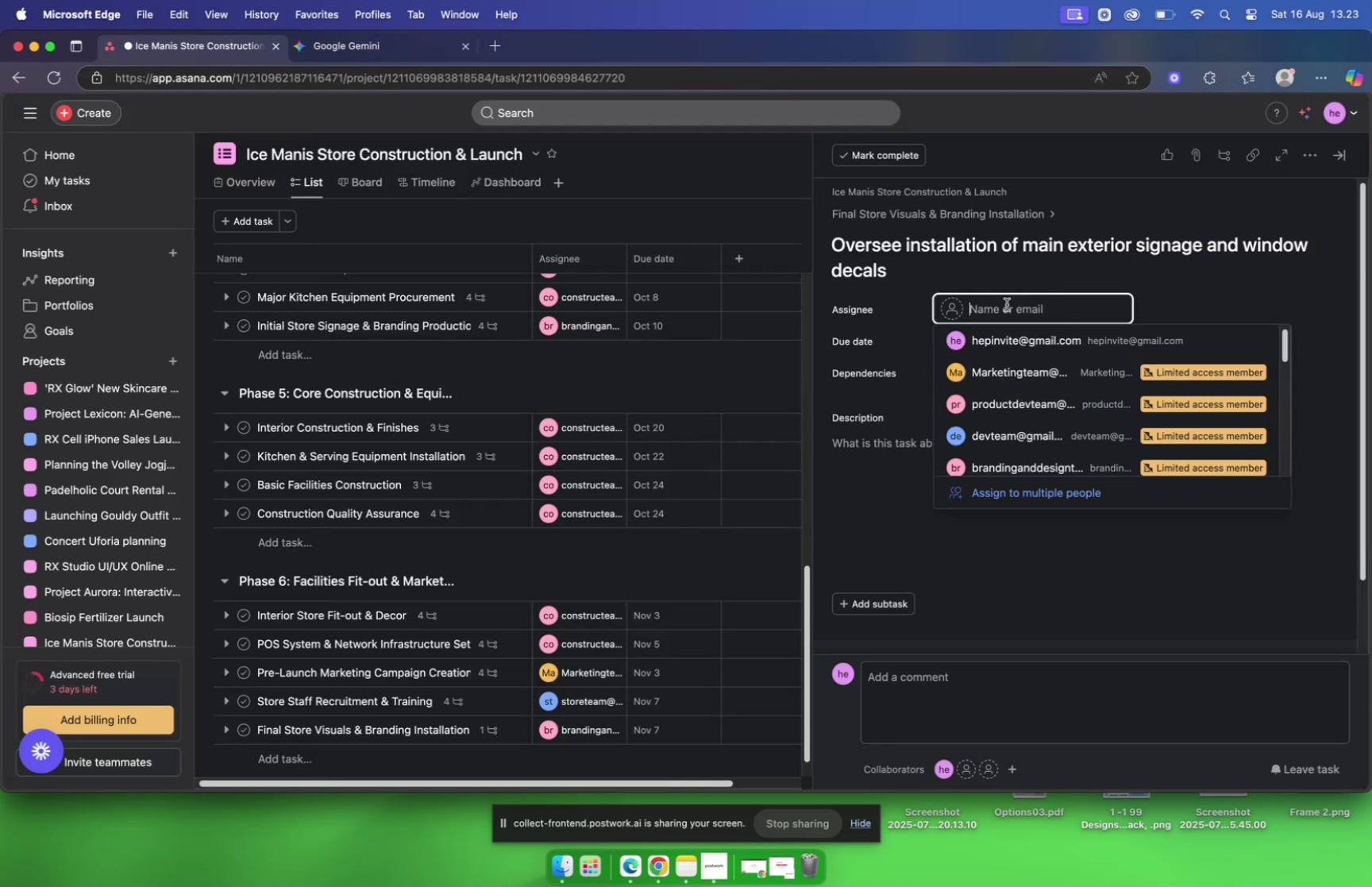 
type(brand)
 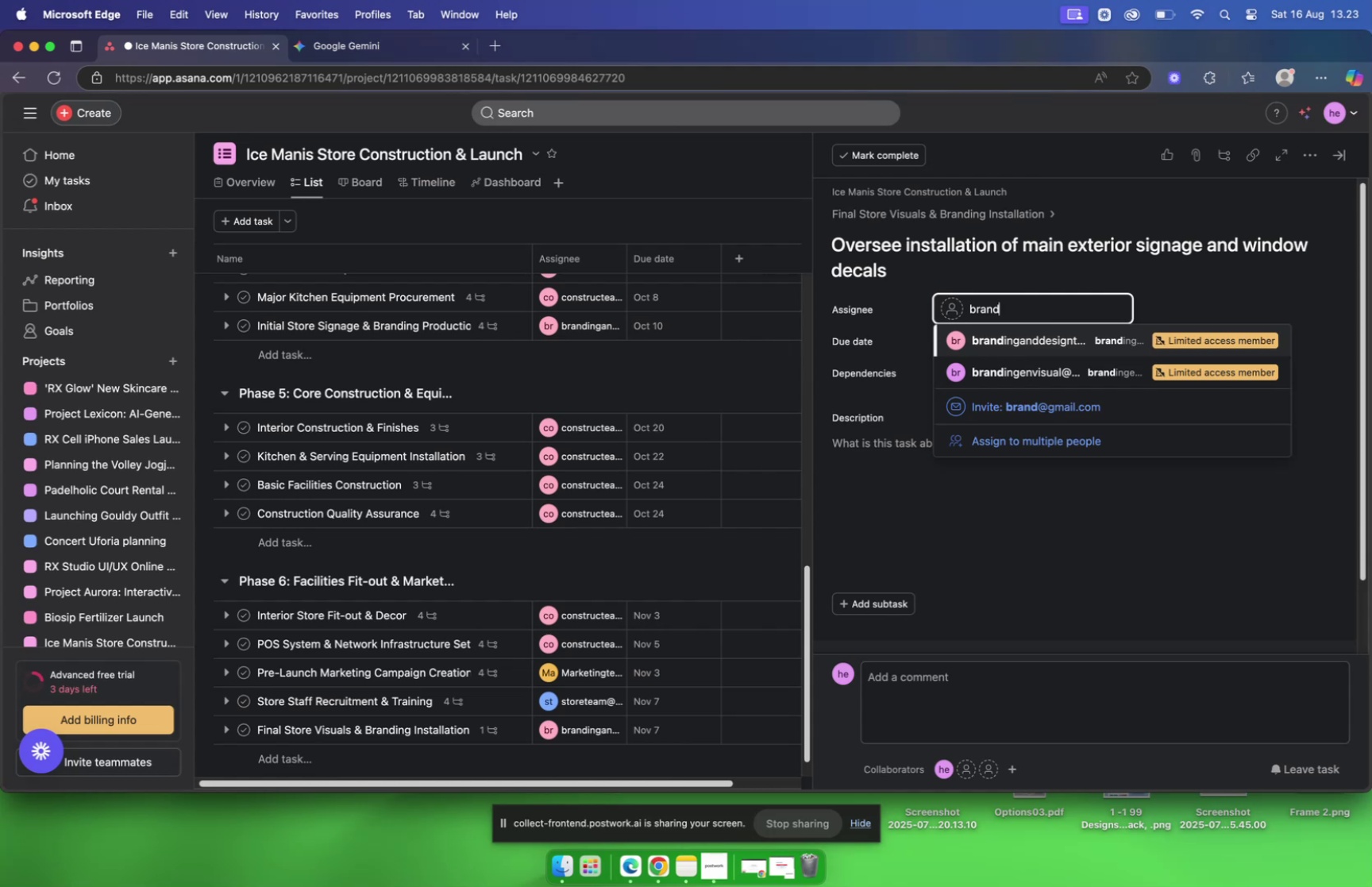 
key(Enter)
 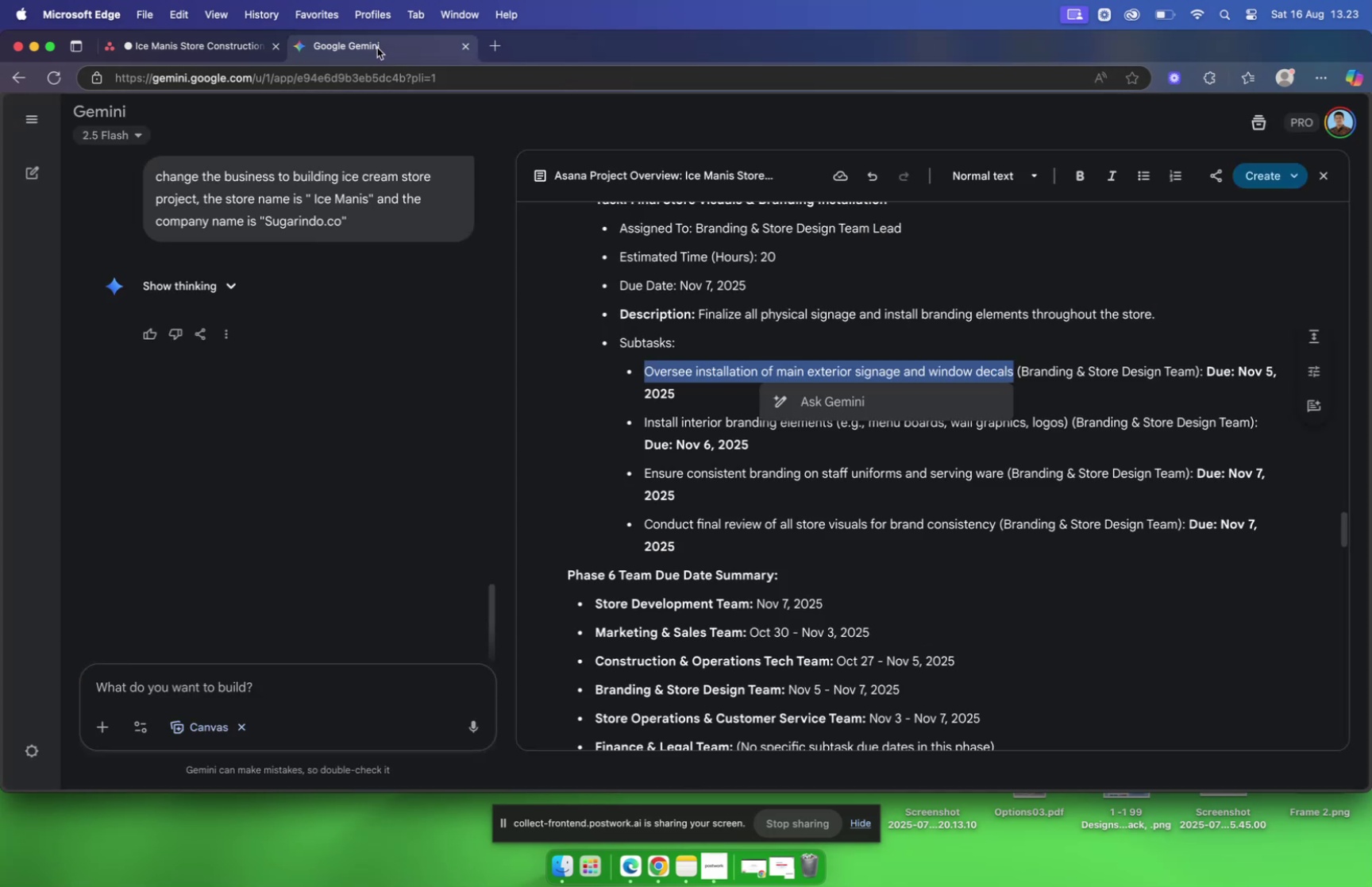 
wait(20.41)
 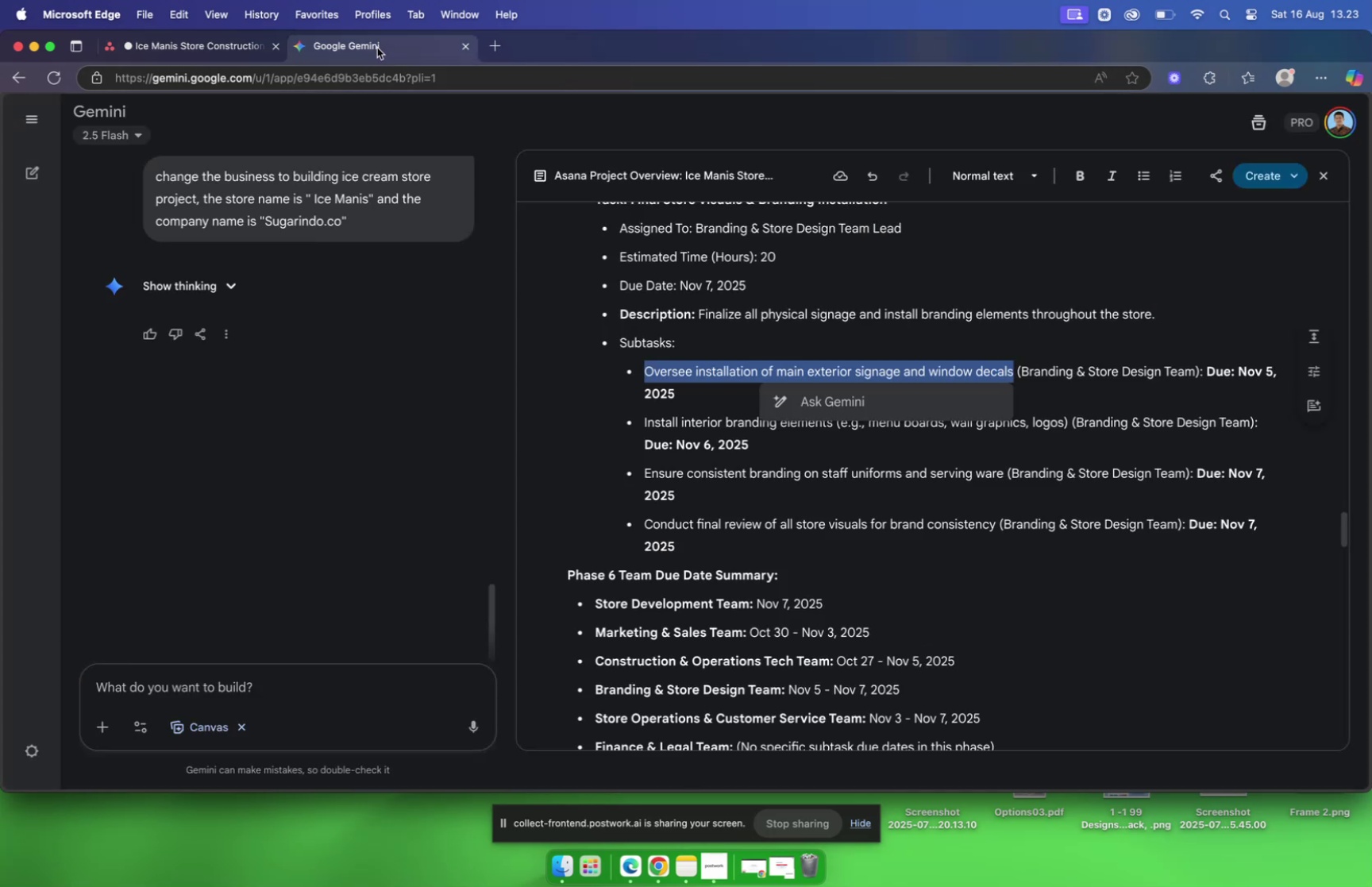 
left_click([224, 42])
 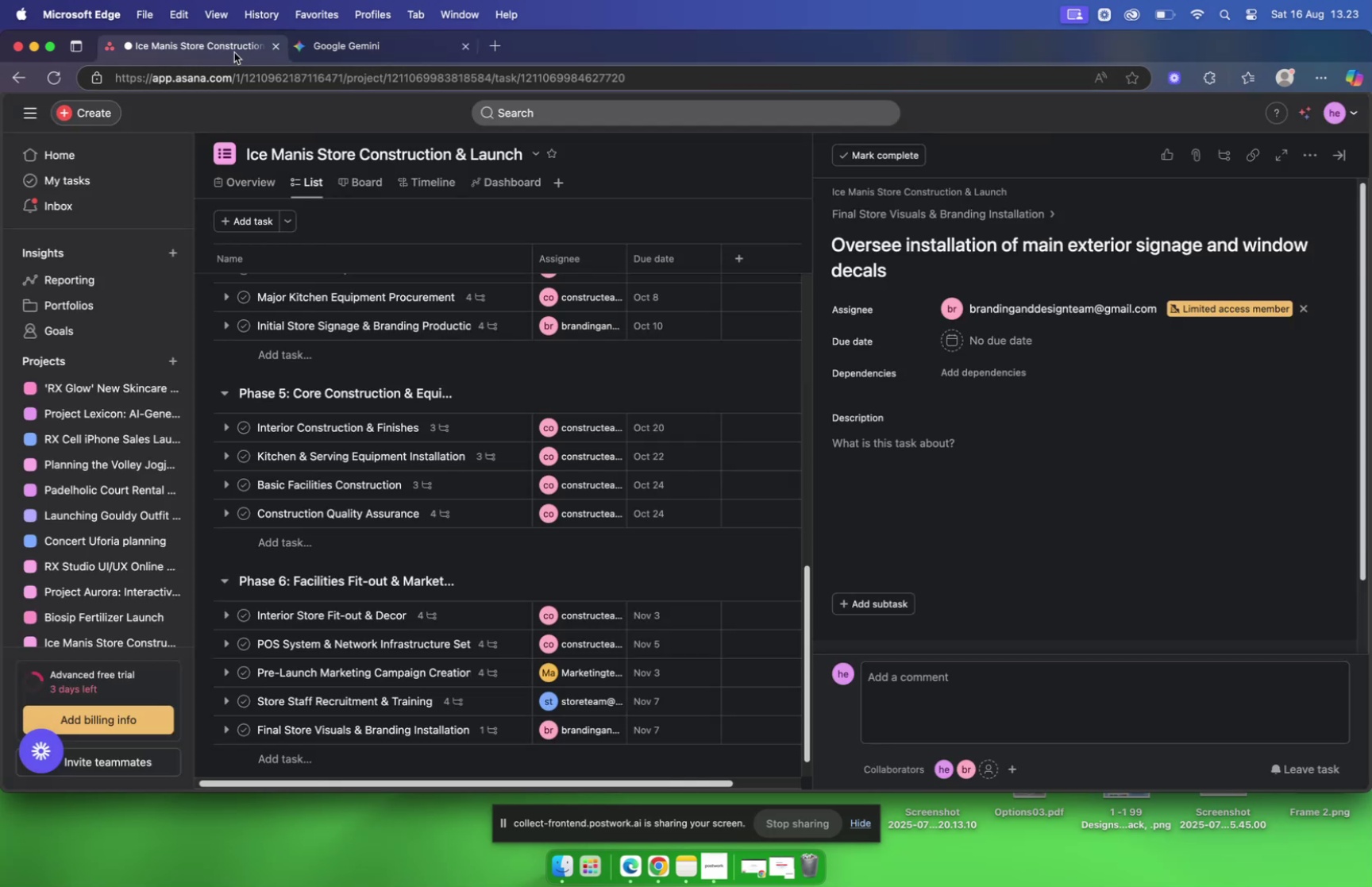 
mouse_move([969, 303])
 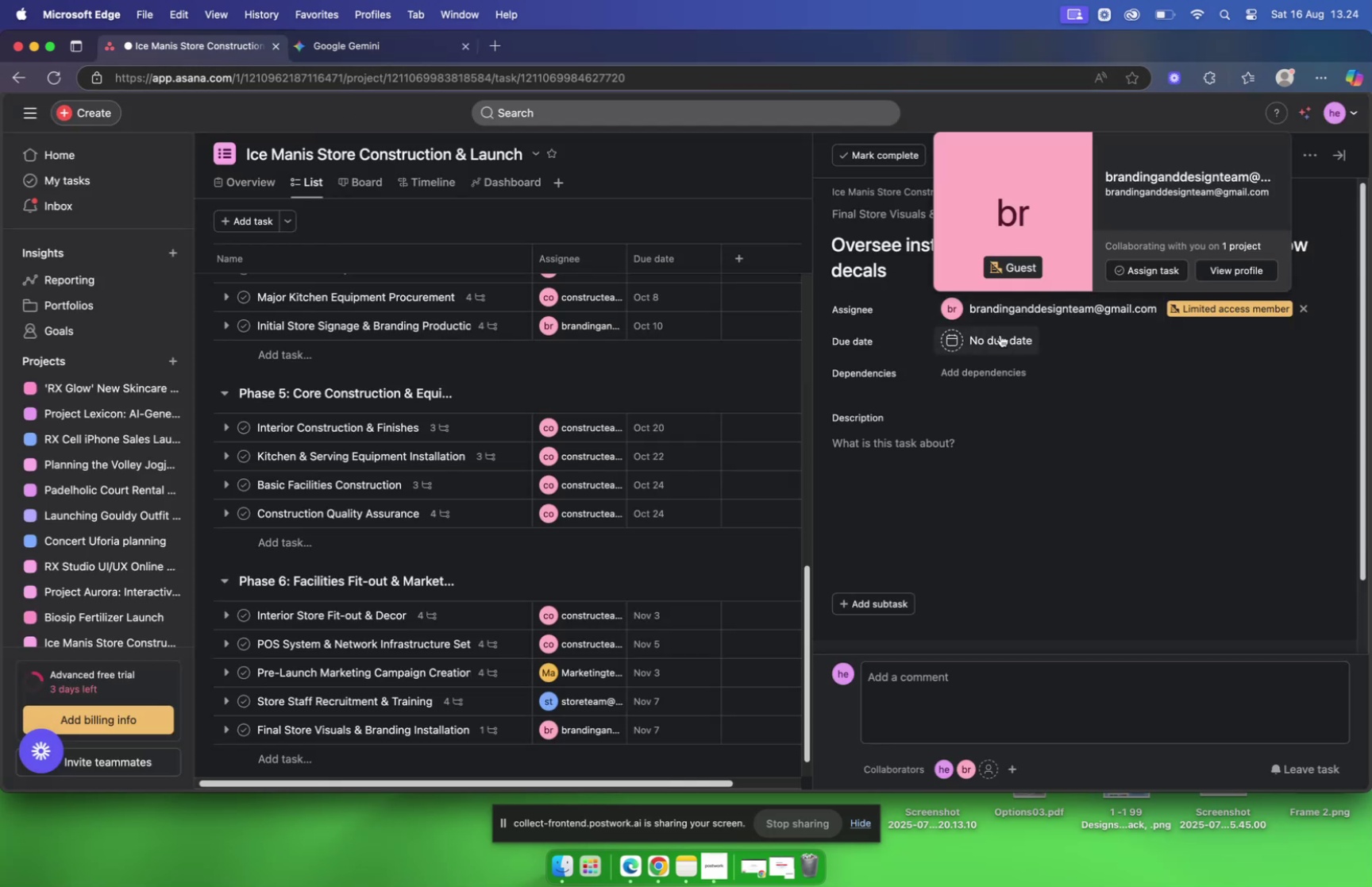 
left_click([1000, 334])
 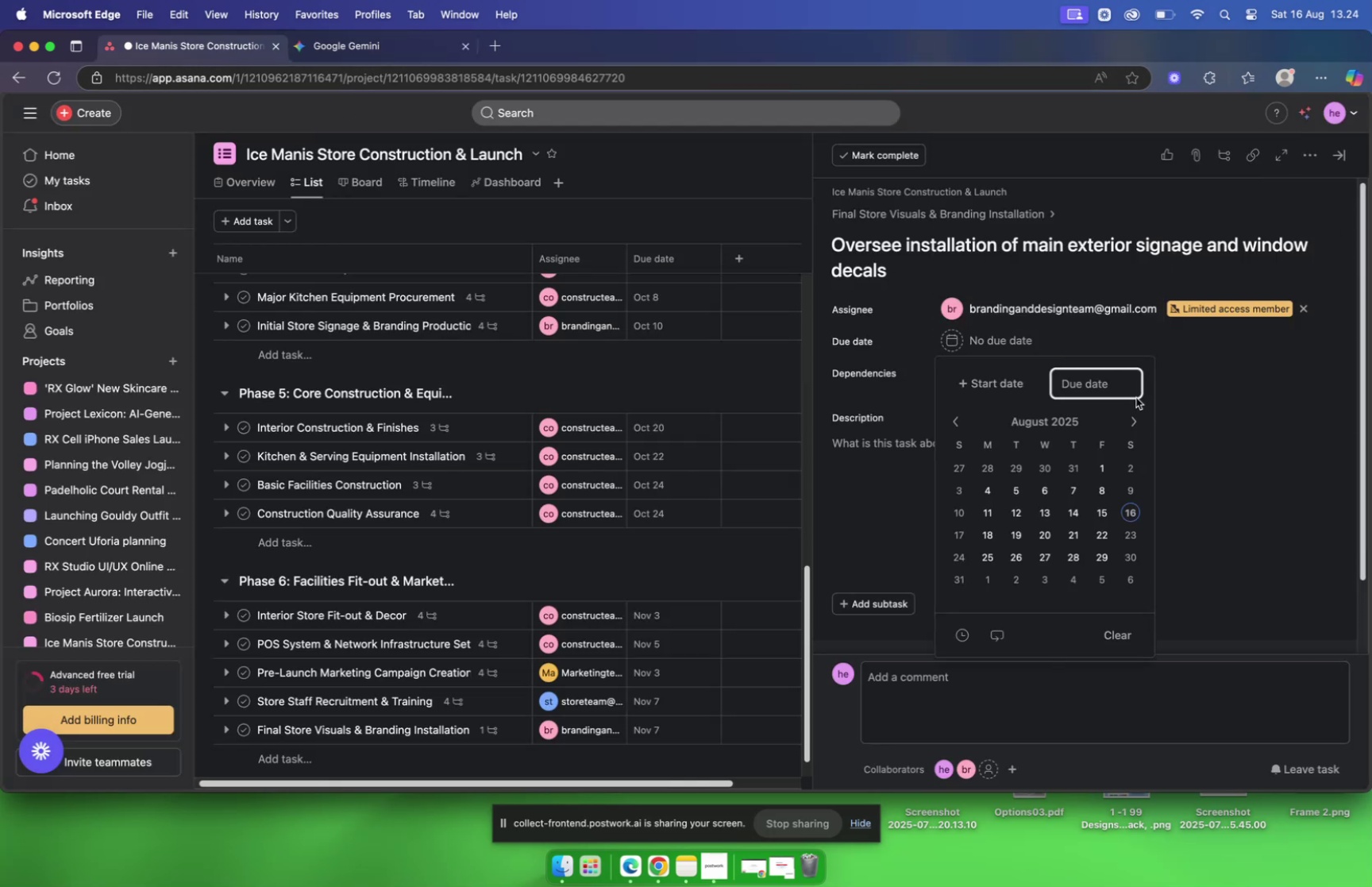 
left_click([1134, 412])
 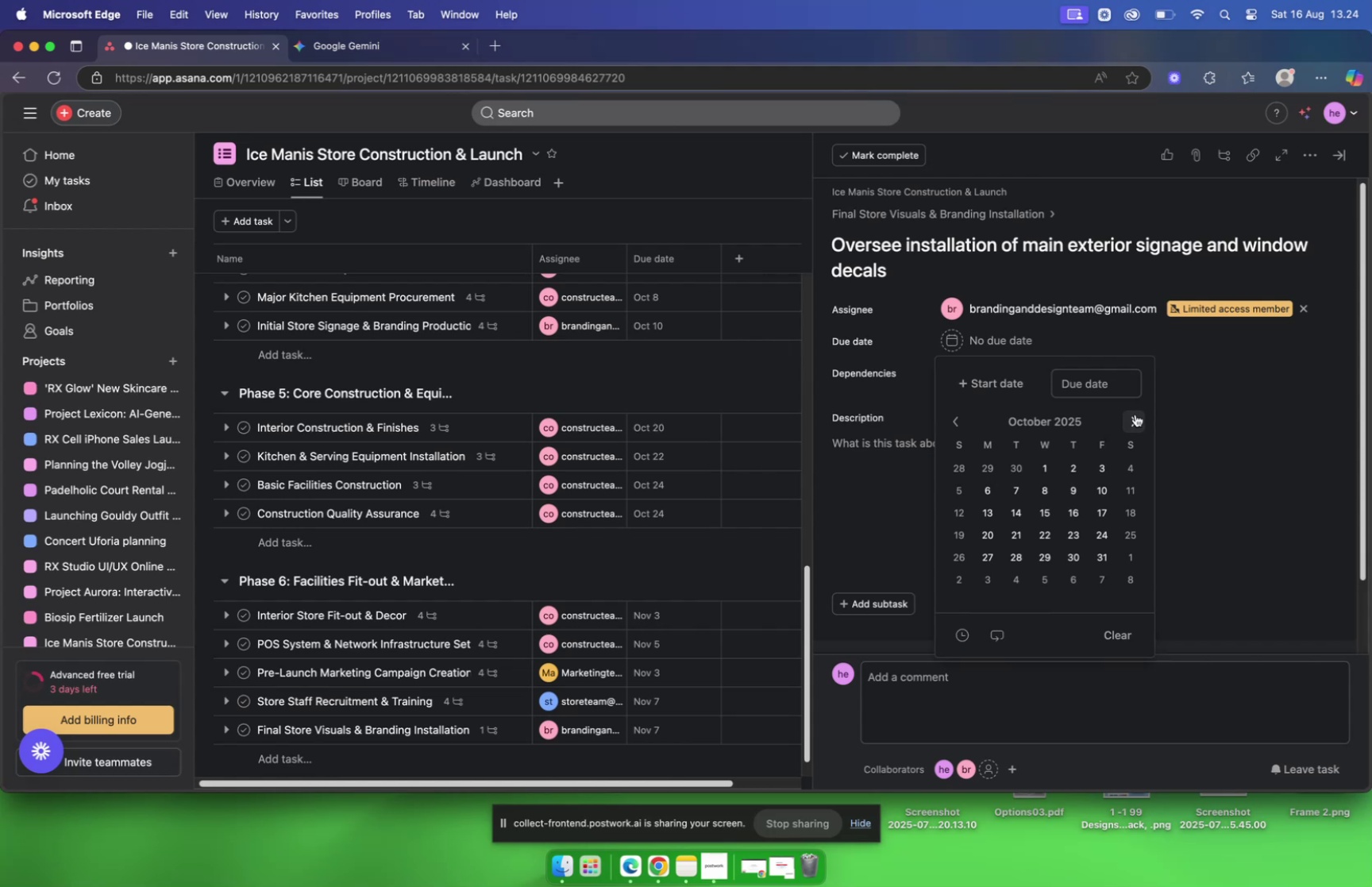 
left_click([1135, 415])
 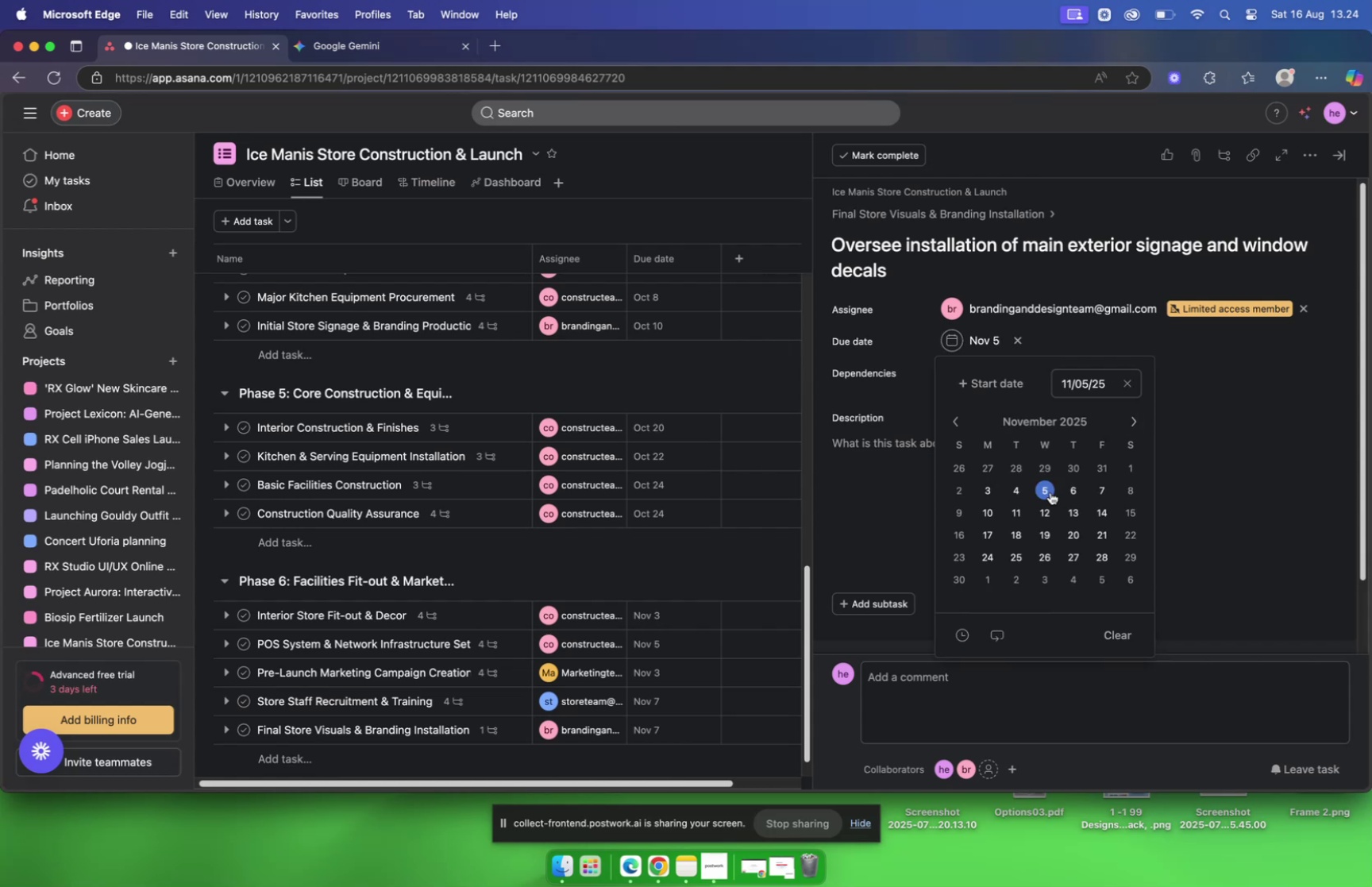 
wait(6.01)
 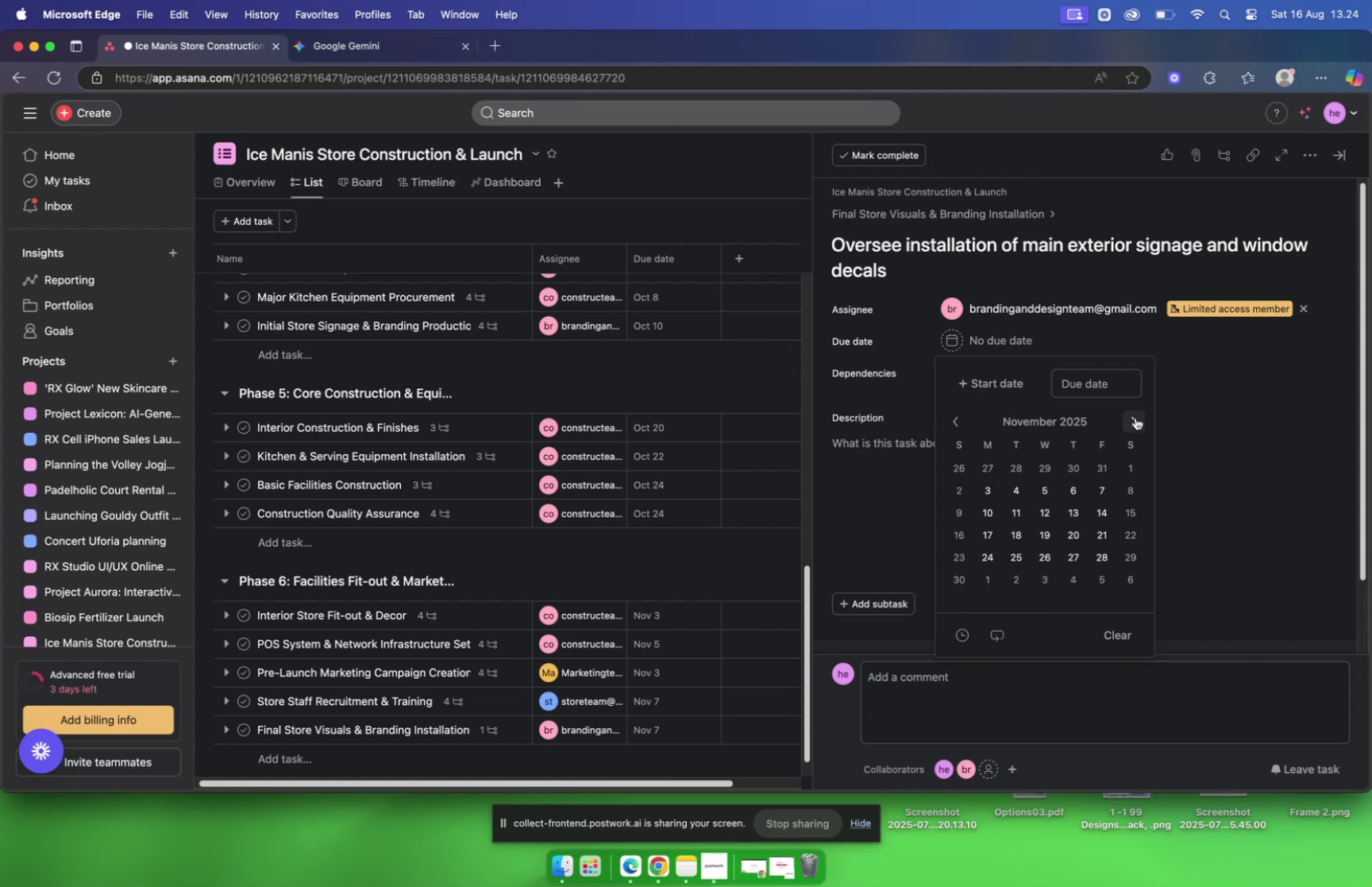 
left_click([904, 476])
 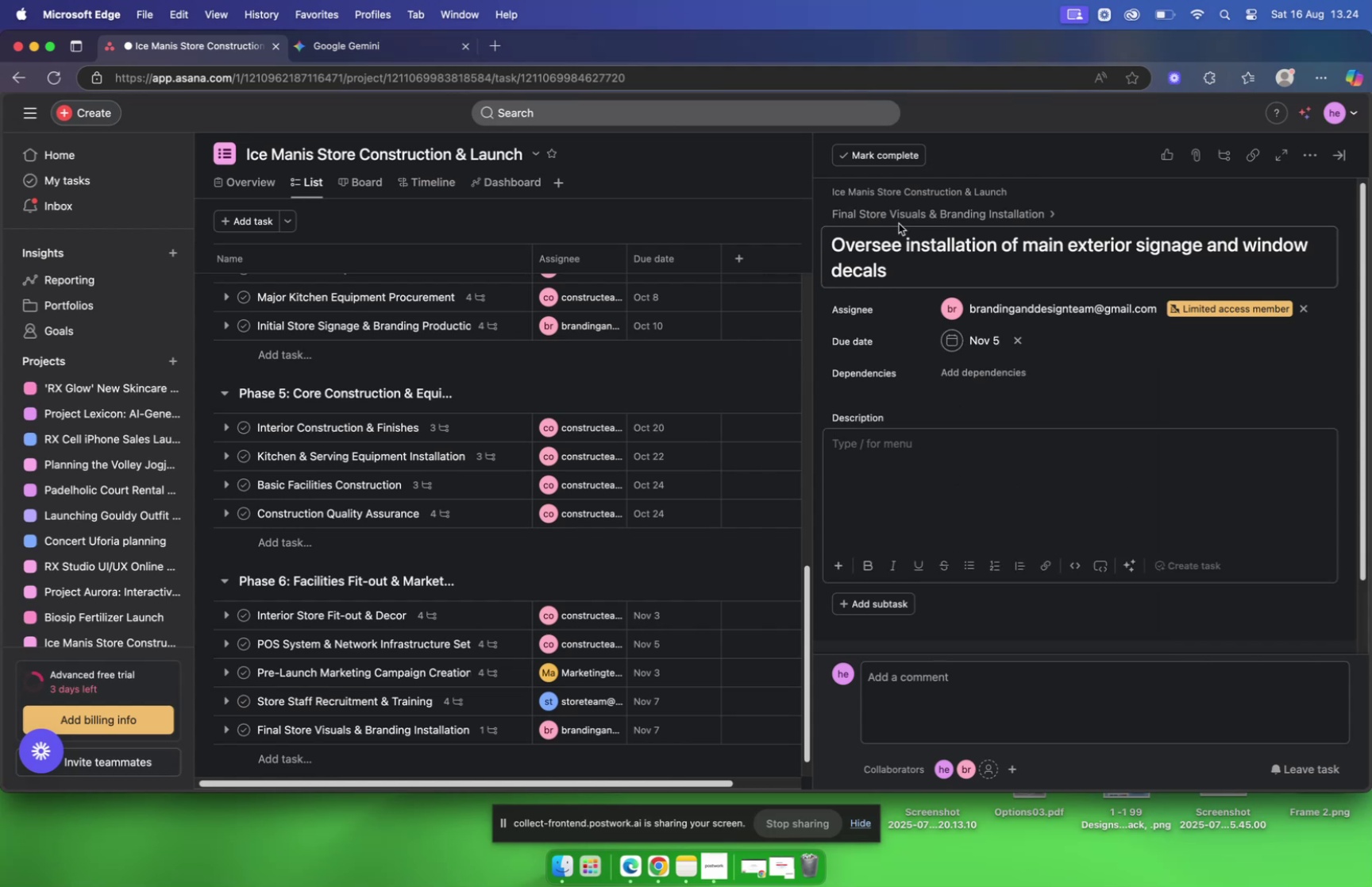 
left_click([899, 213])
 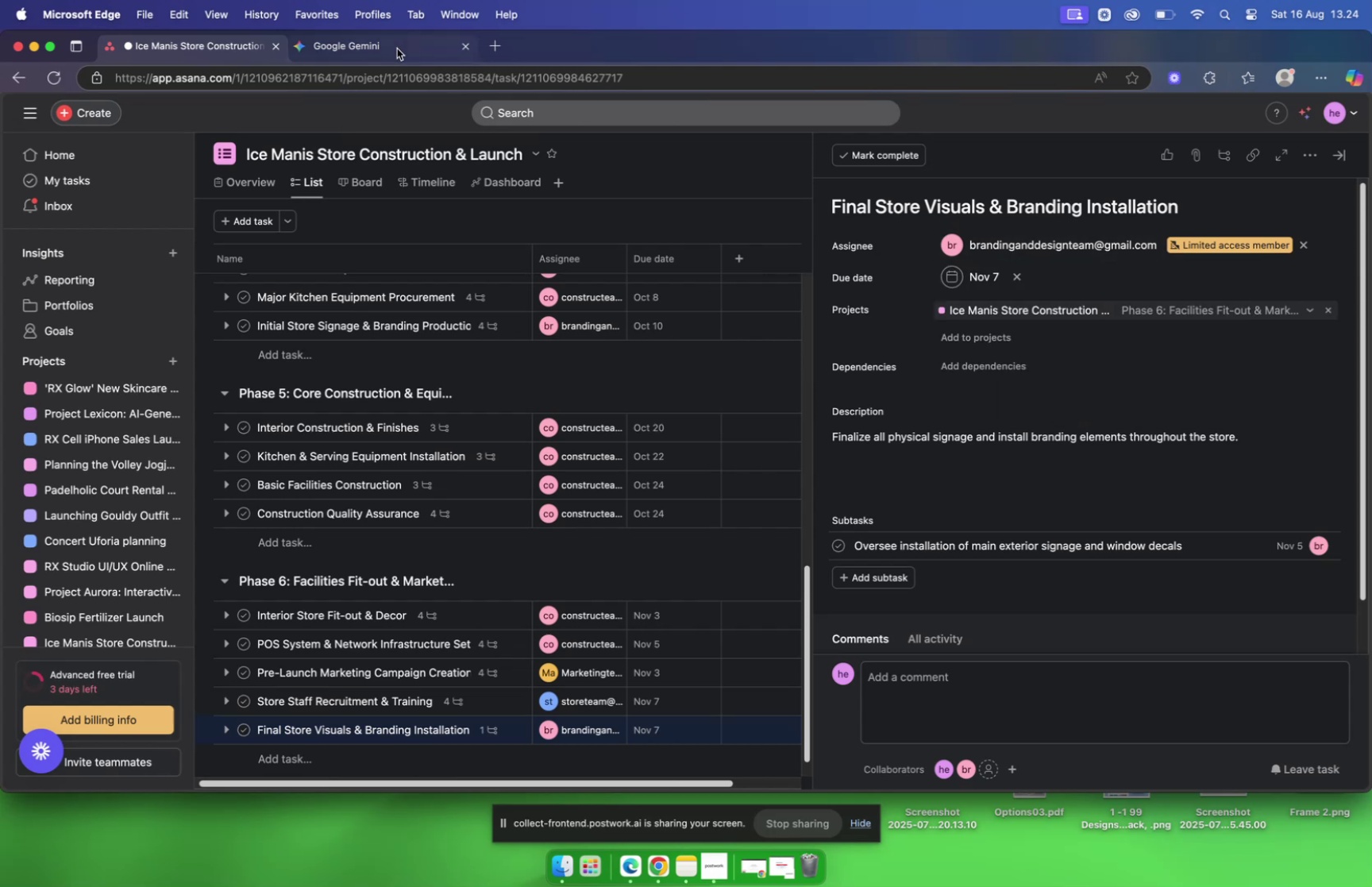 
wait(8.6)
 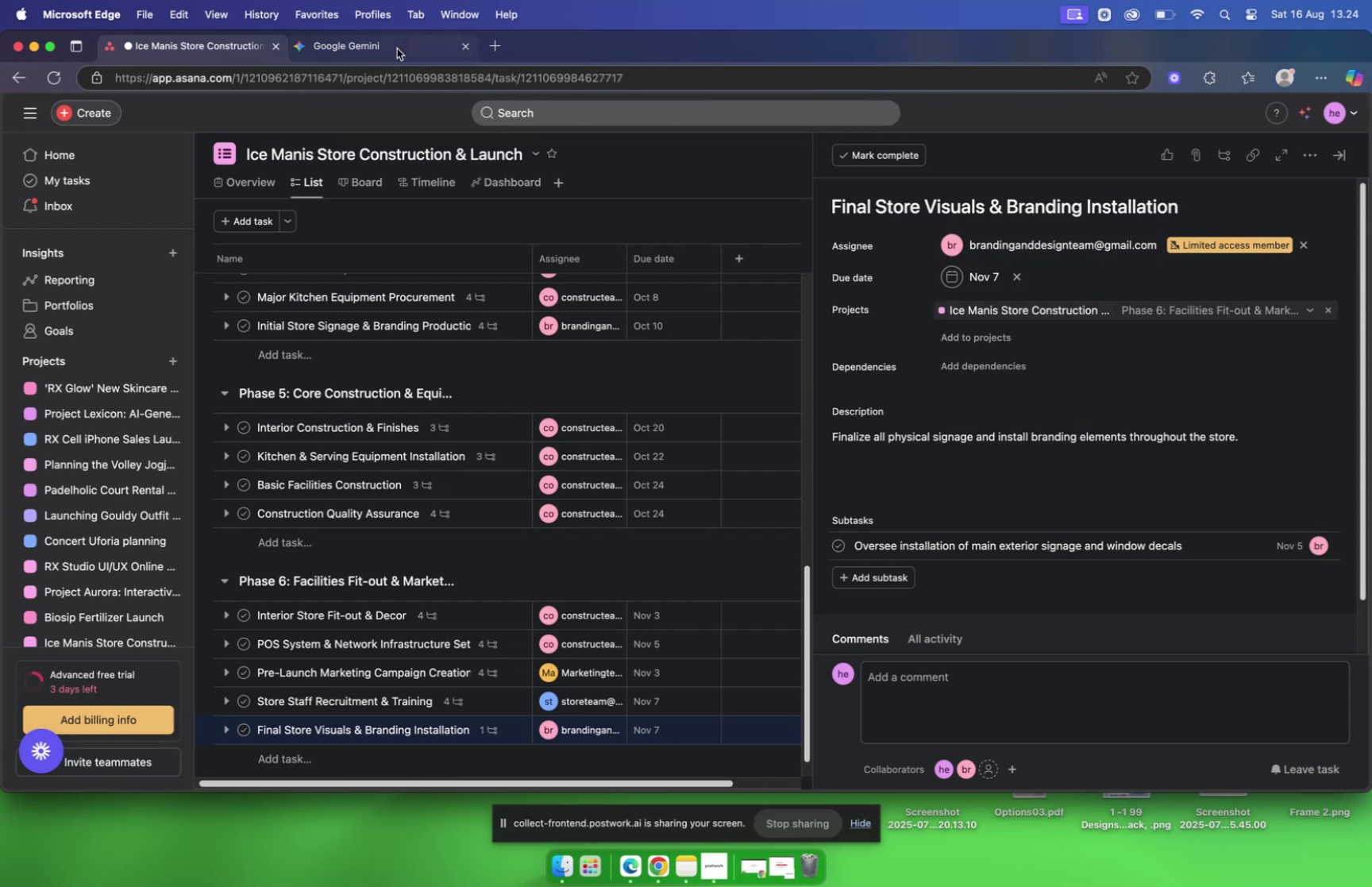 
scroll: coordinate [840, 293], scroll_direction: down, amount: 5.0
 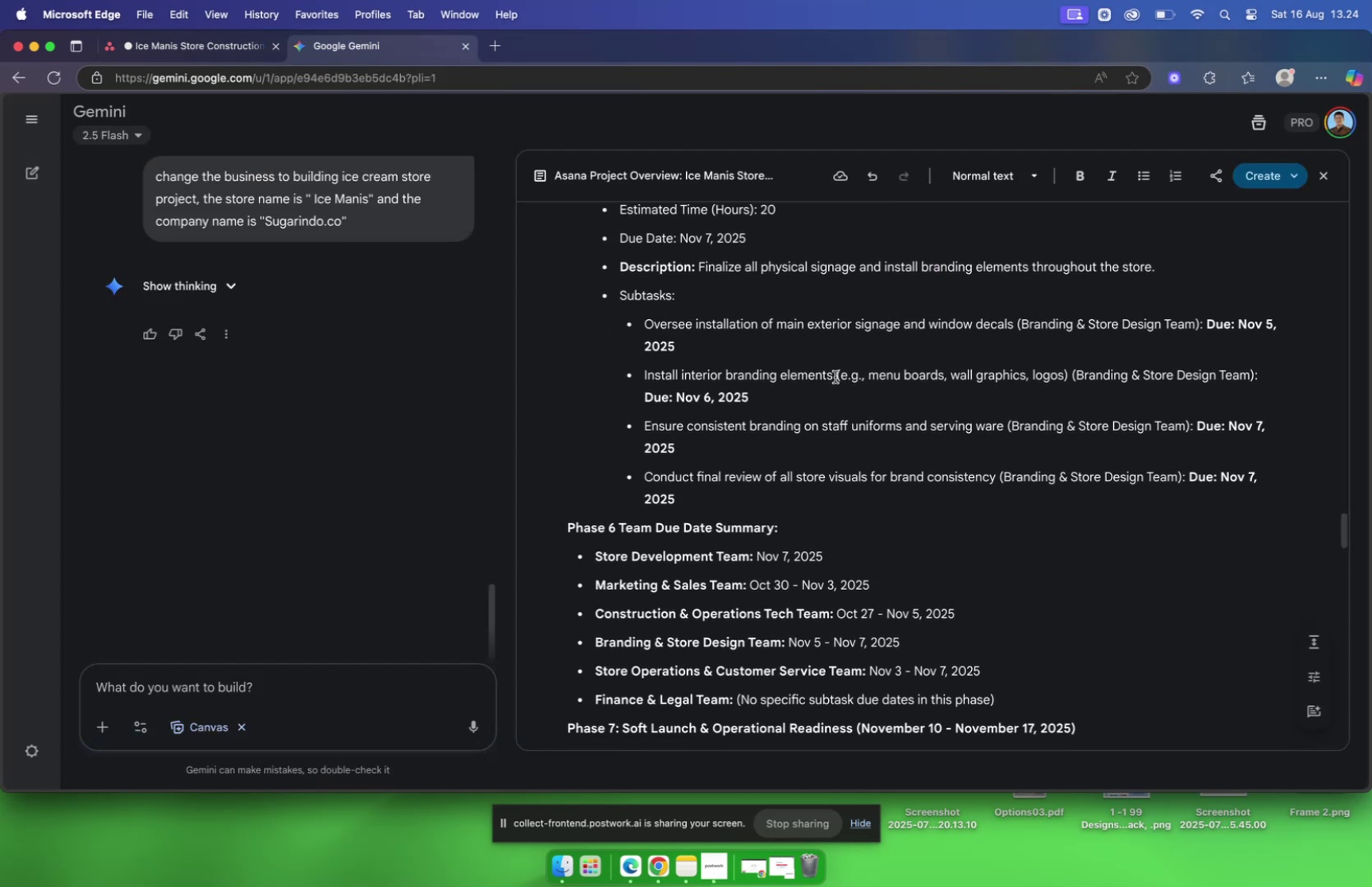 
left_click_drag(start_coordinate=[834, 376], to_coordinate=[645, 368])
 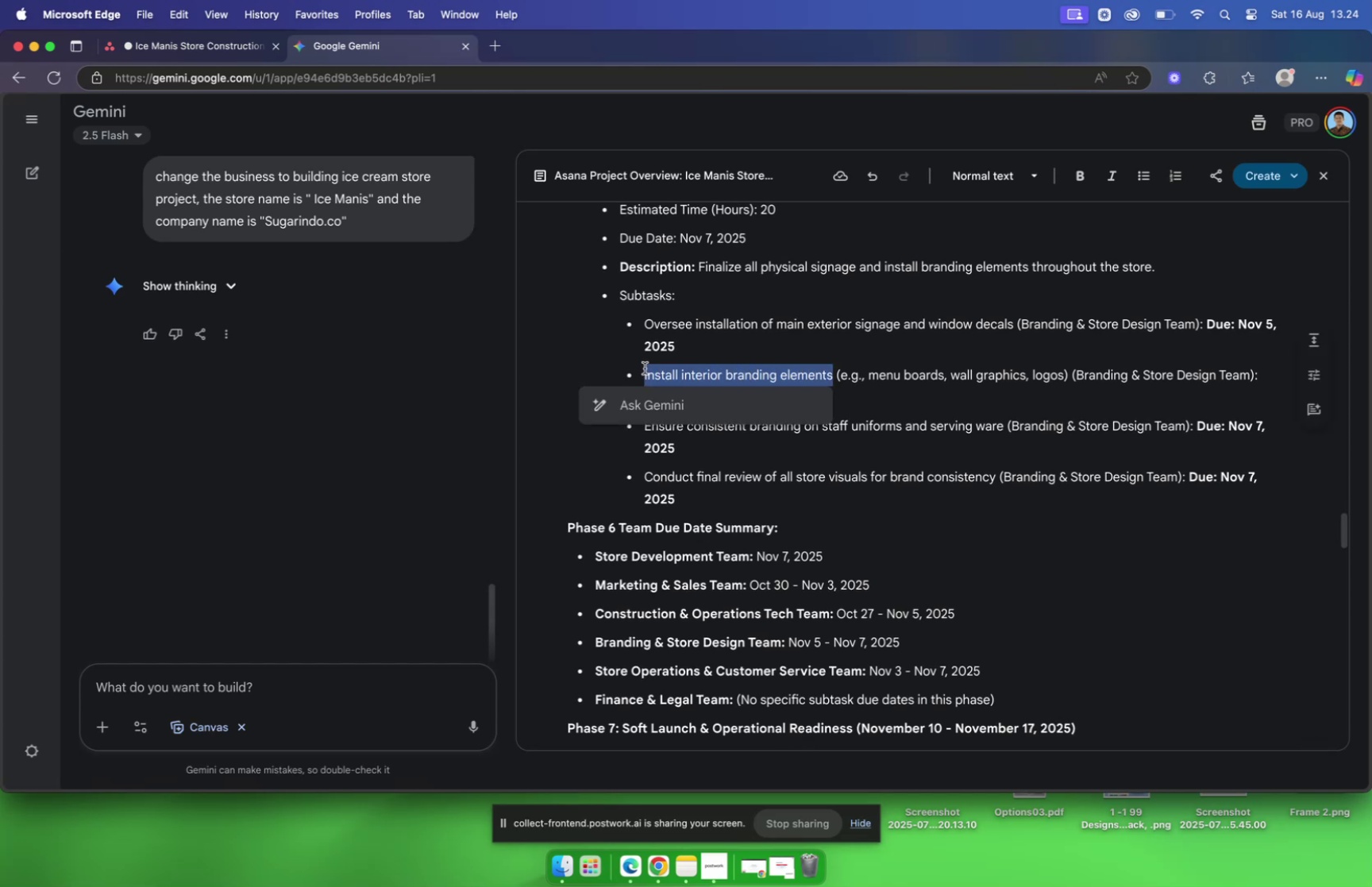 
key(Meta+C)
 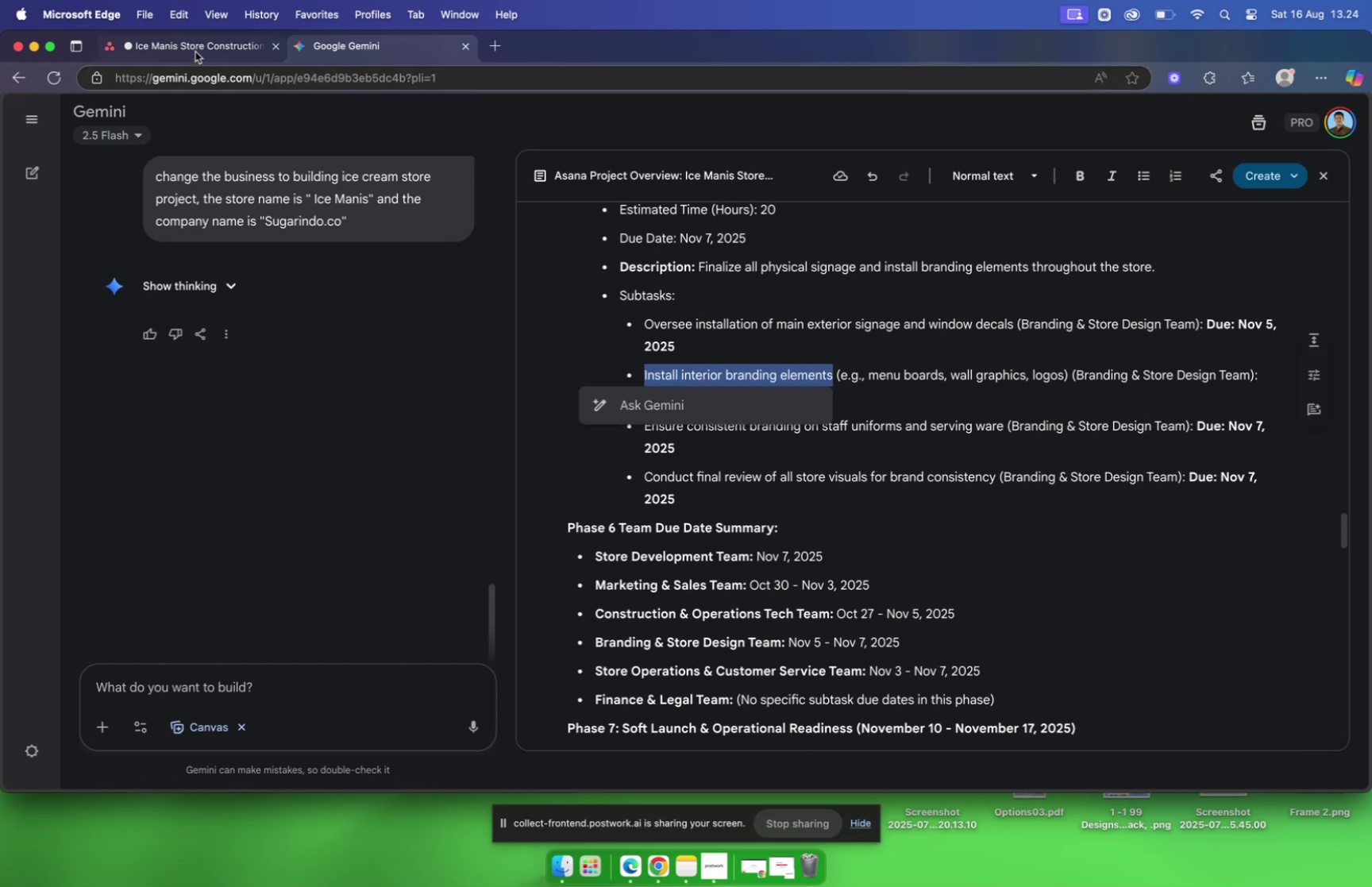 
left_click([195, 52])
 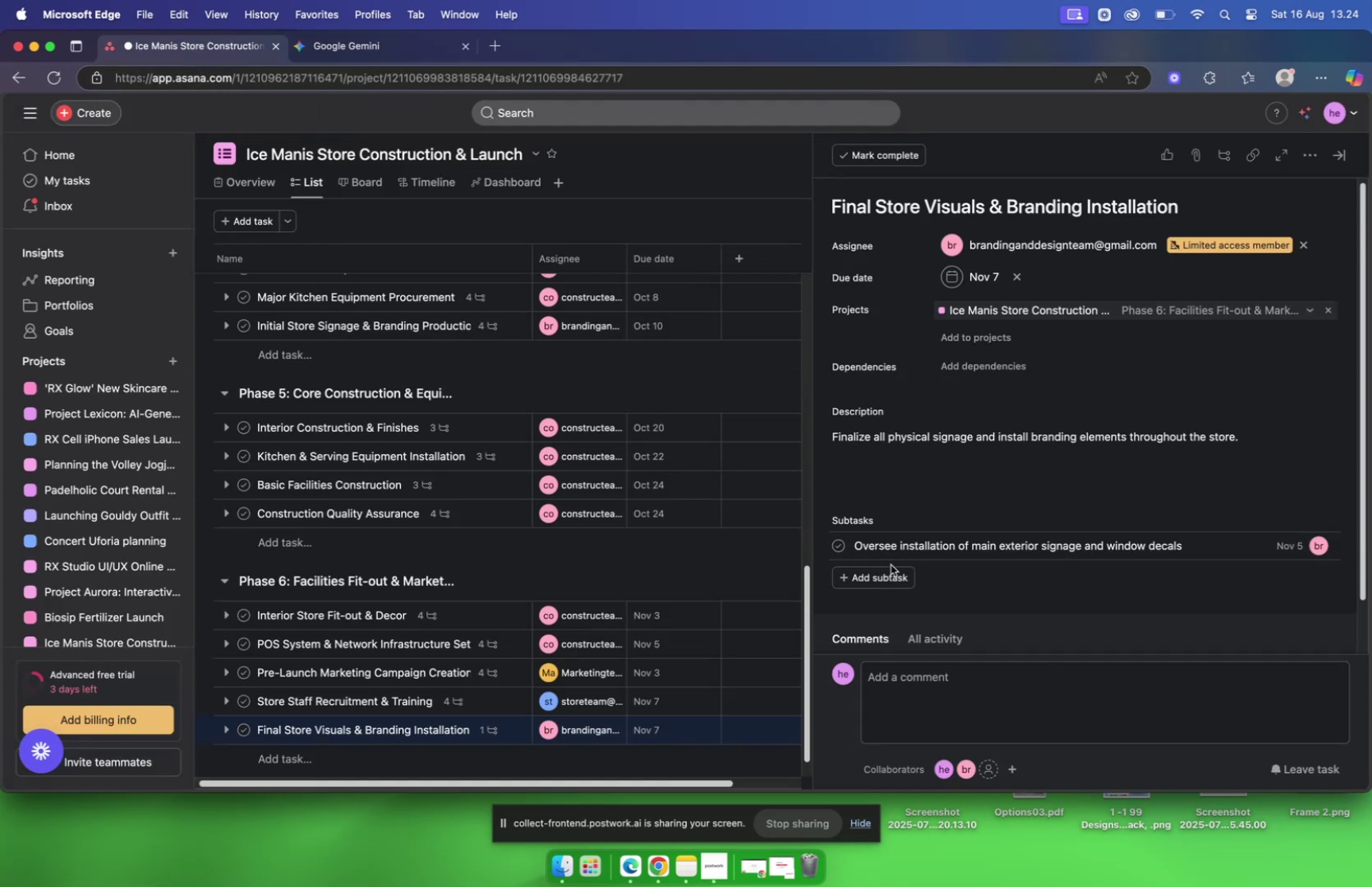 
left_click([890, 568])
 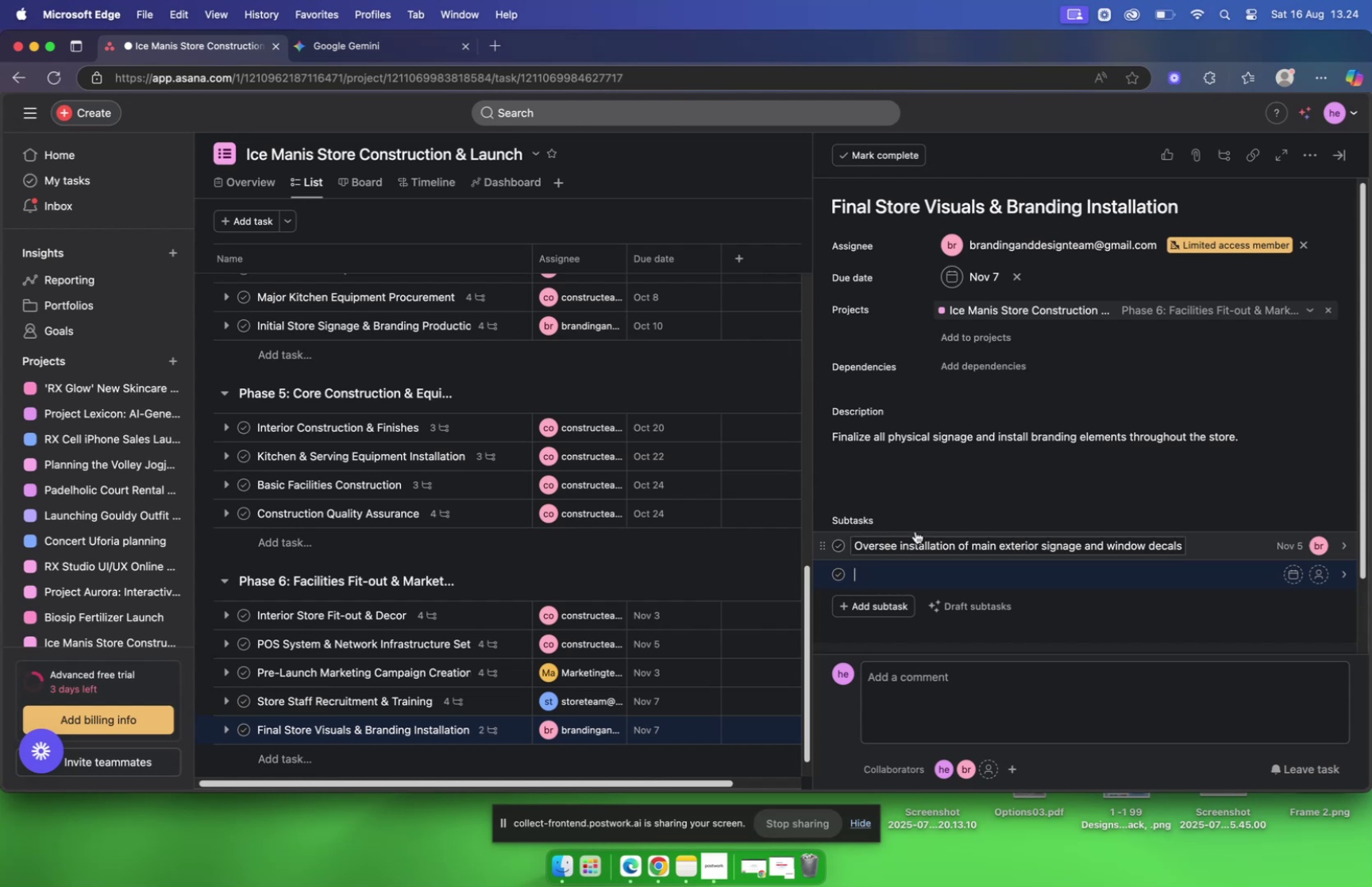 
key(Meta+V)
 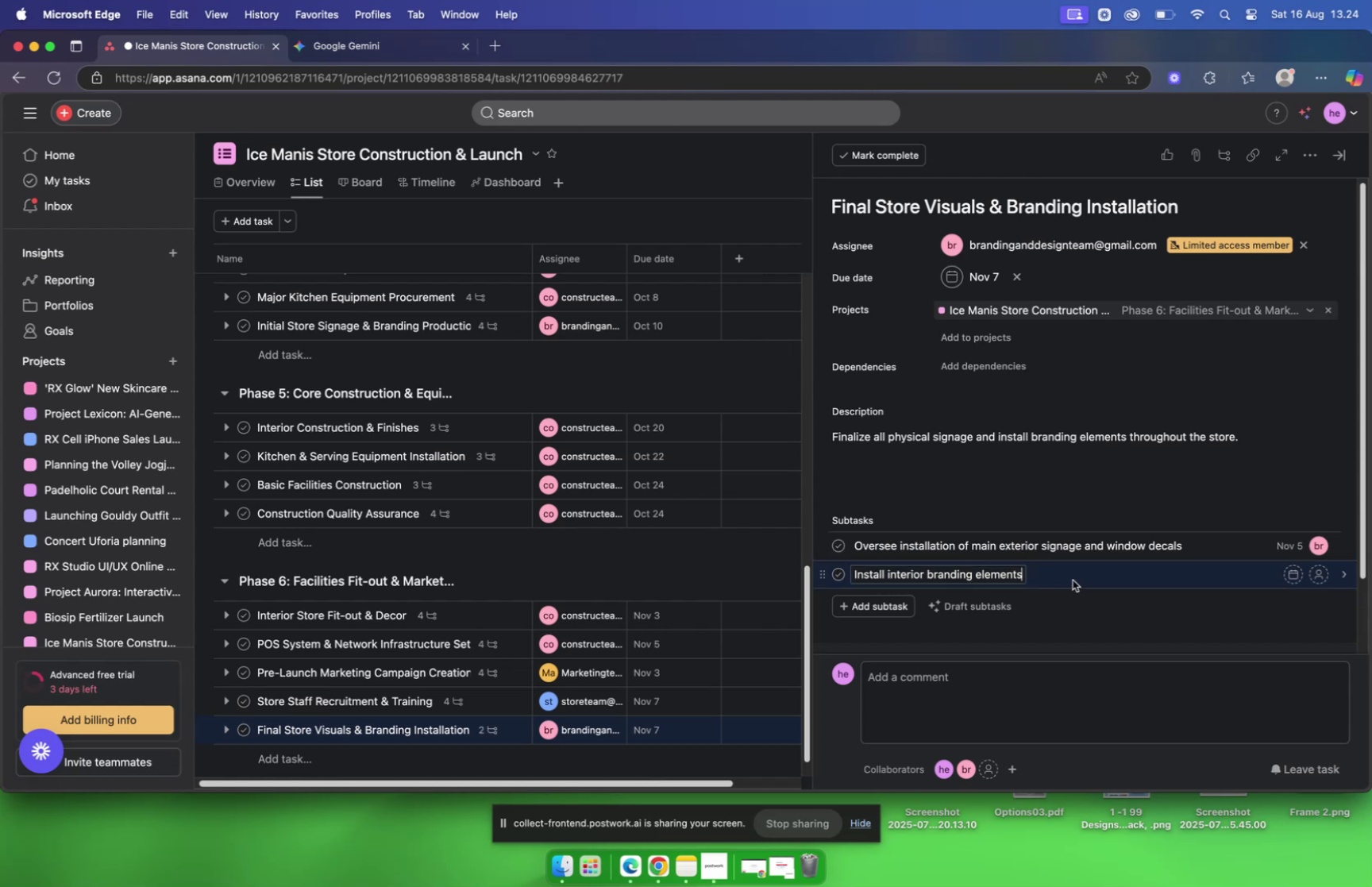 
left_click([1073, 575])
 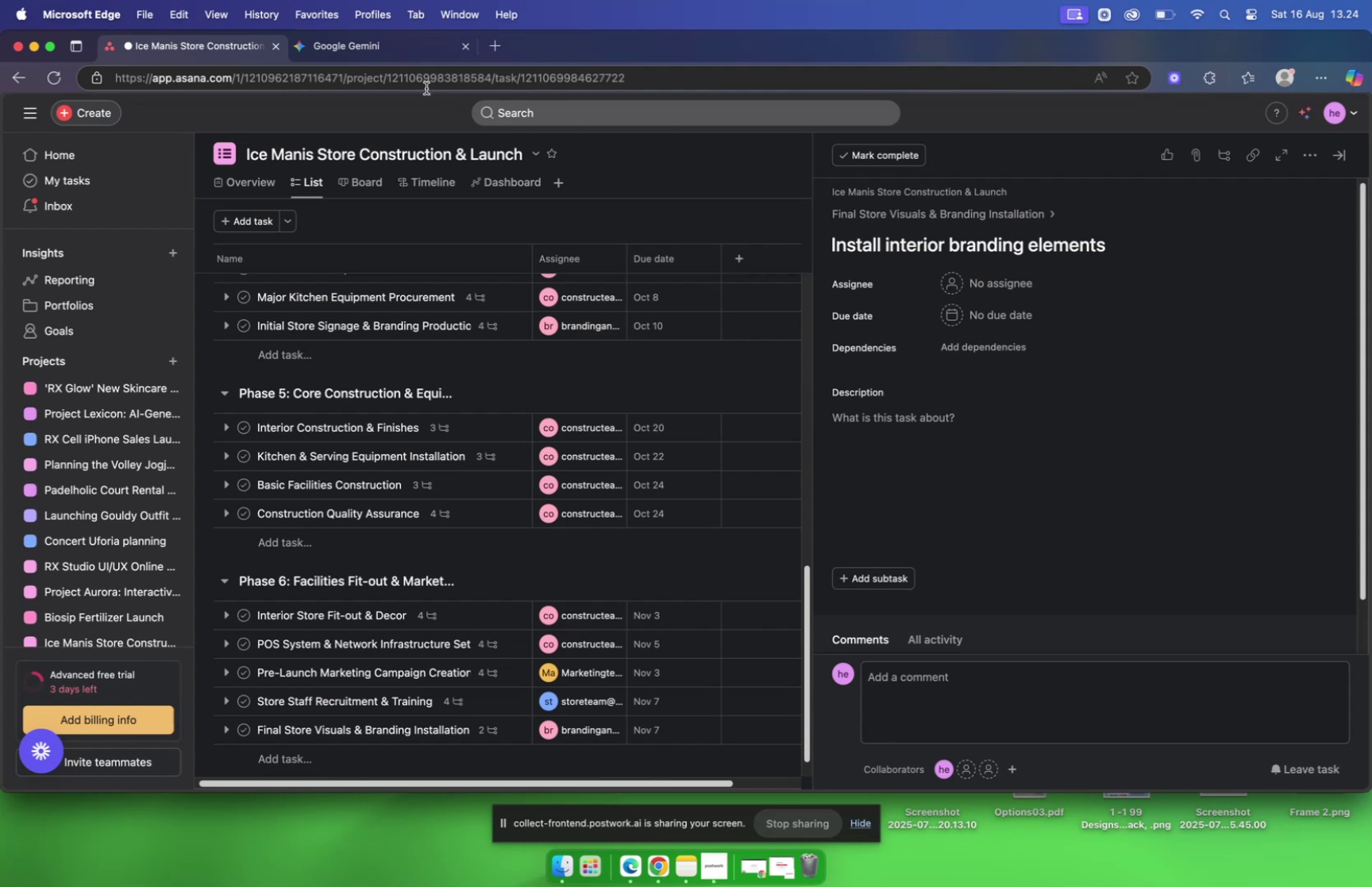 
wait(5.84)
 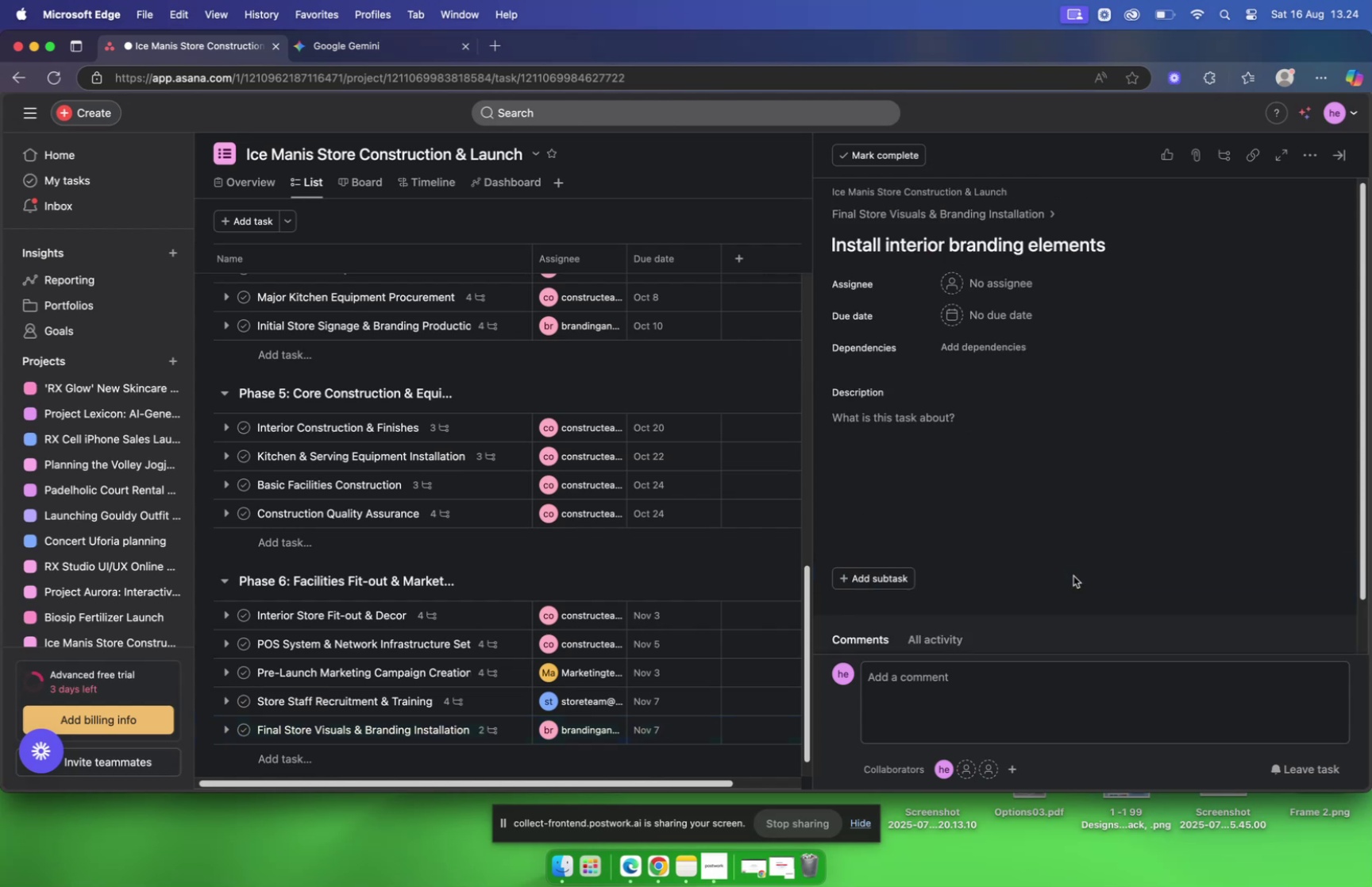 
left_click([370, 51])
 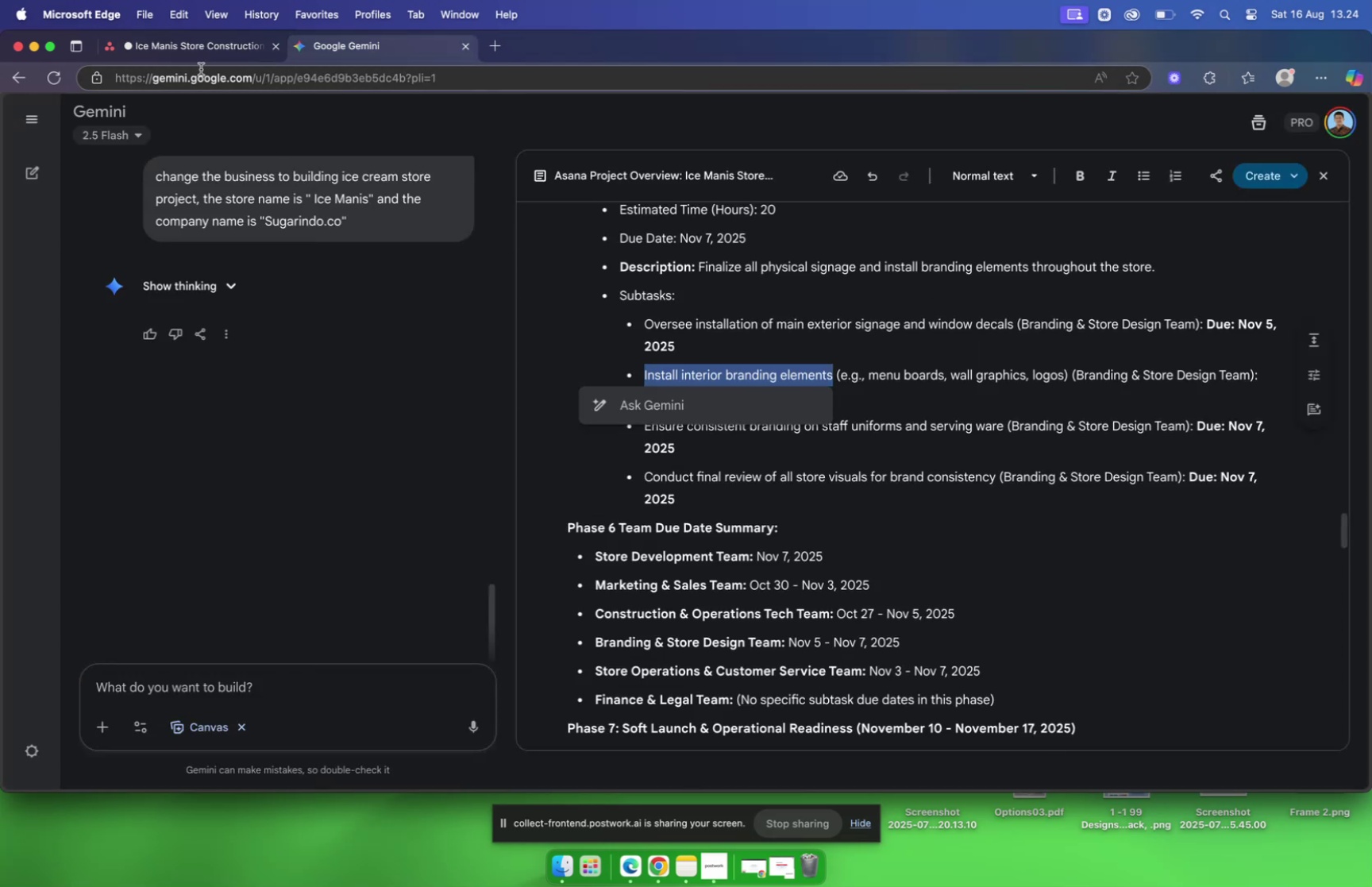 
wait(5.46)
 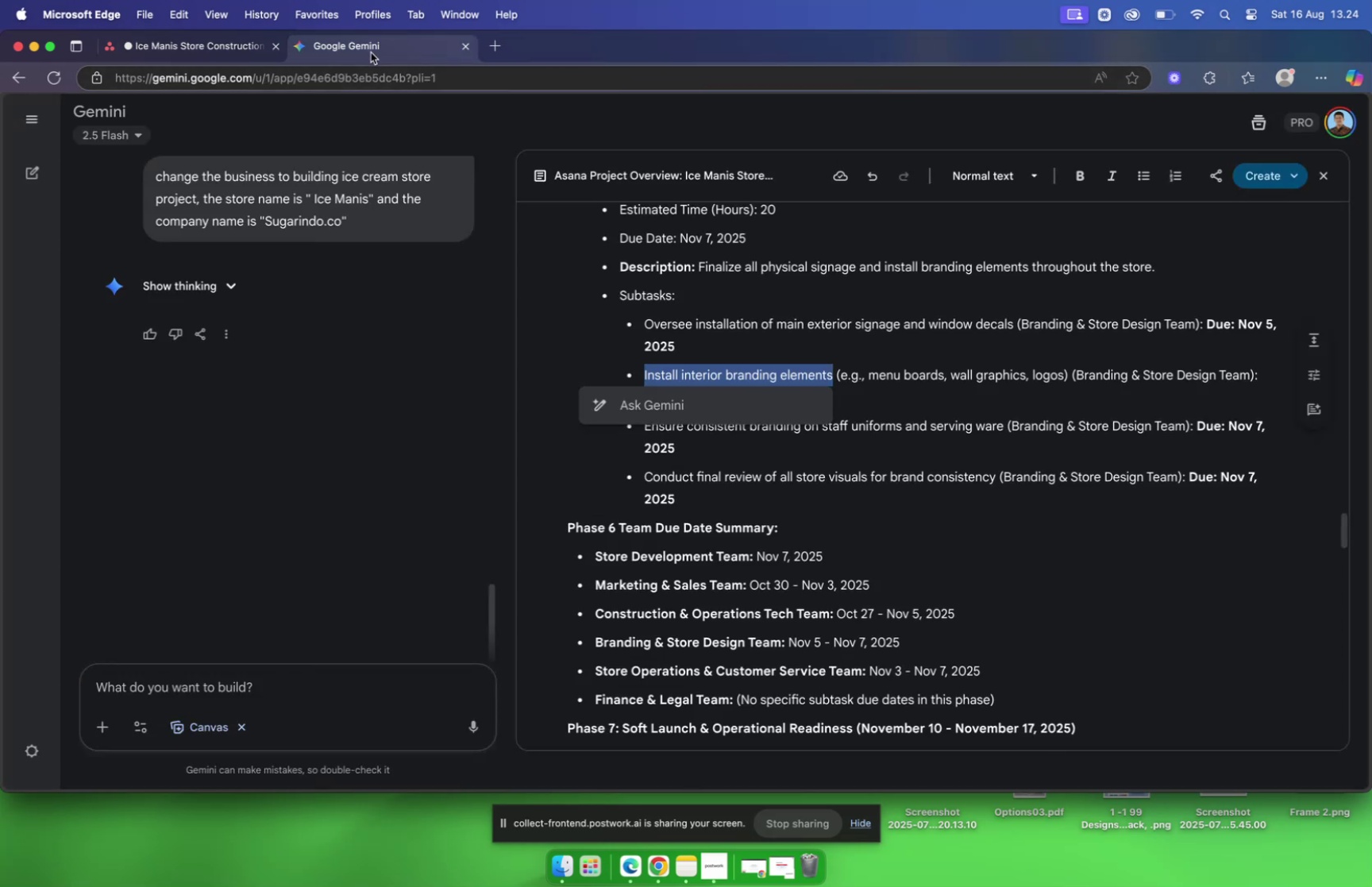 
left_click([198, 48])
 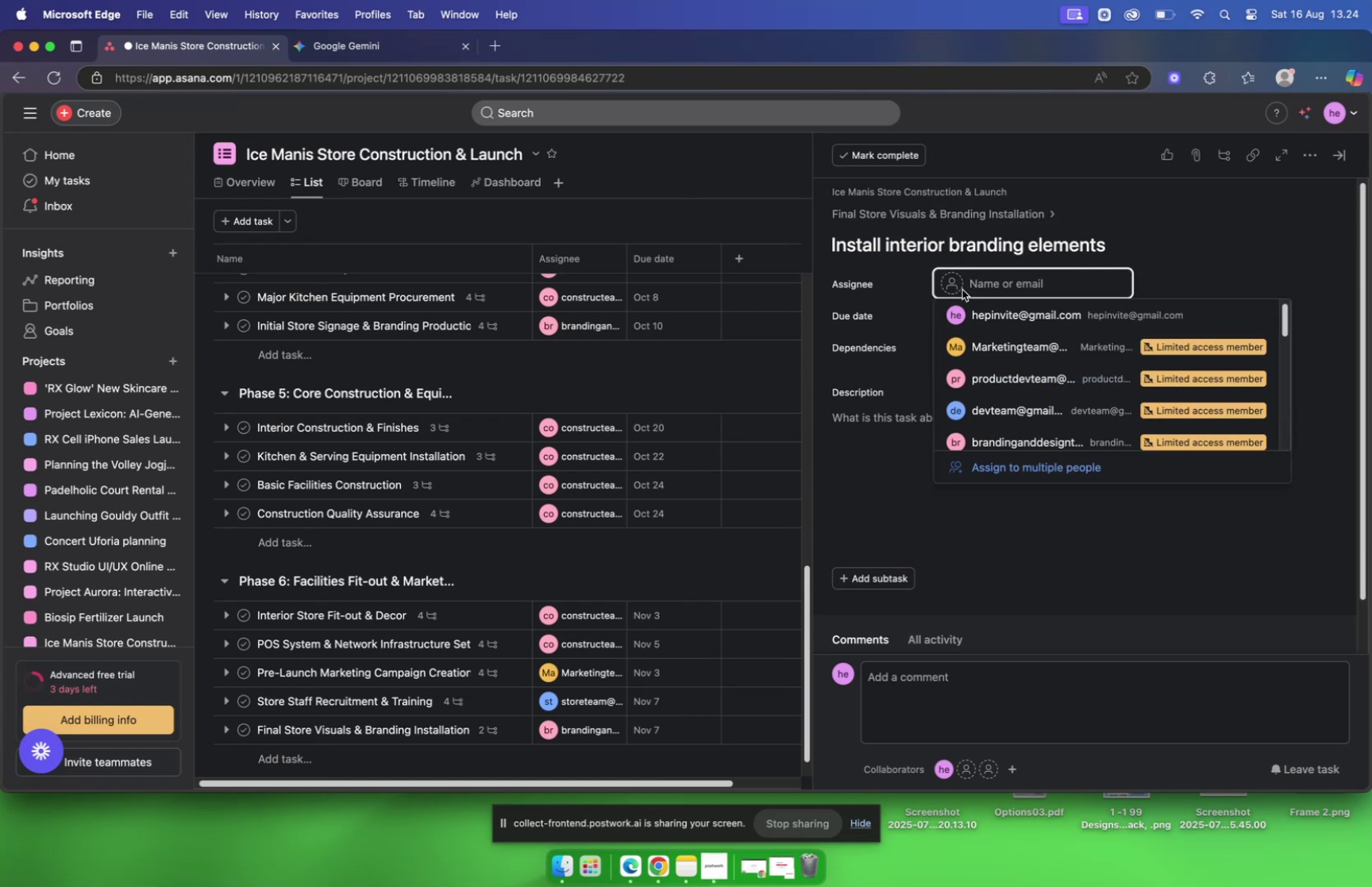 
wait(5.33)
 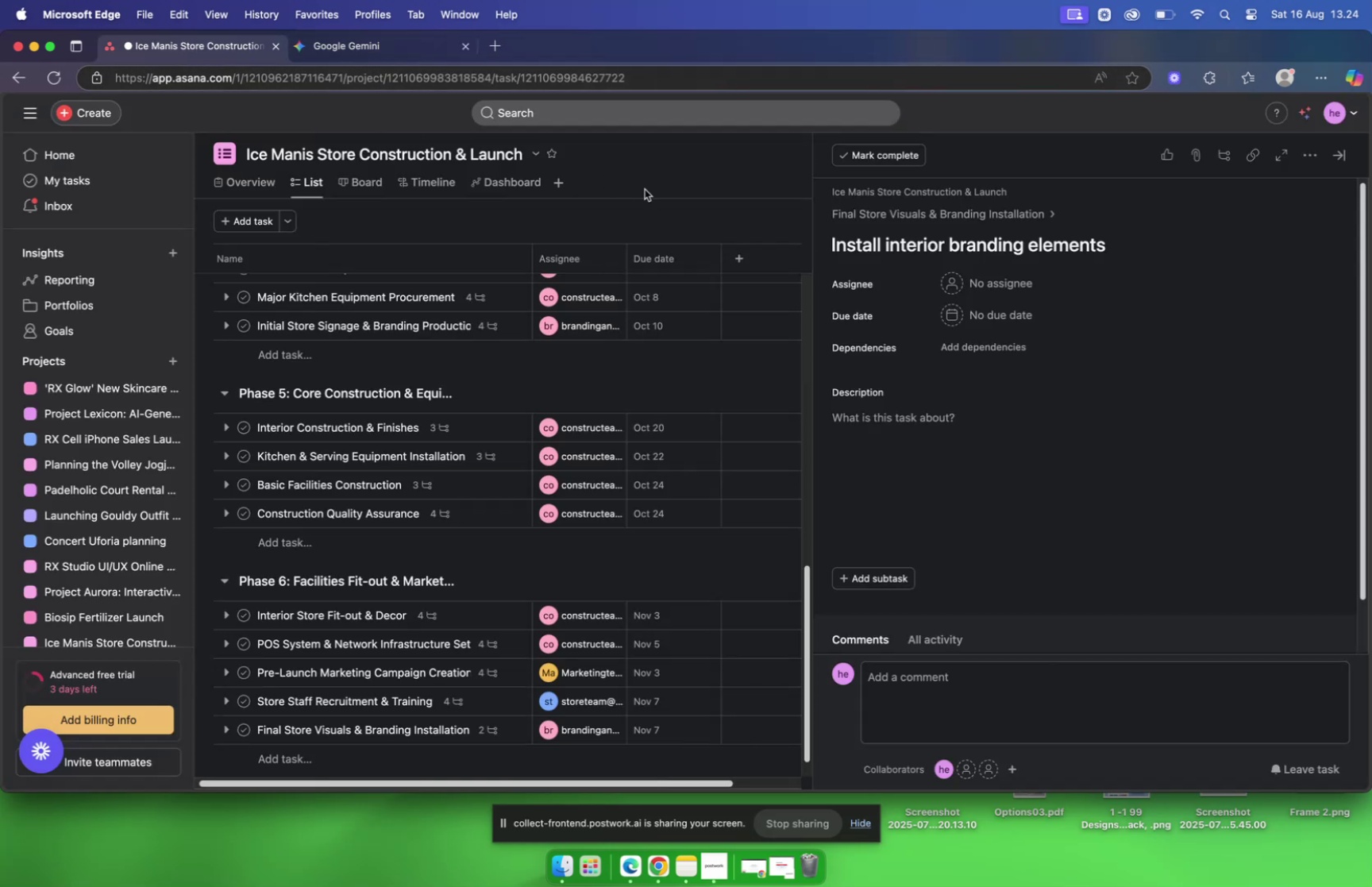 
type(bra)
 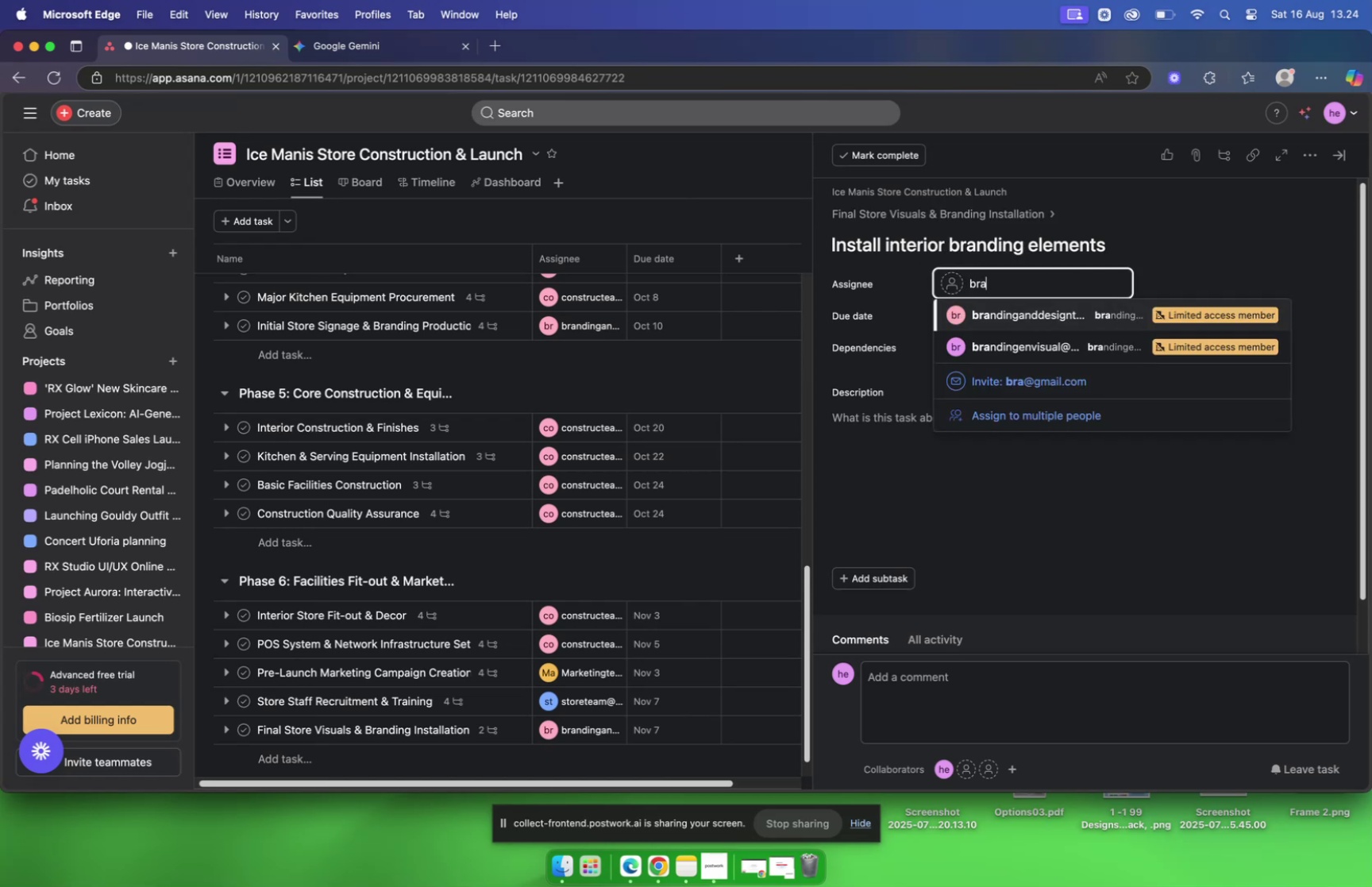 
key(Enter)
 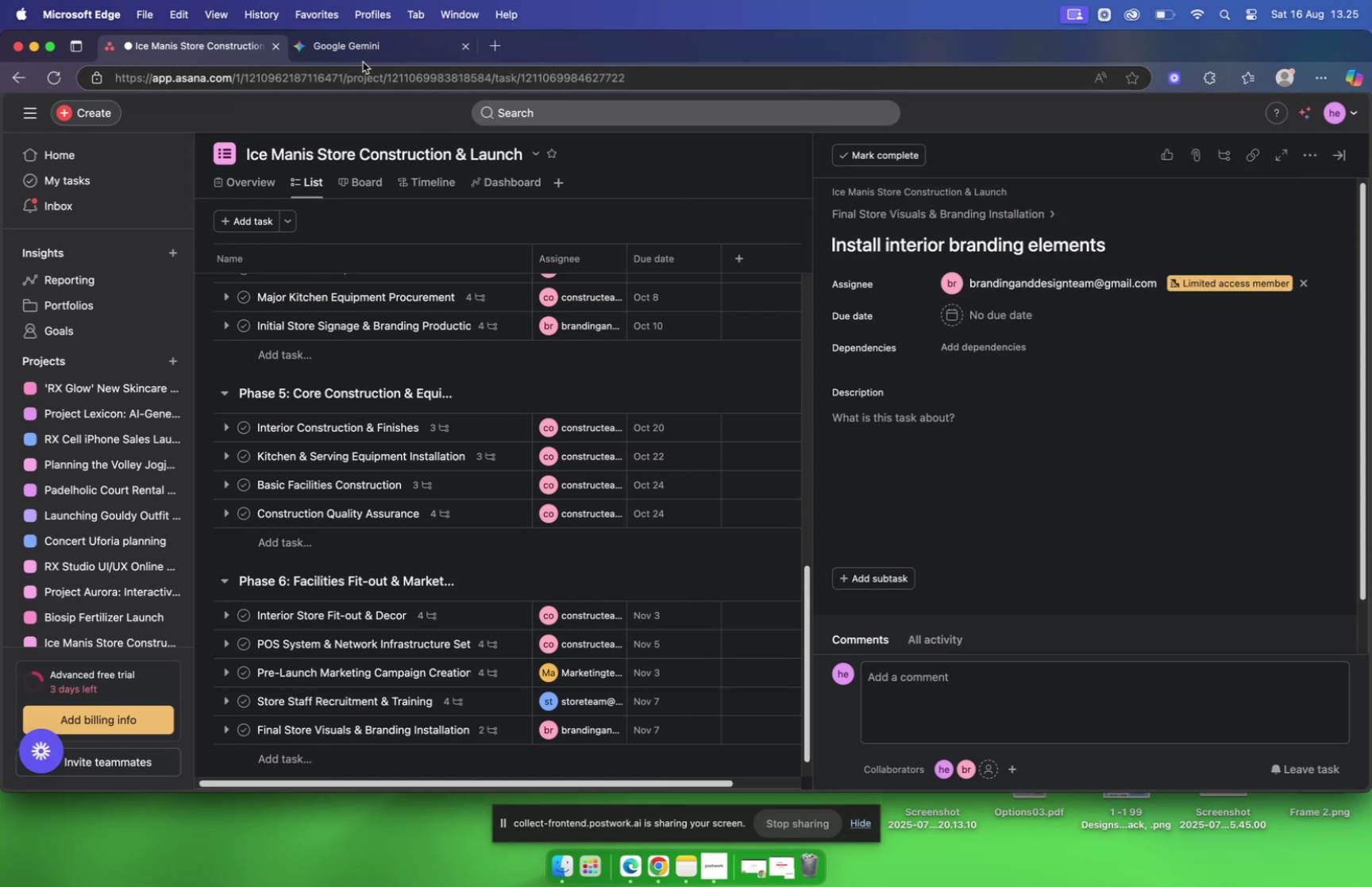 
wait(6.5)
 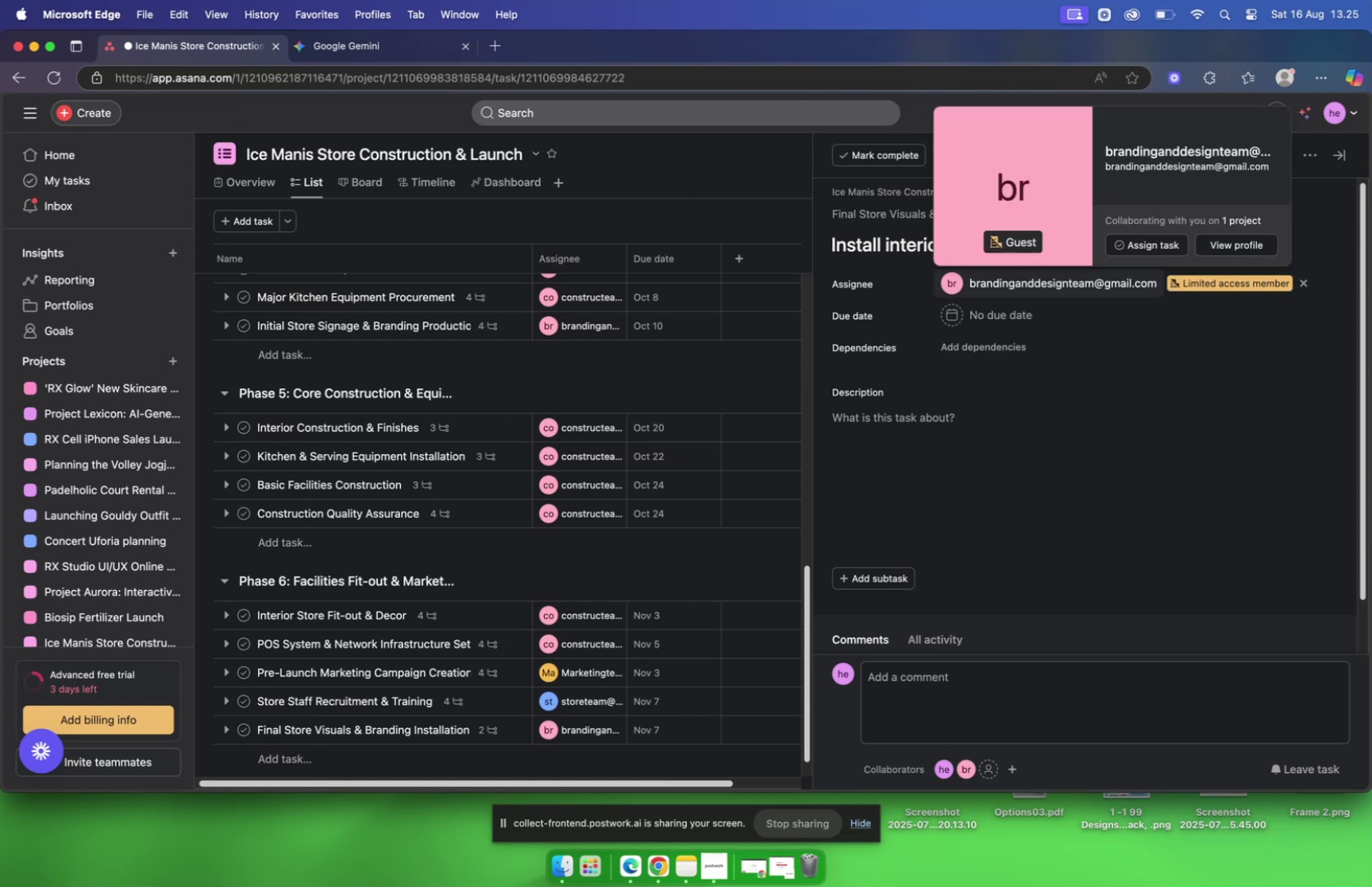 
left_click([360, 56])
 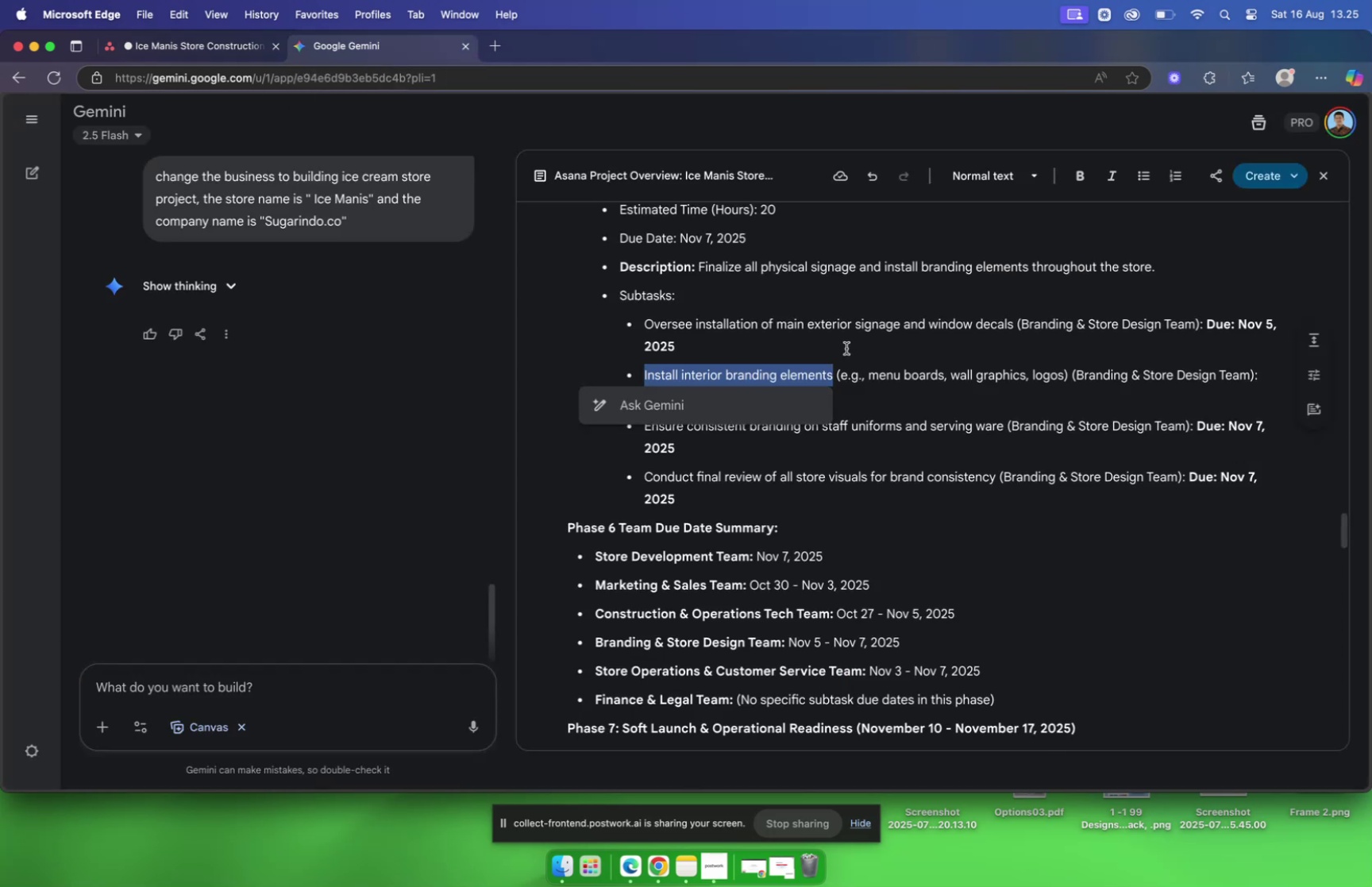 
left_click([869, 403])
 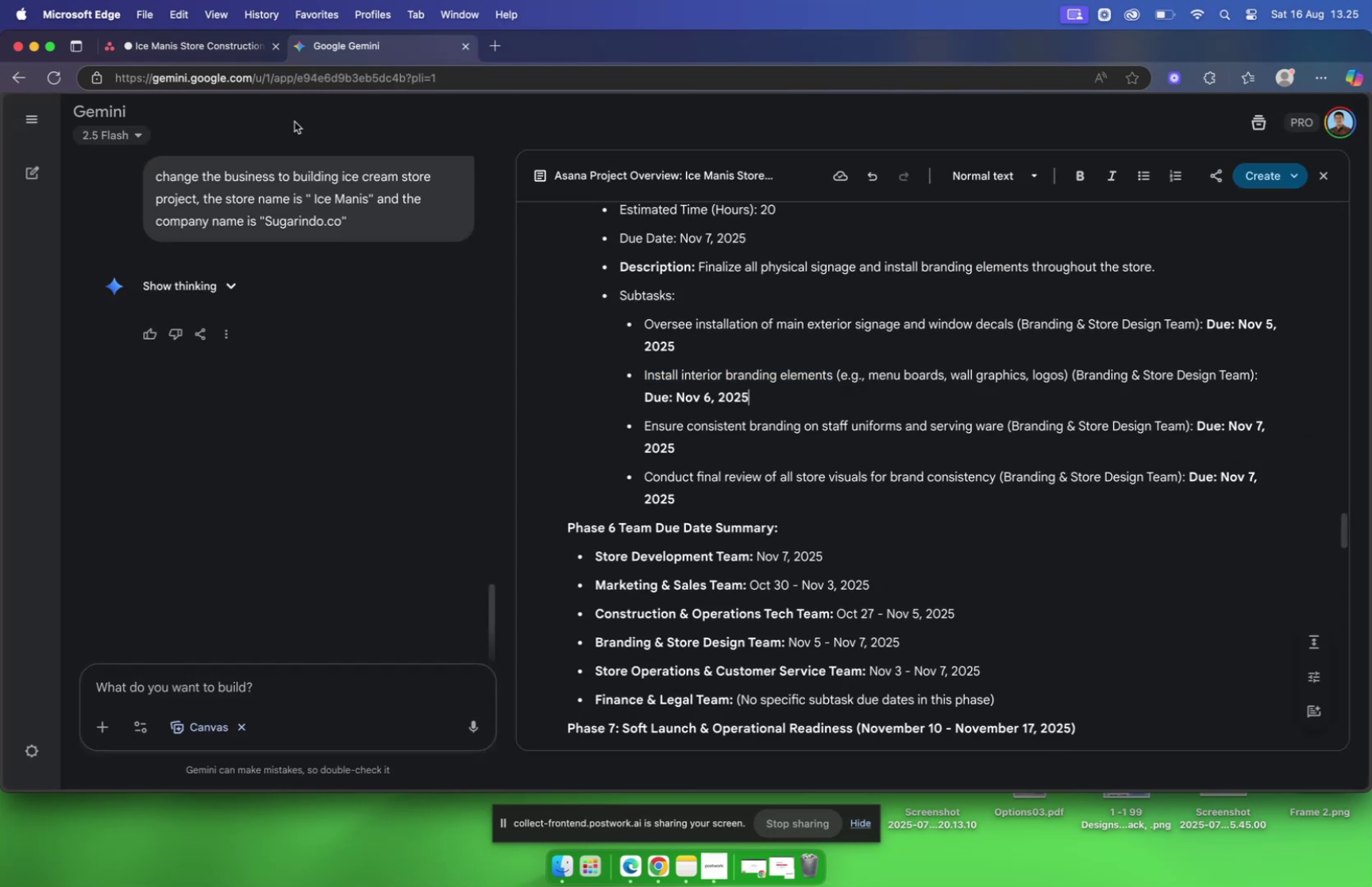 
wait(10.02)
 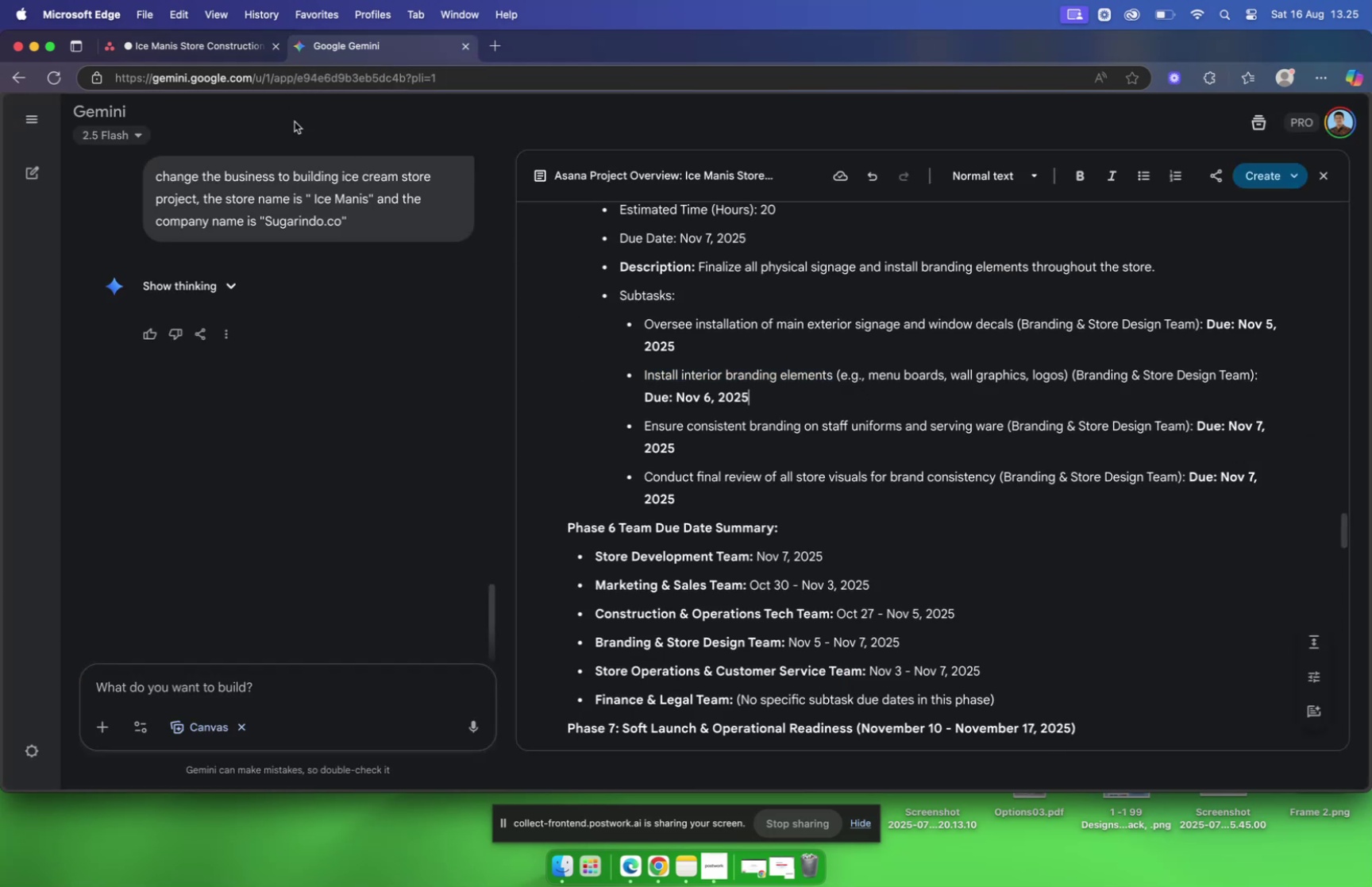 
left_click([172, 49])
 